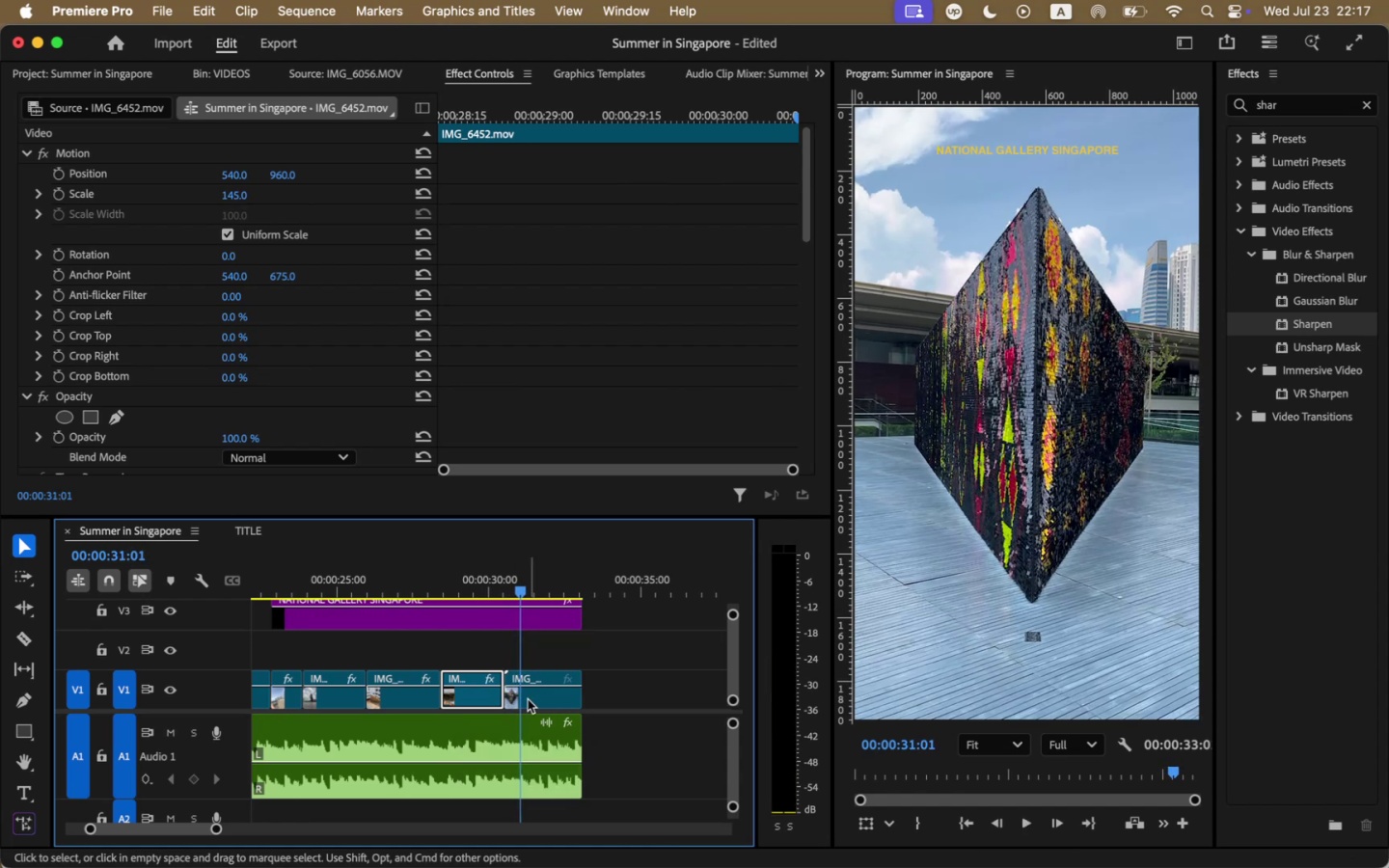 
left_click([528, 699])
 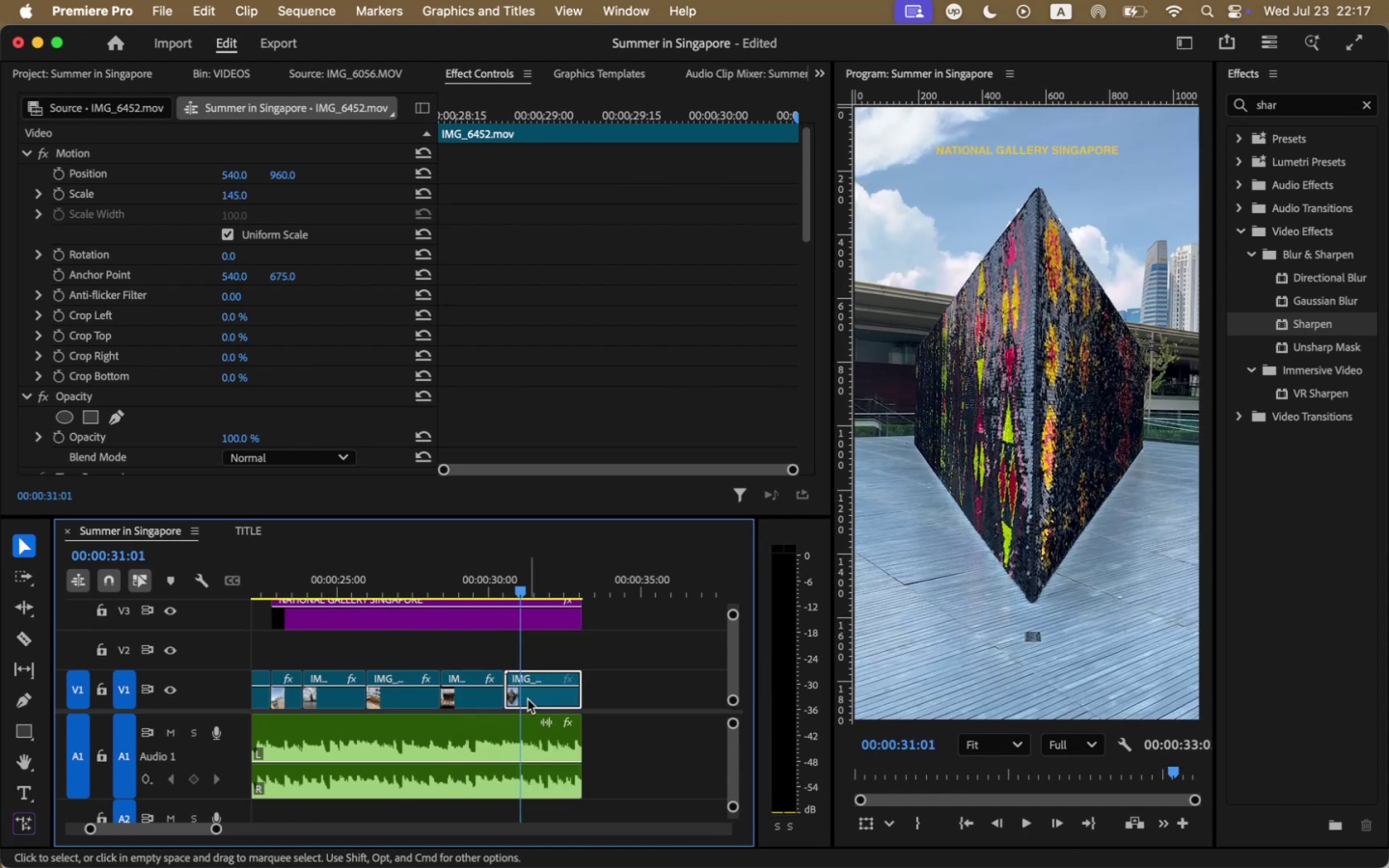 
key(Meta+CommandLeft)
 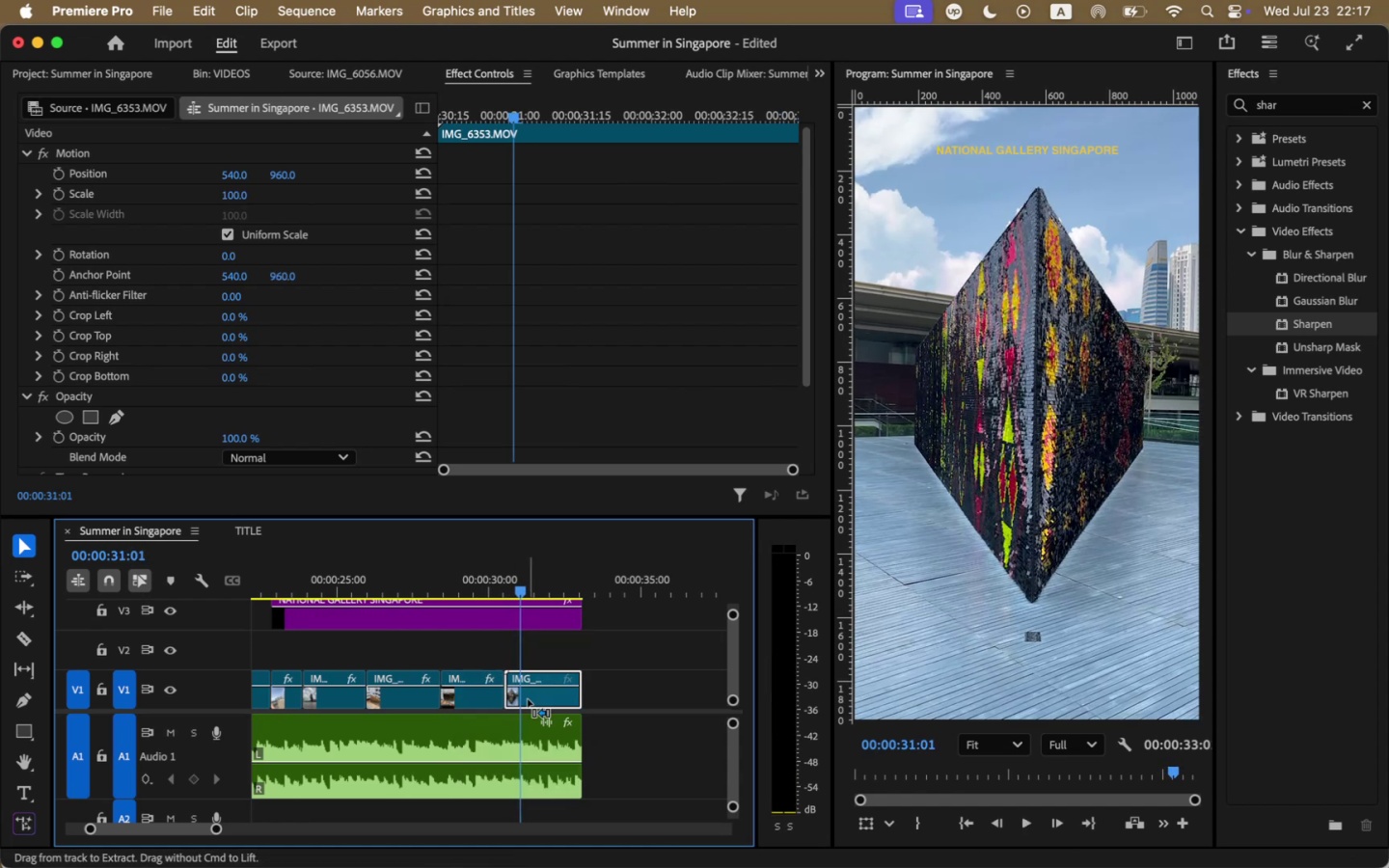 
key(Meta+V)
 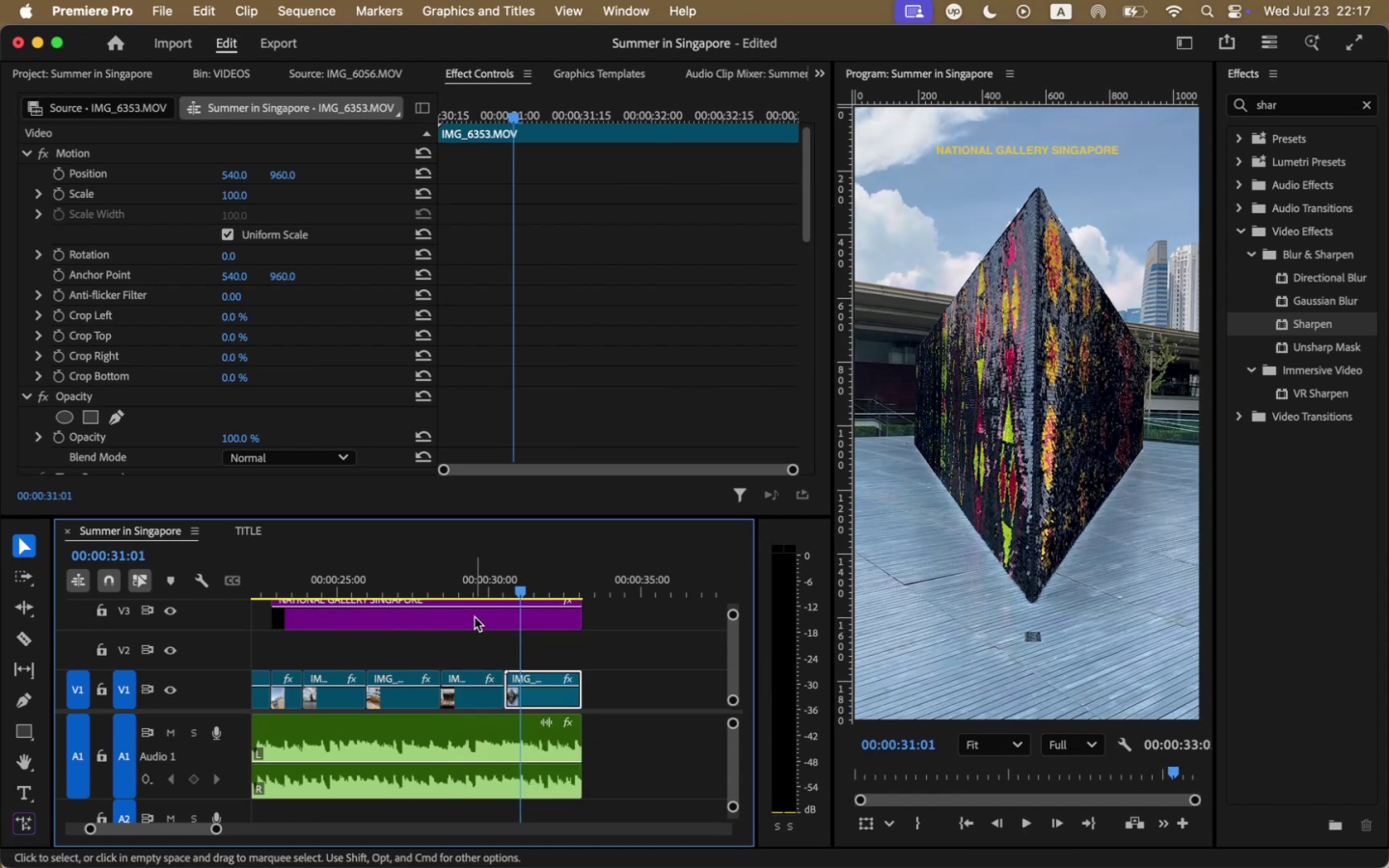 
left_click([480, 591])
 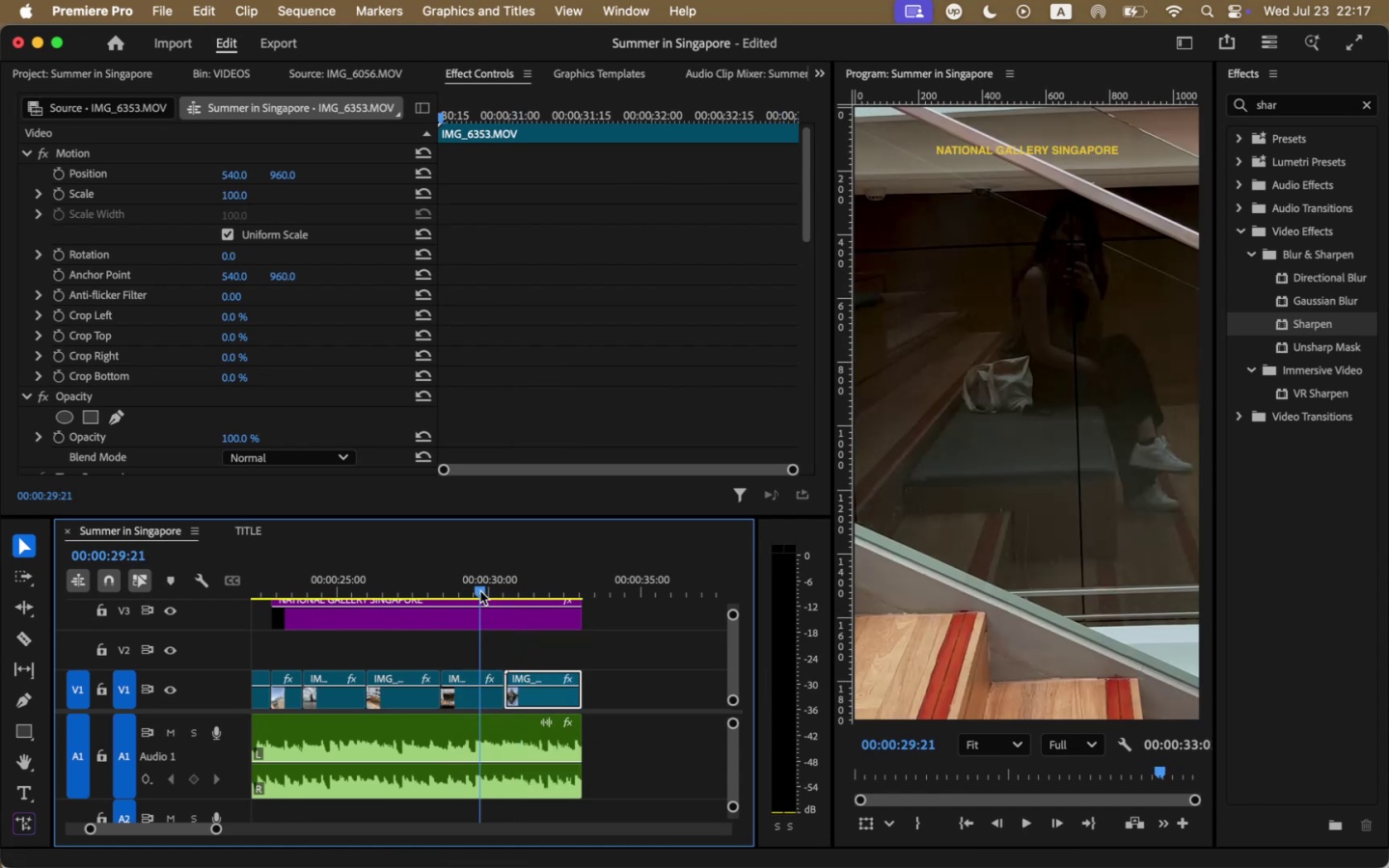 
key(Space)
 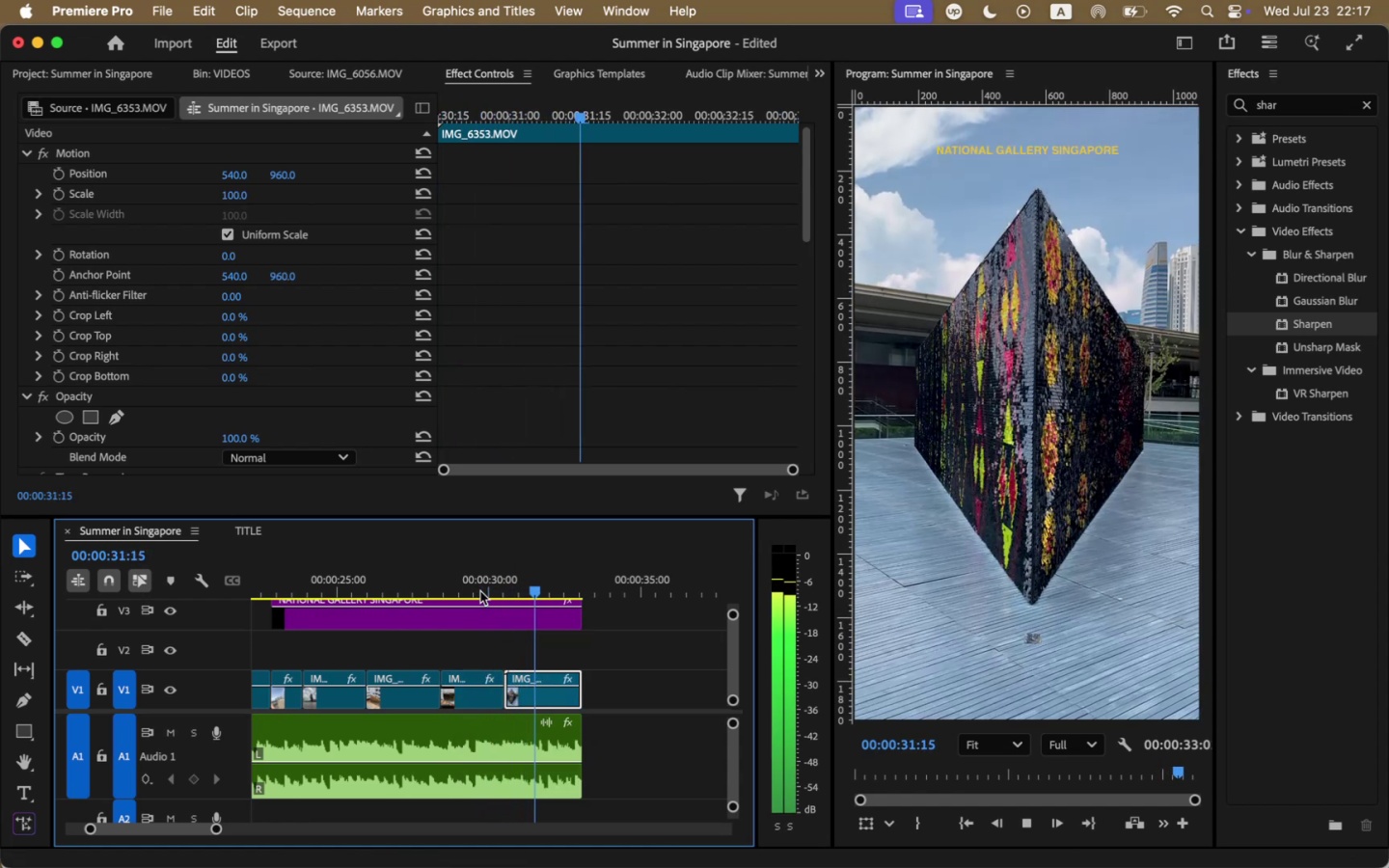 
key(Space)
 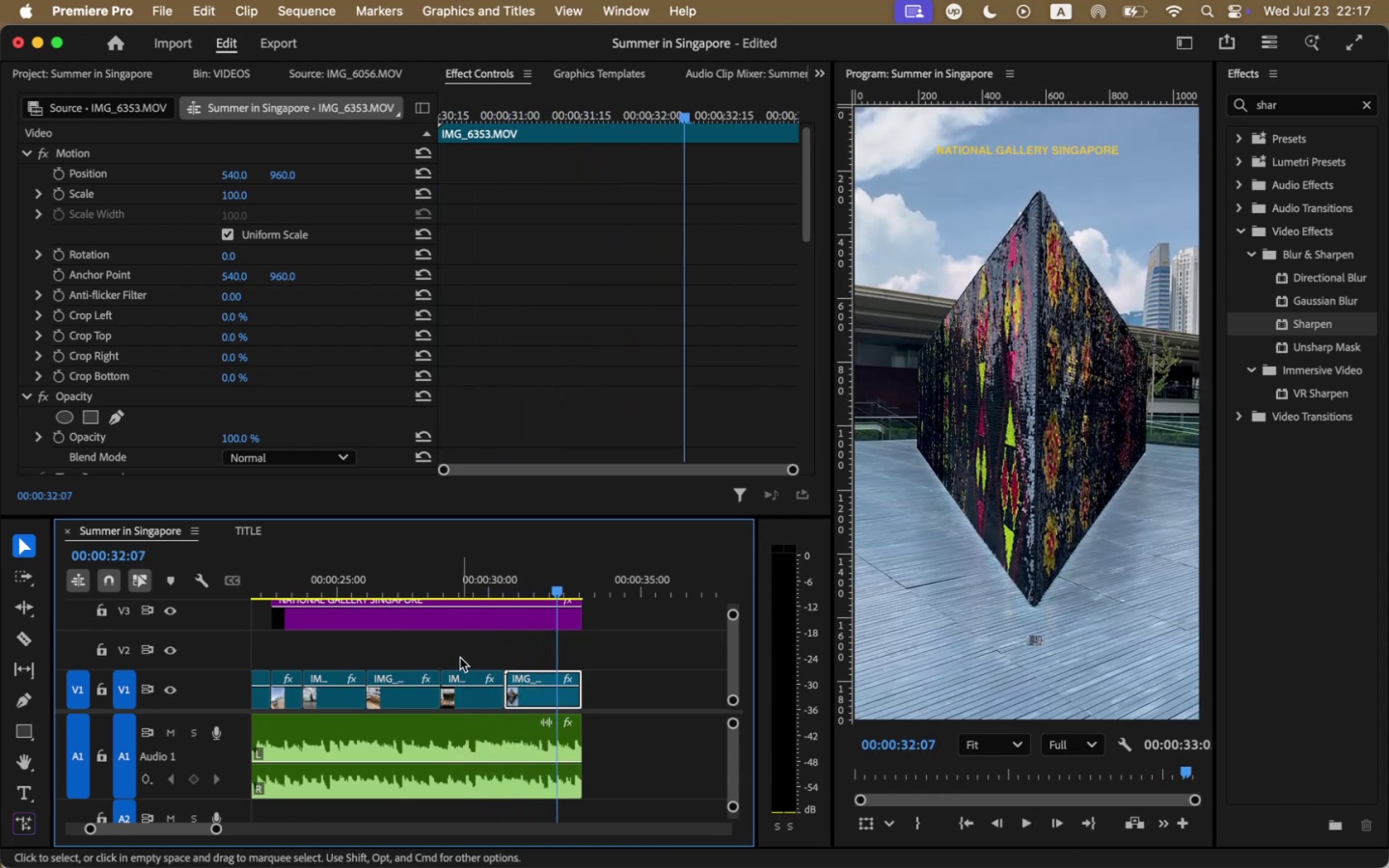 
scroll: coordinate [349, 617], scroll_direction: up, amount: 99.0
 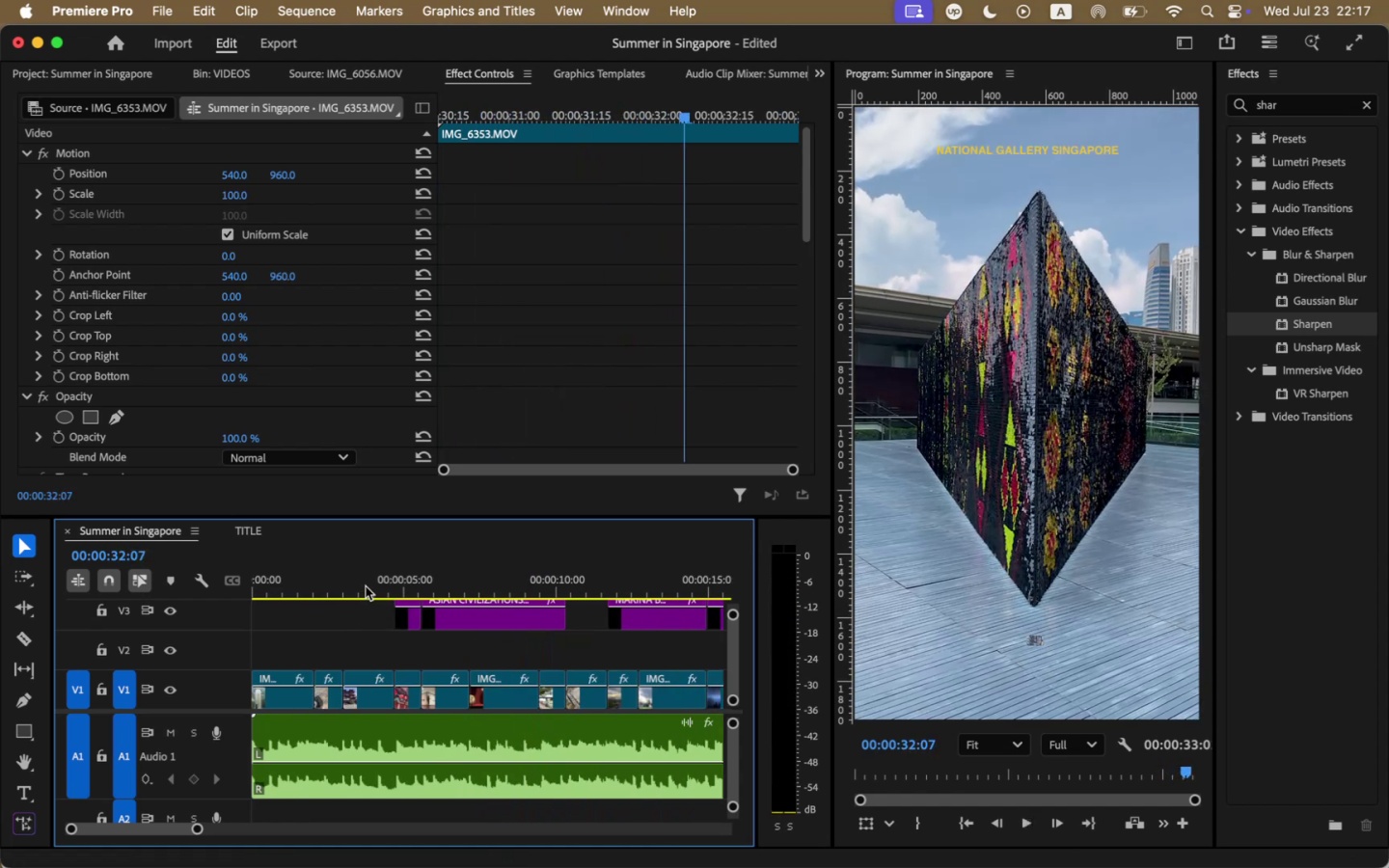 
left_click([366, 586])
 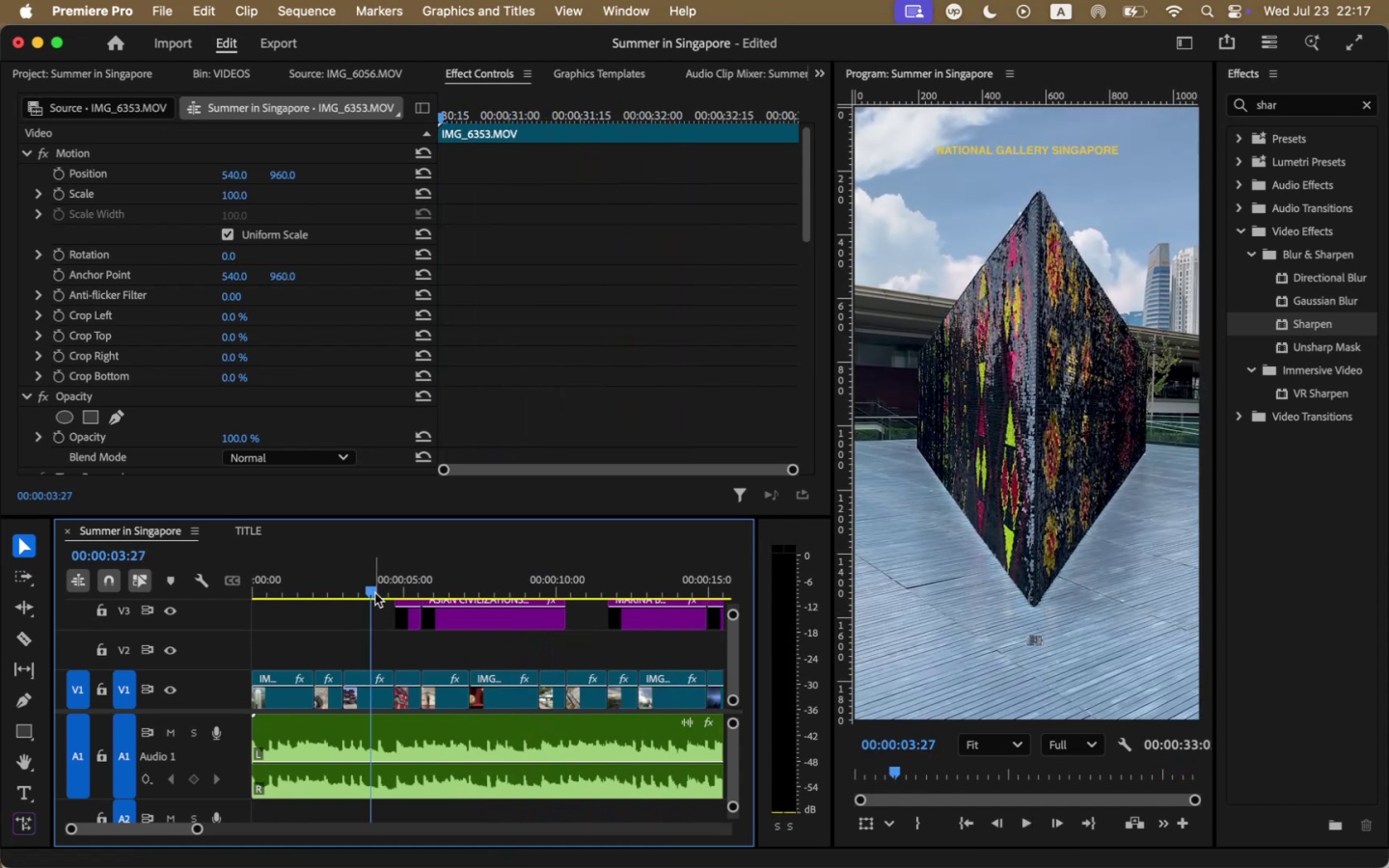 
left_click_drag(start_coordinate=[369, 588], to_coordinate=[217, 600])
 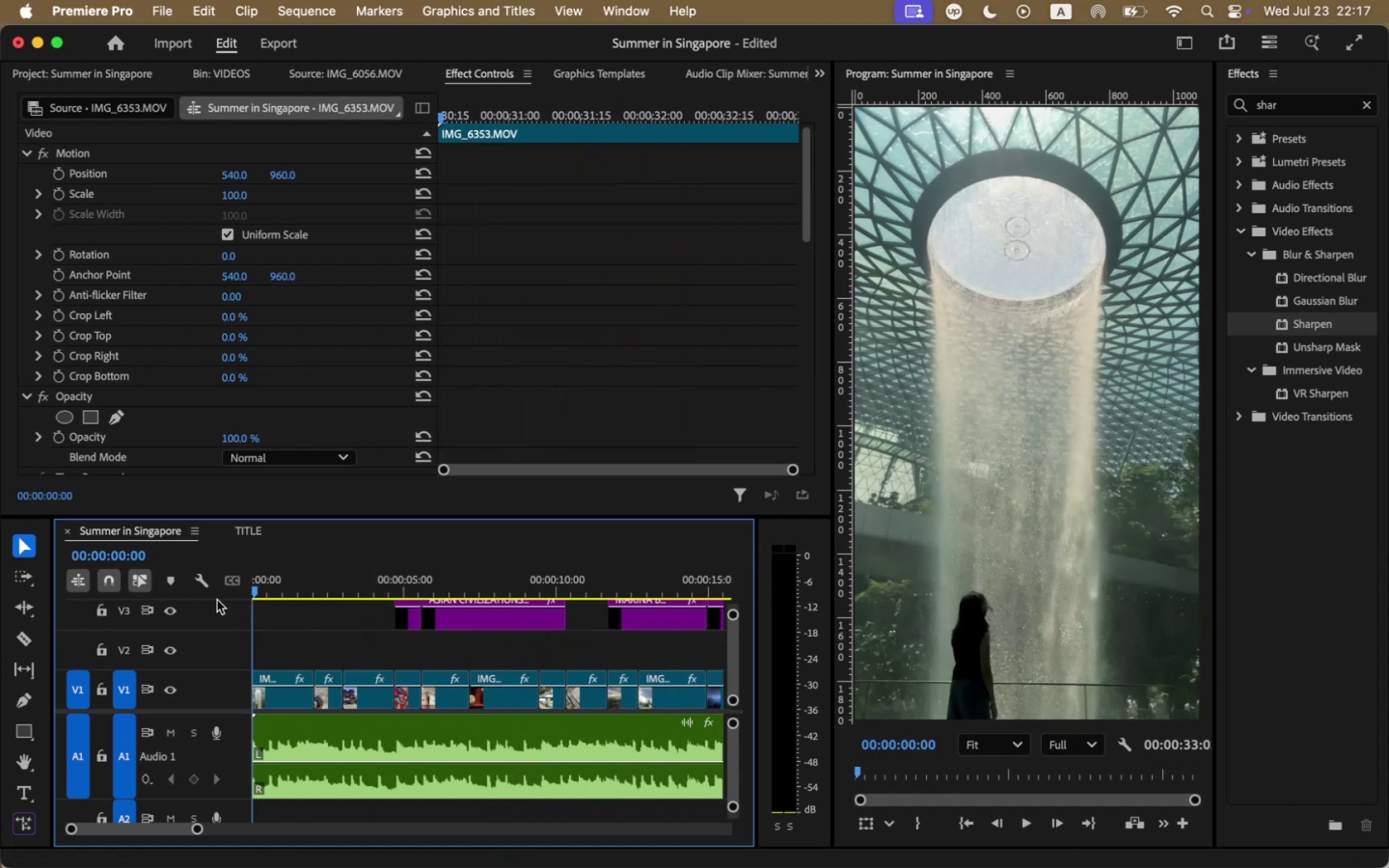 
key(Space)
 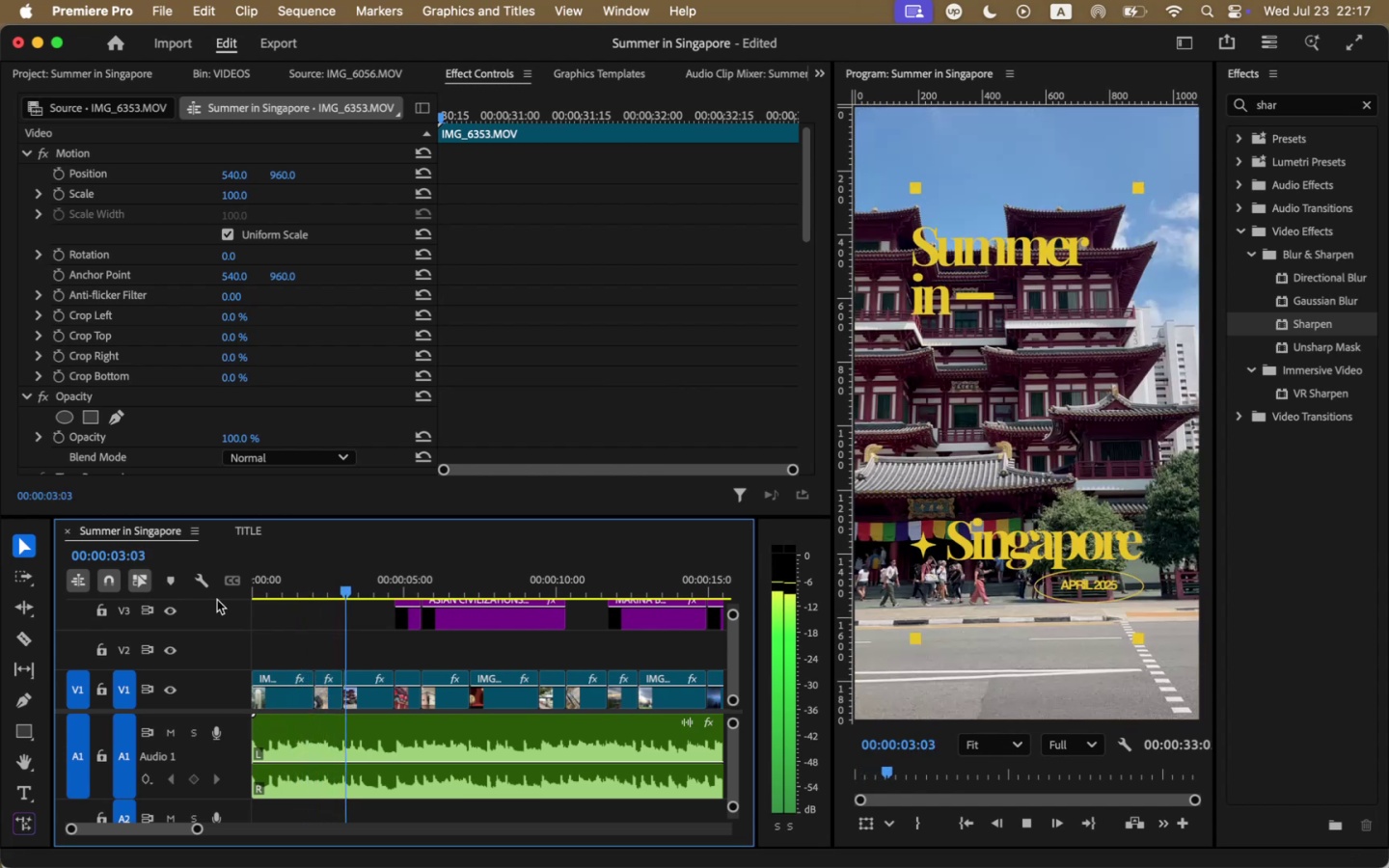 
key(Space)
 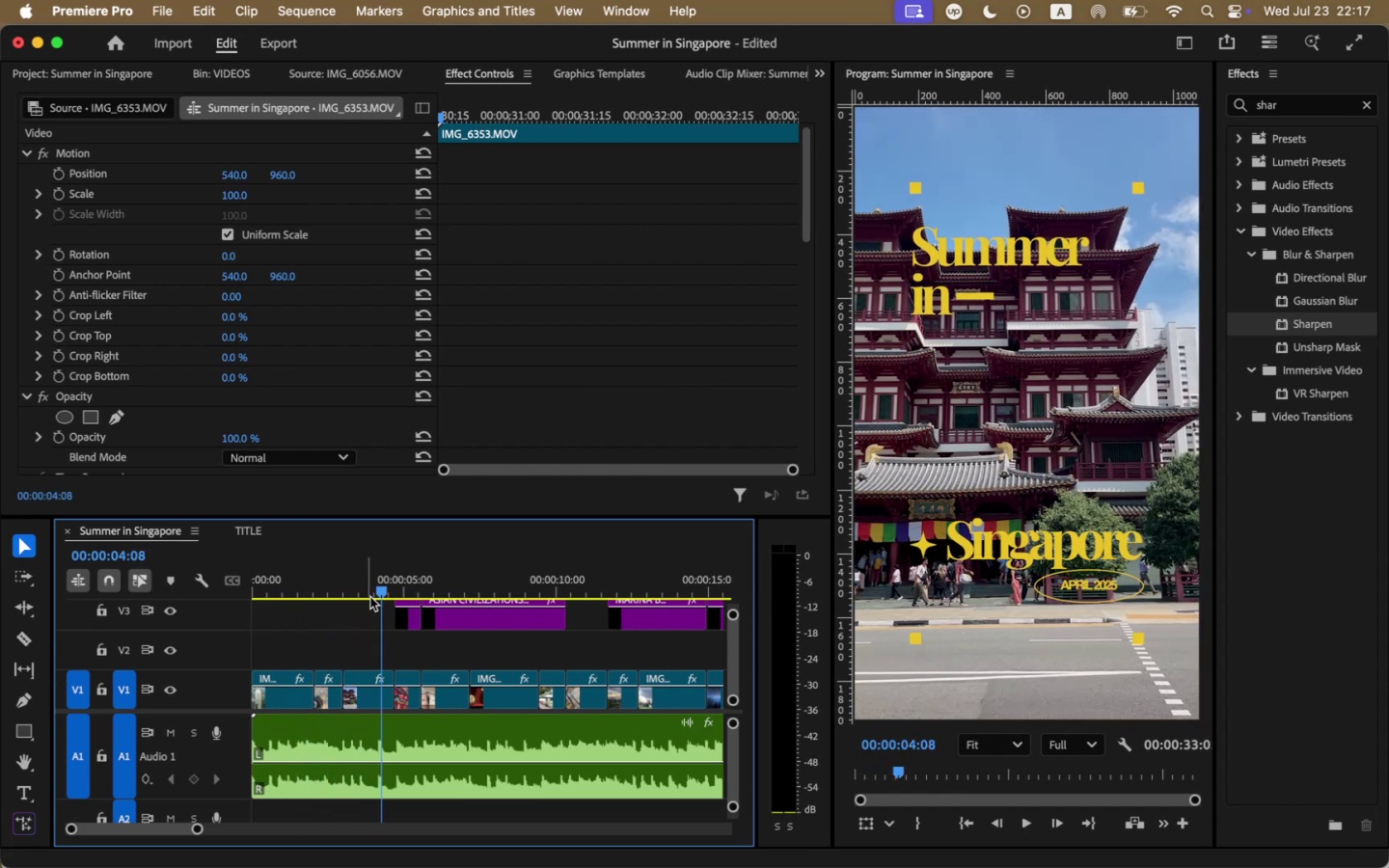 
left_click_drag(start_coordinate=[379, 591], to_coordinate=[186, 594])
 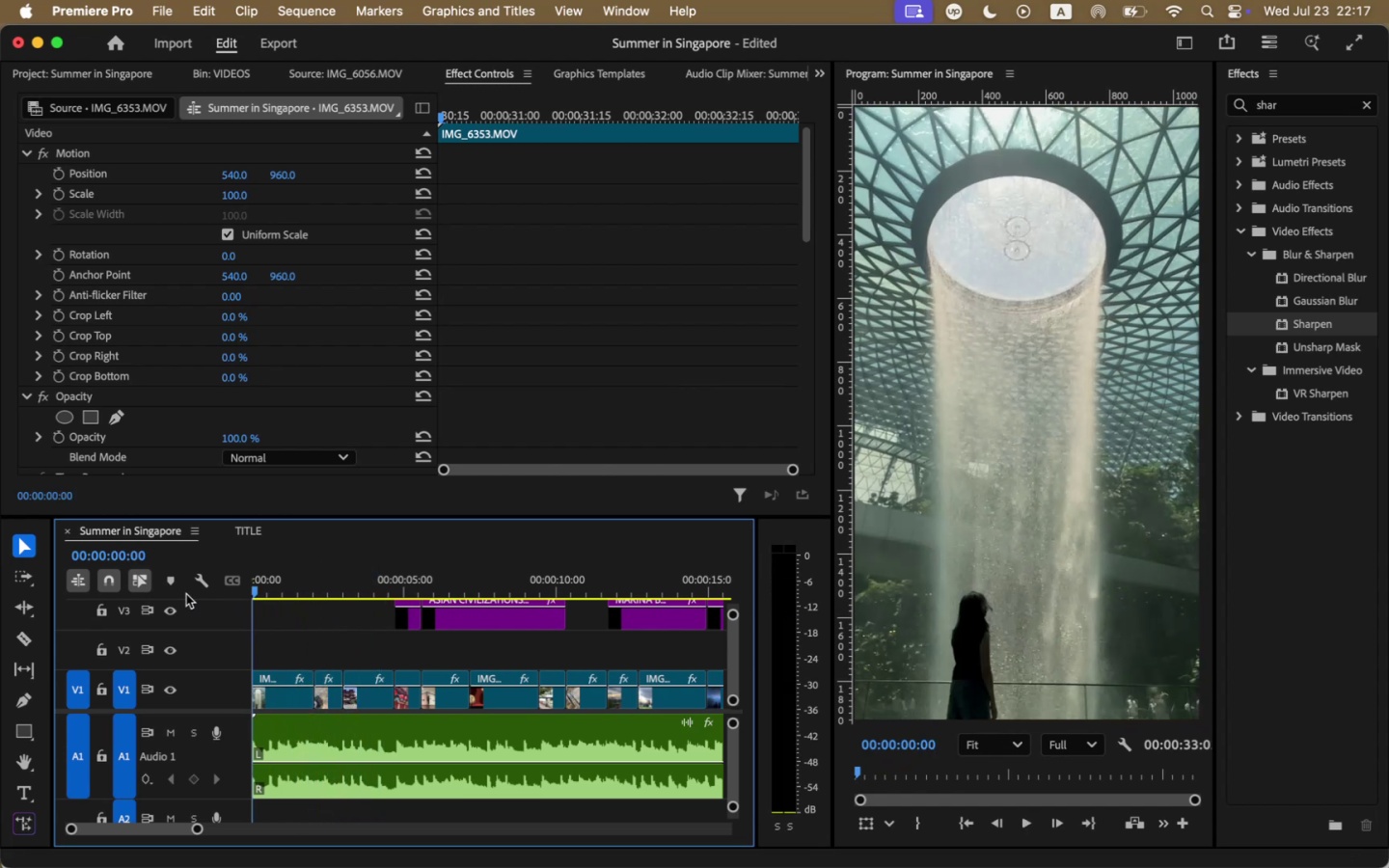 
key(Space)
 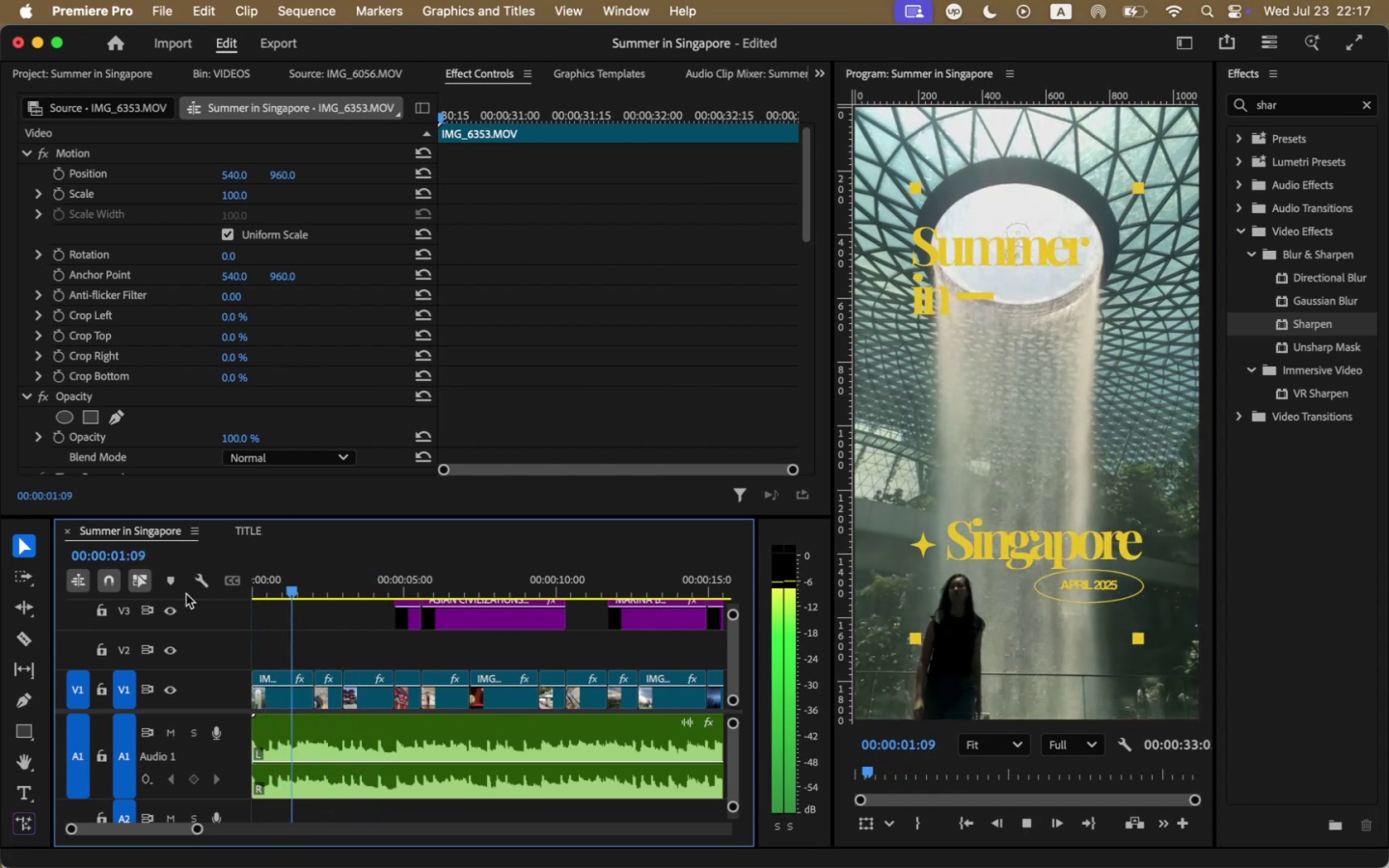 
key(Space)
 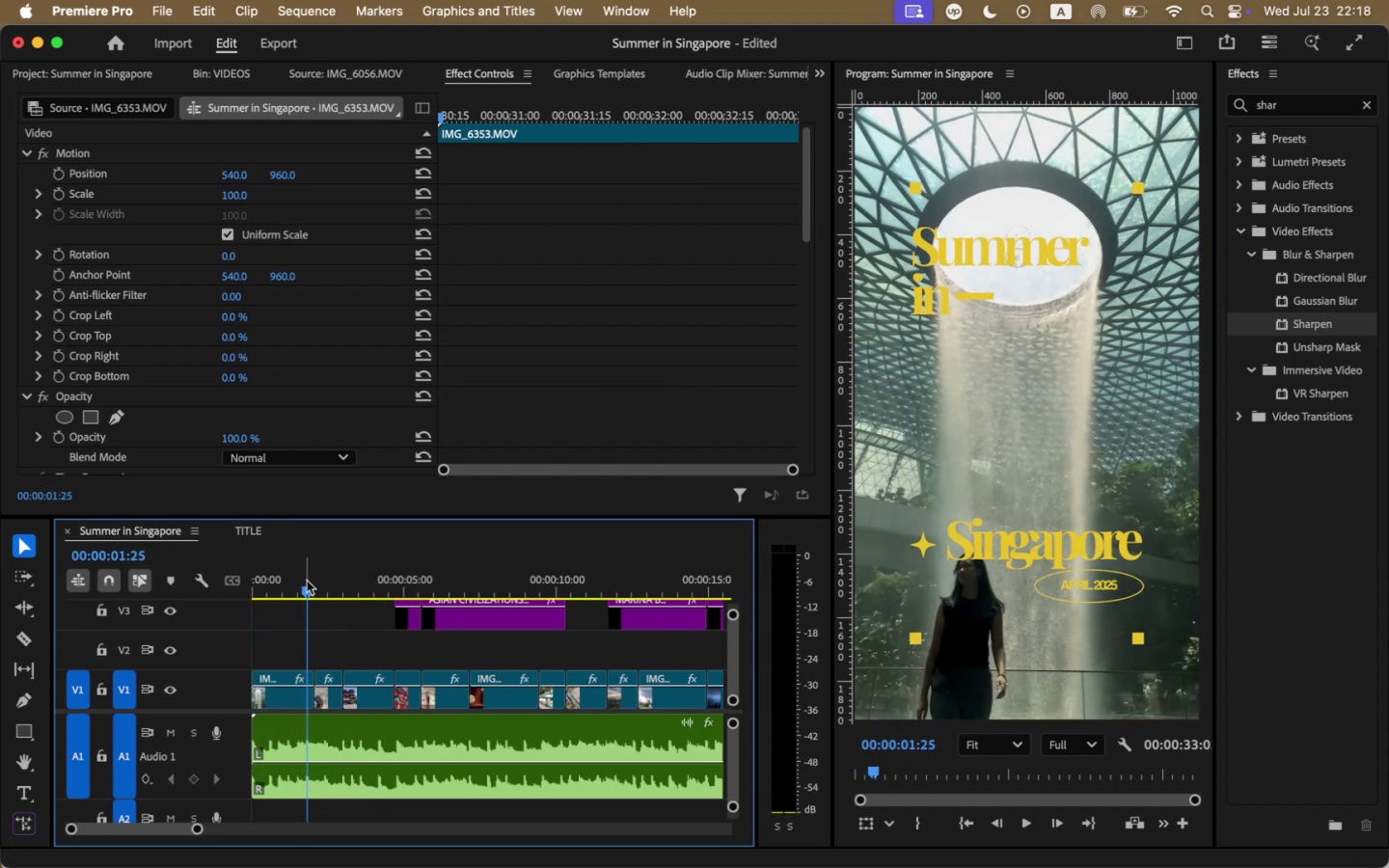 
left_click_drag(start_coordinate=[301, 589], to_coordinate=[225, 593])
 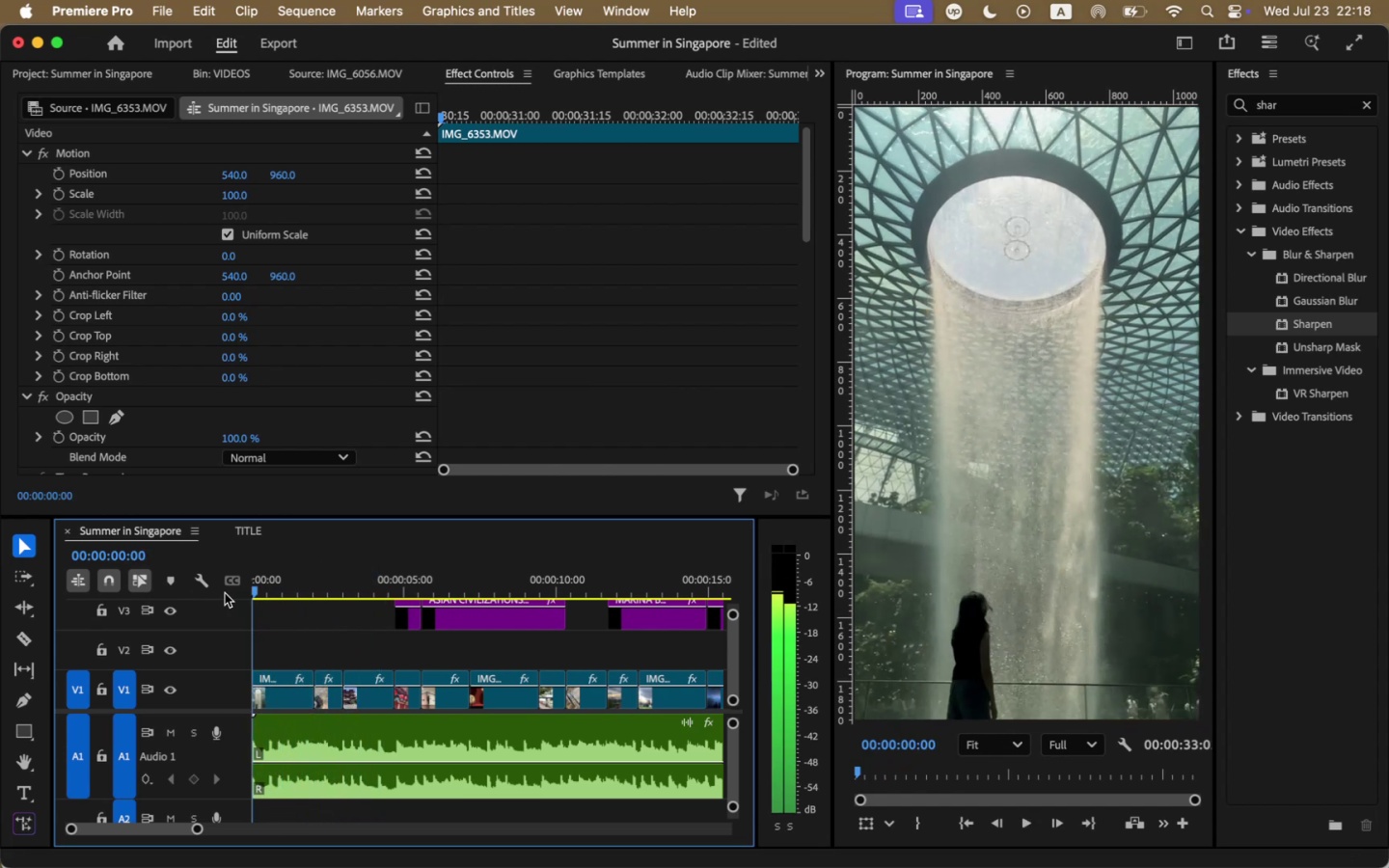 
key(Space)
 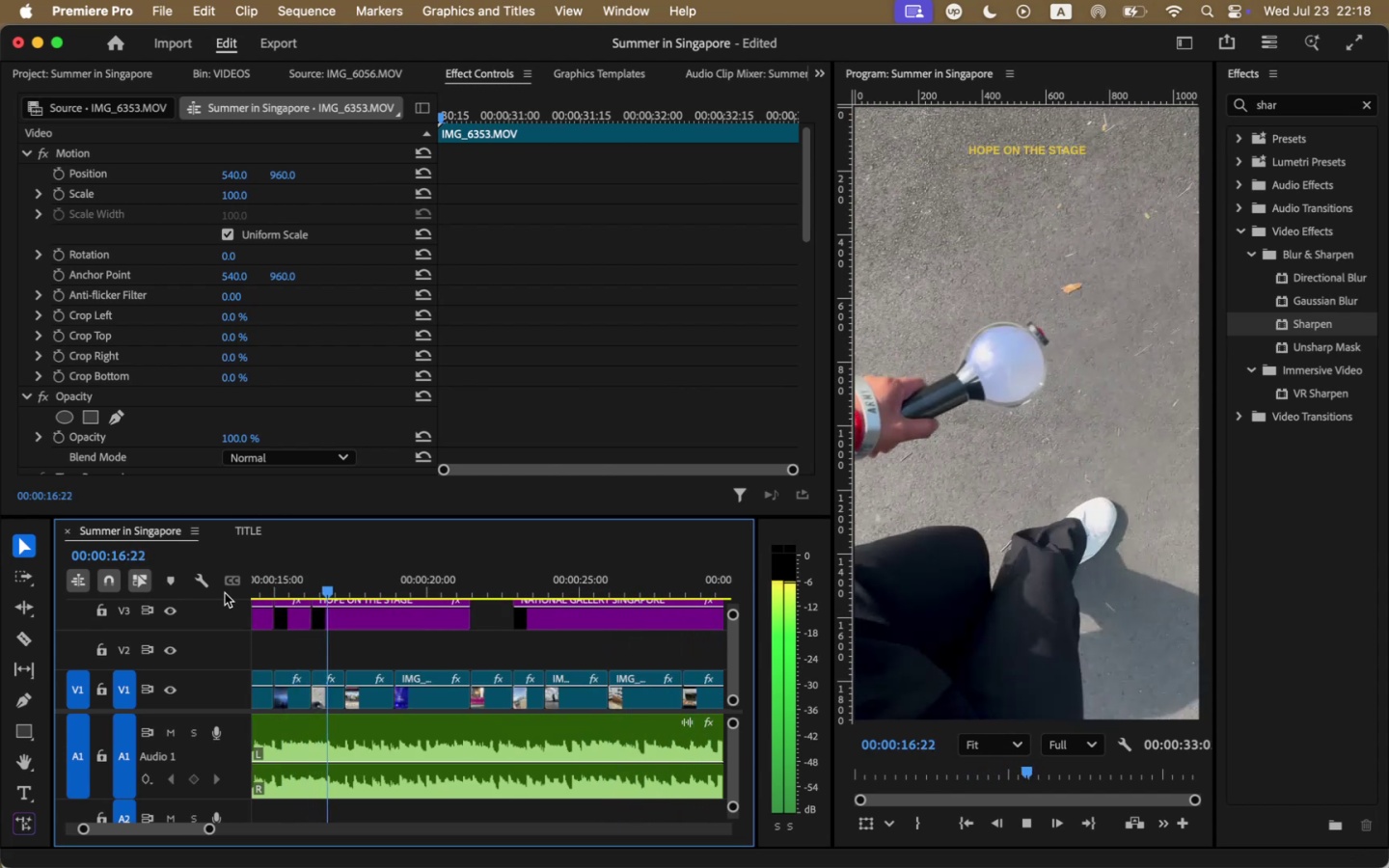 
wait(21.88)
 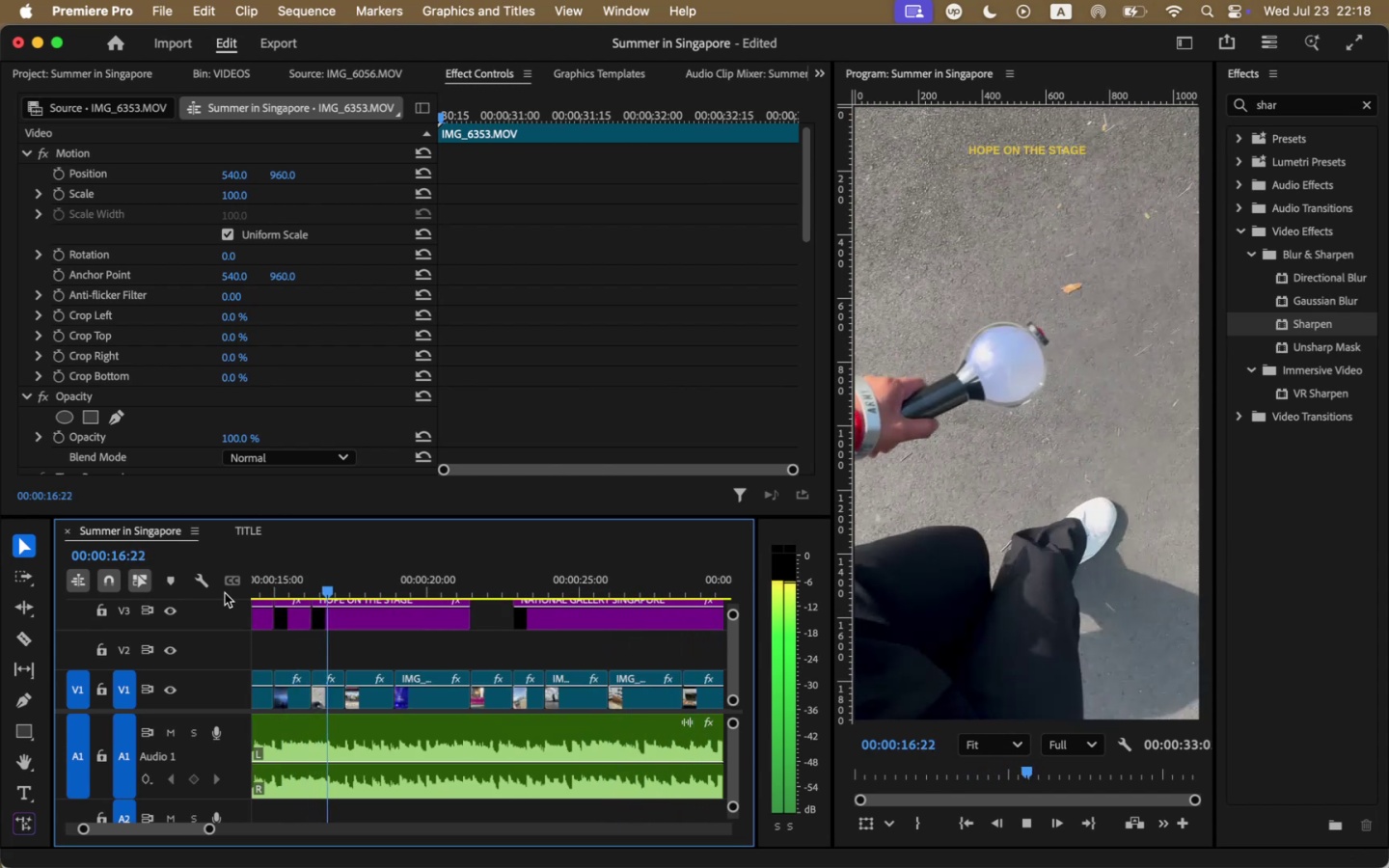 
key(Space)
 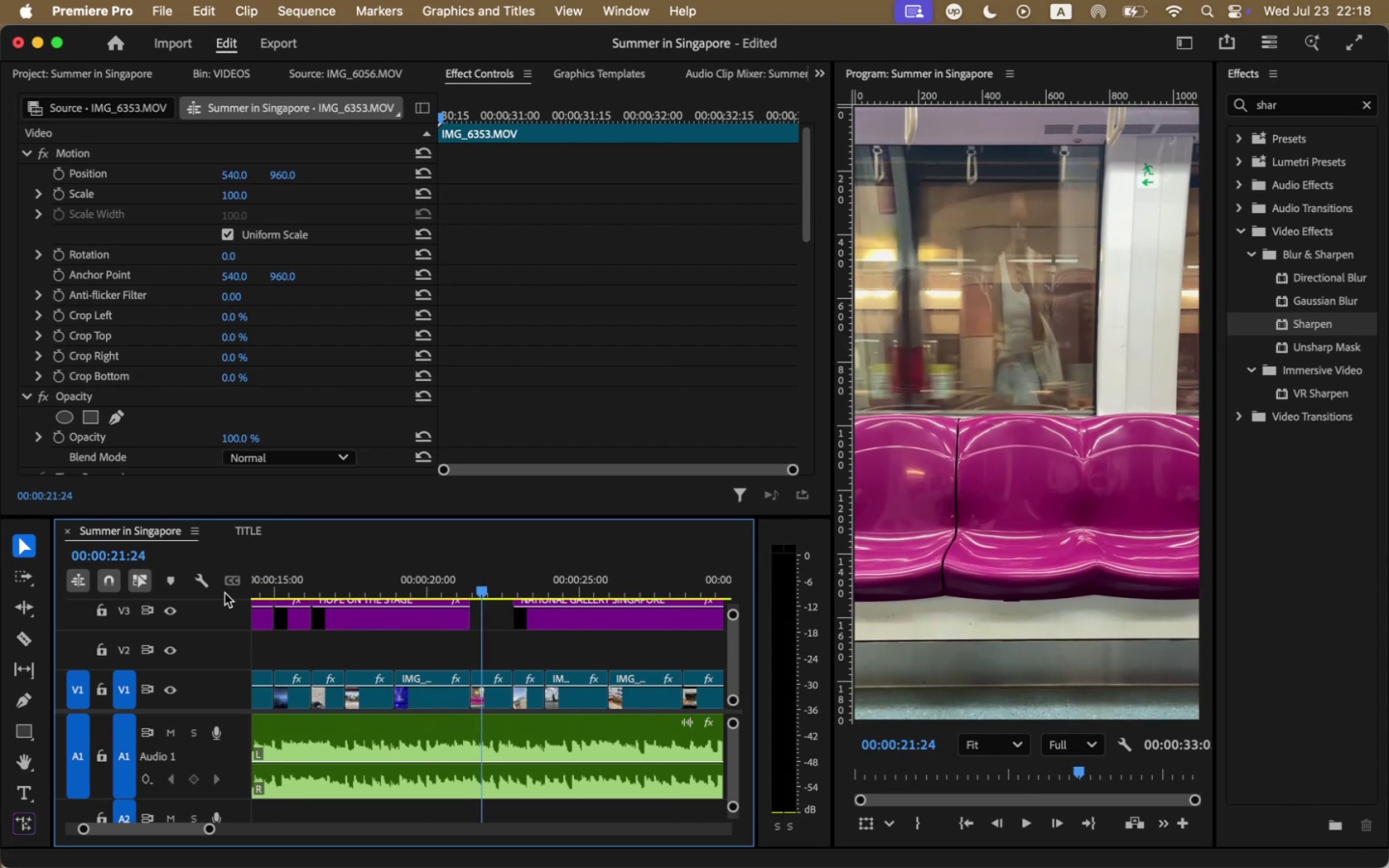 
key(Space)
 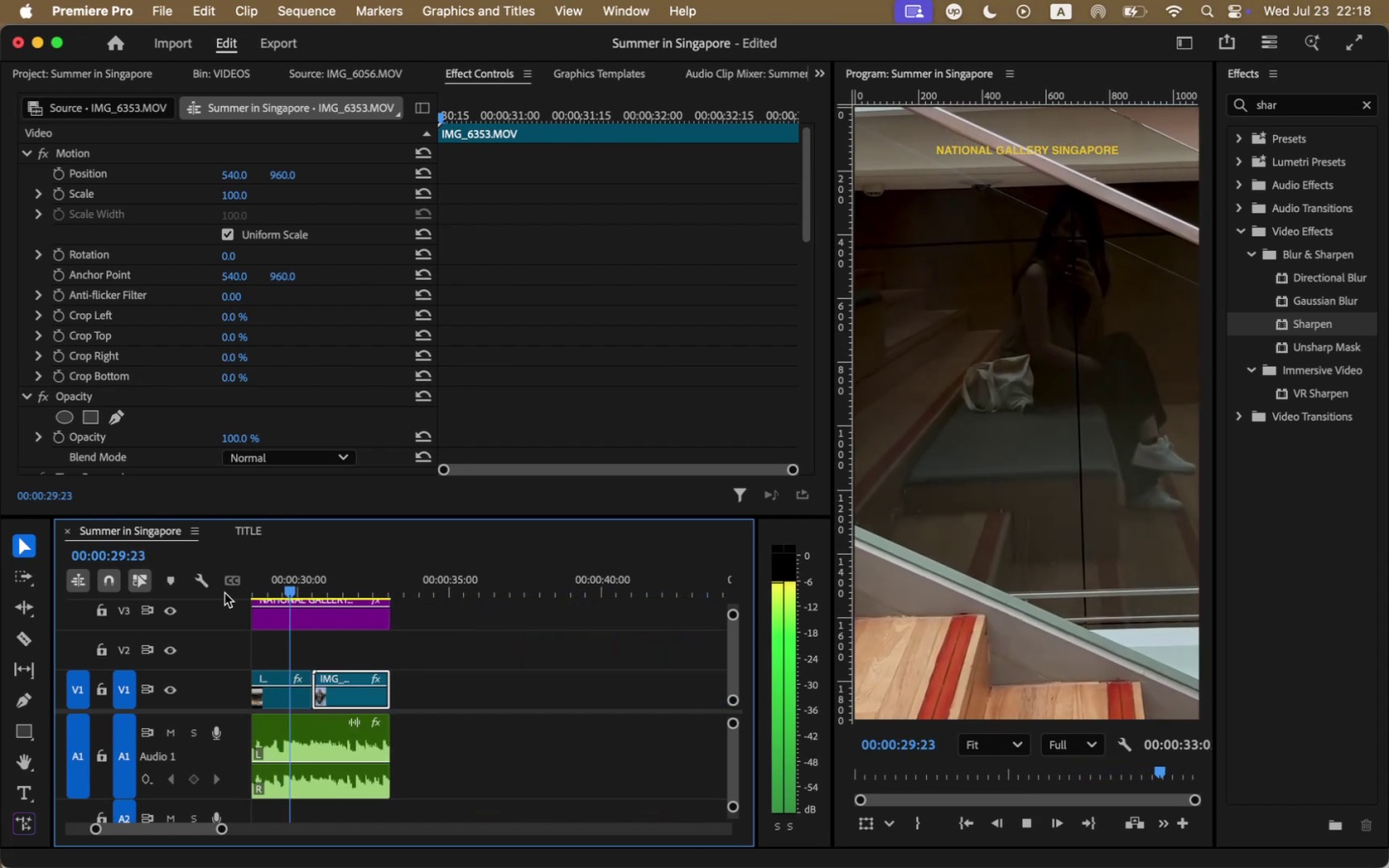 
wait(13.4)
 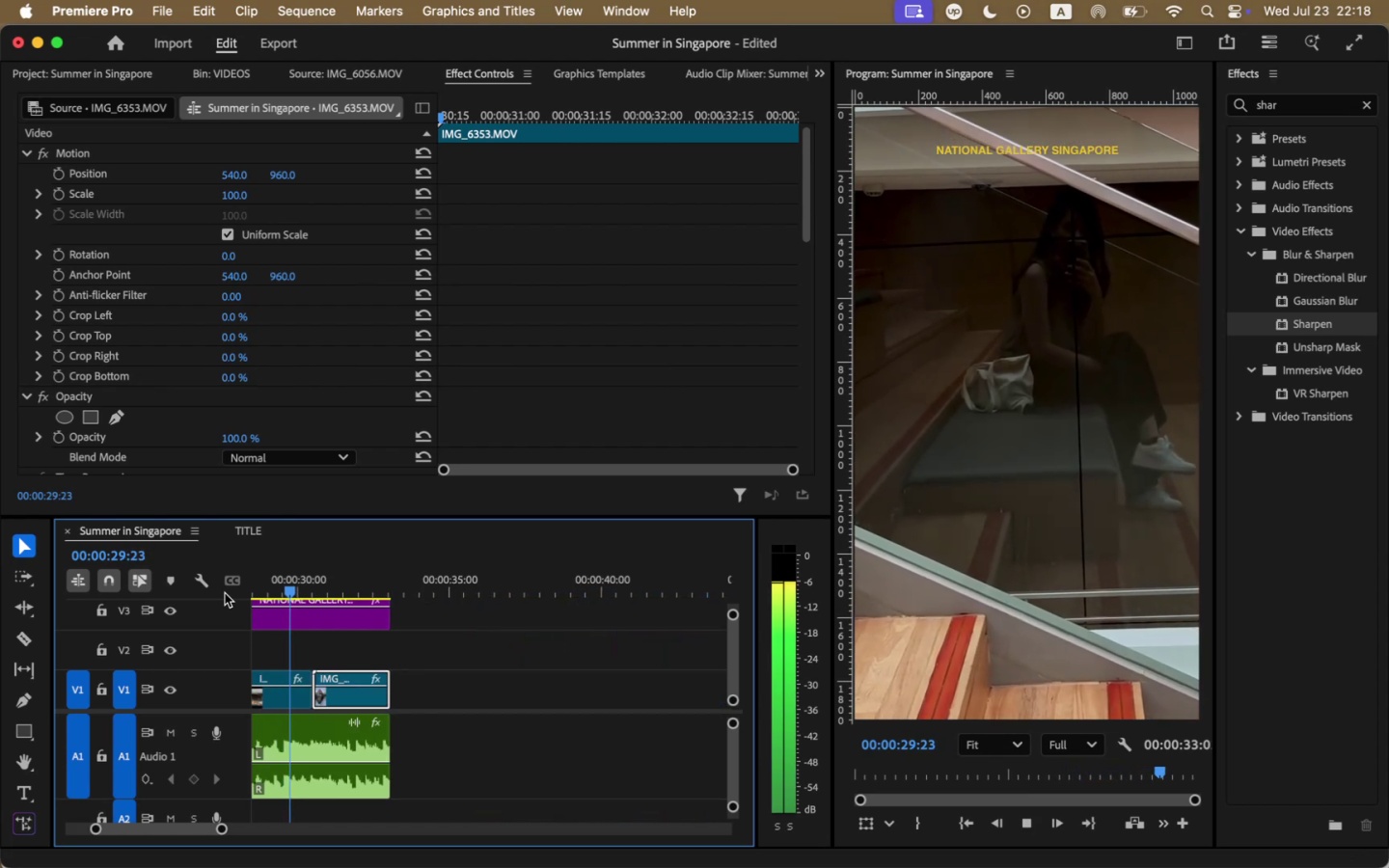 
scroll: coordinate [402, 649], scroll_direction: up, amount: 124.0
 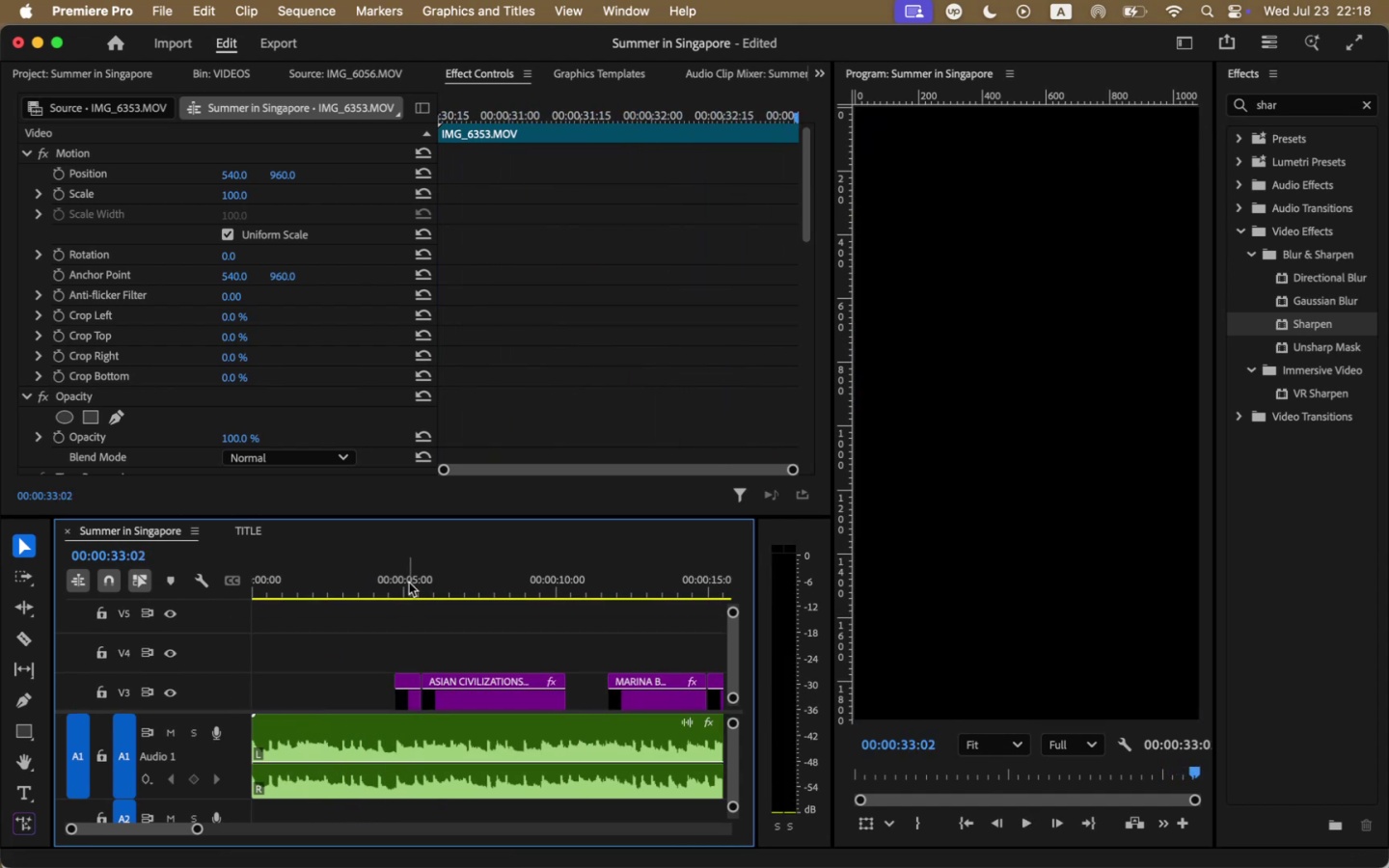 
left_click([402, 571])
 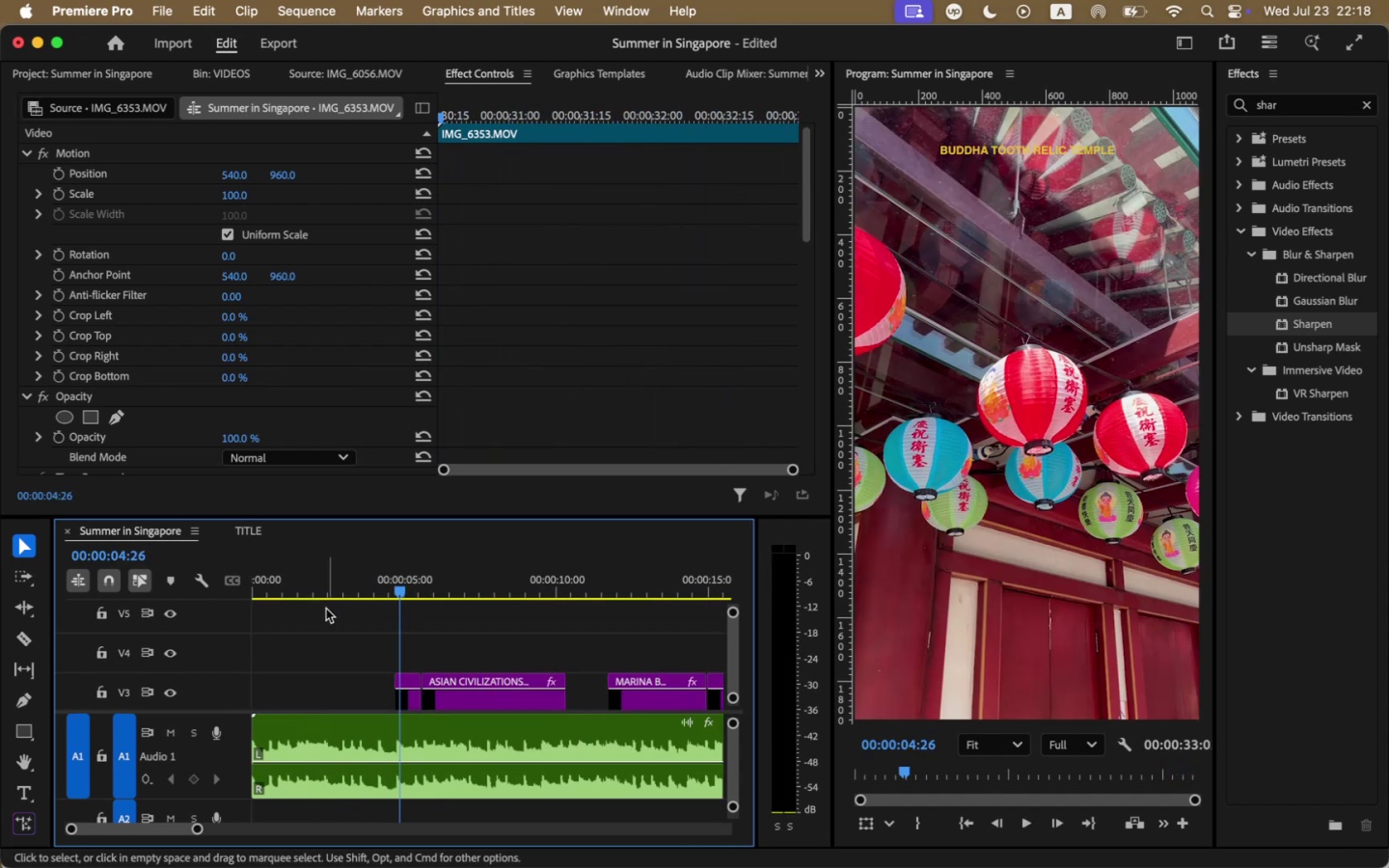 
scroll: coordinate [327, 612], scroll_direction: down, amount: 7.0
 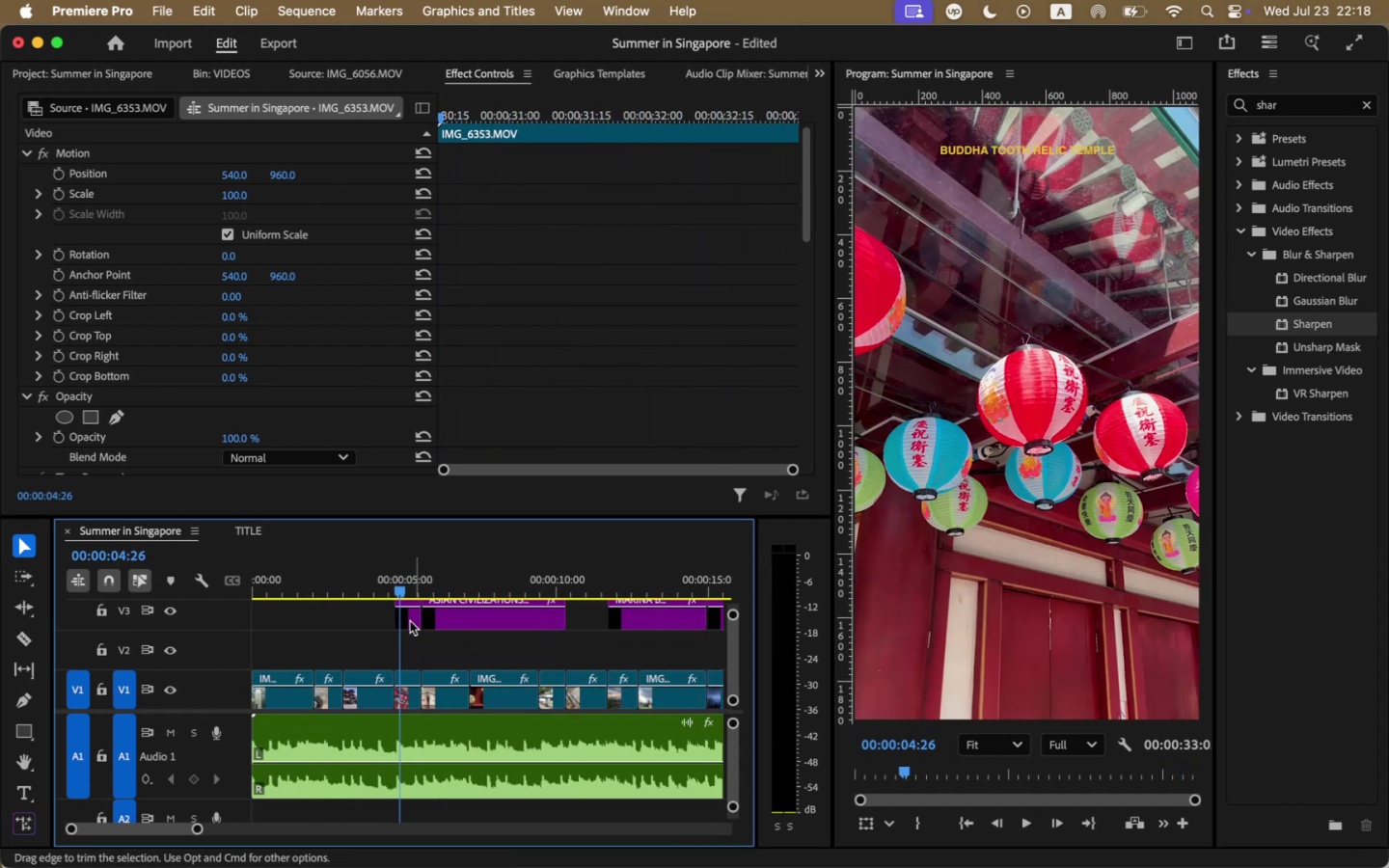 
left_click([408, 621])
 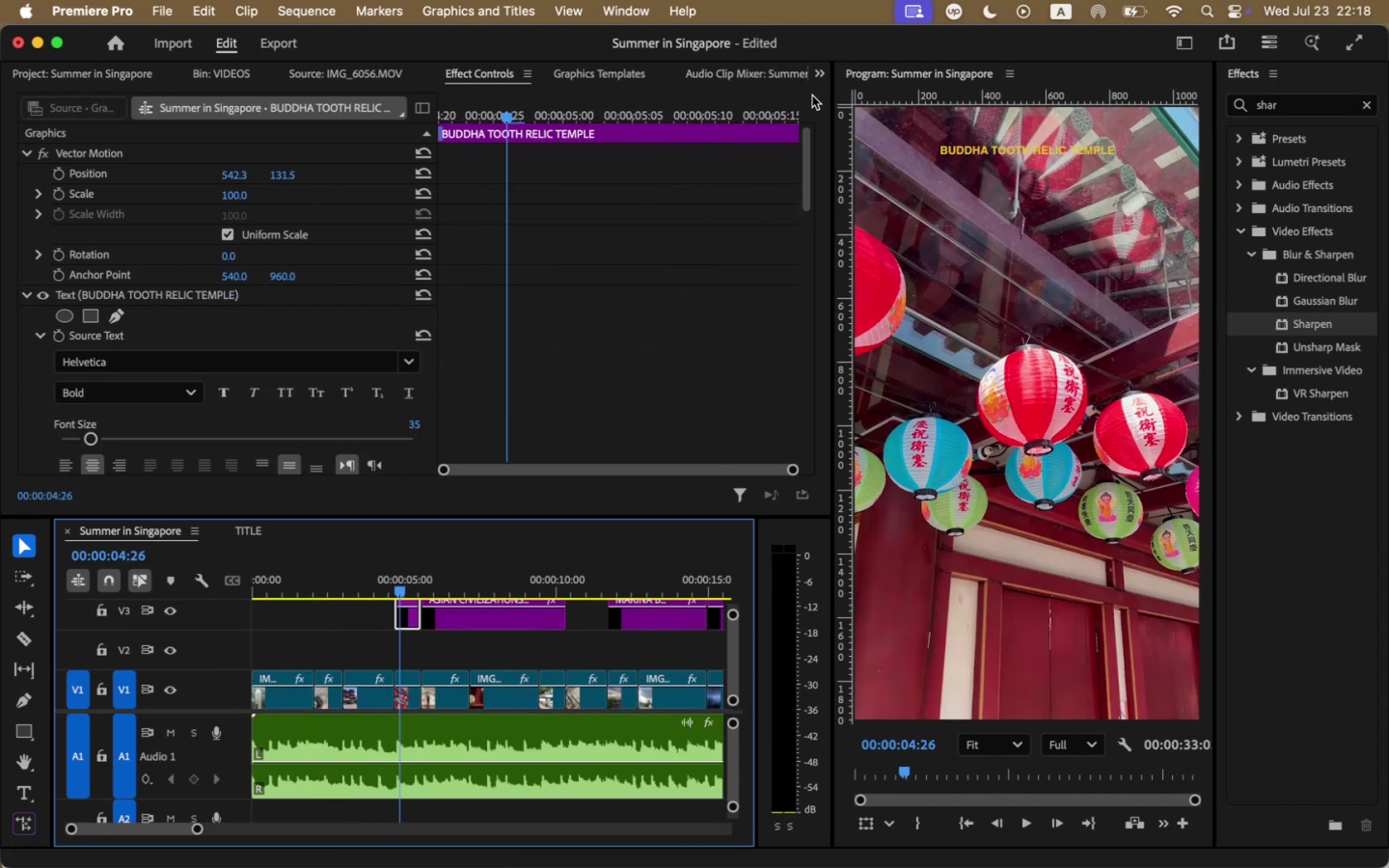 
left_click([813, 75])
 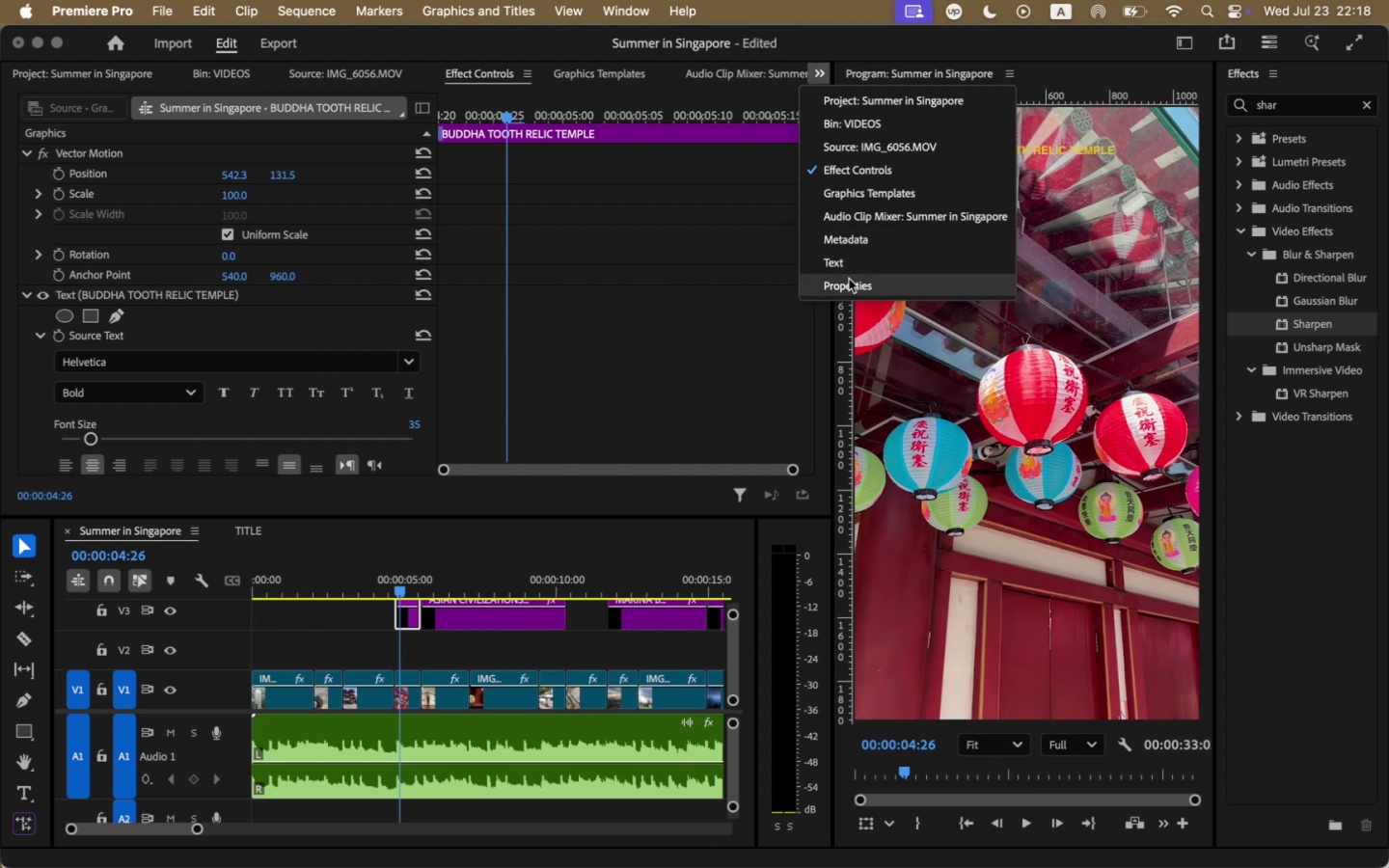 
left_click([847, 283])
 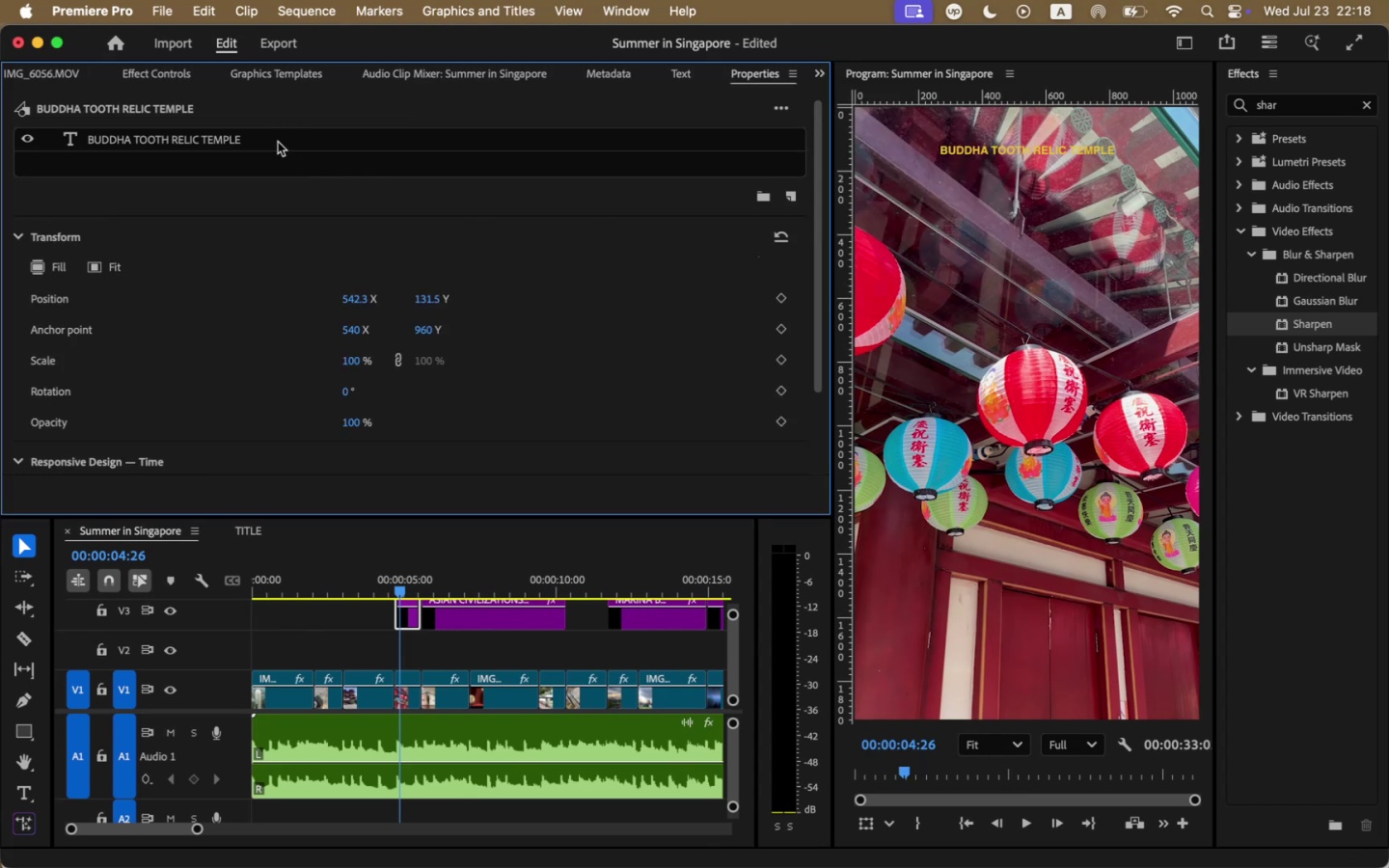 
left_click([239, 140])
 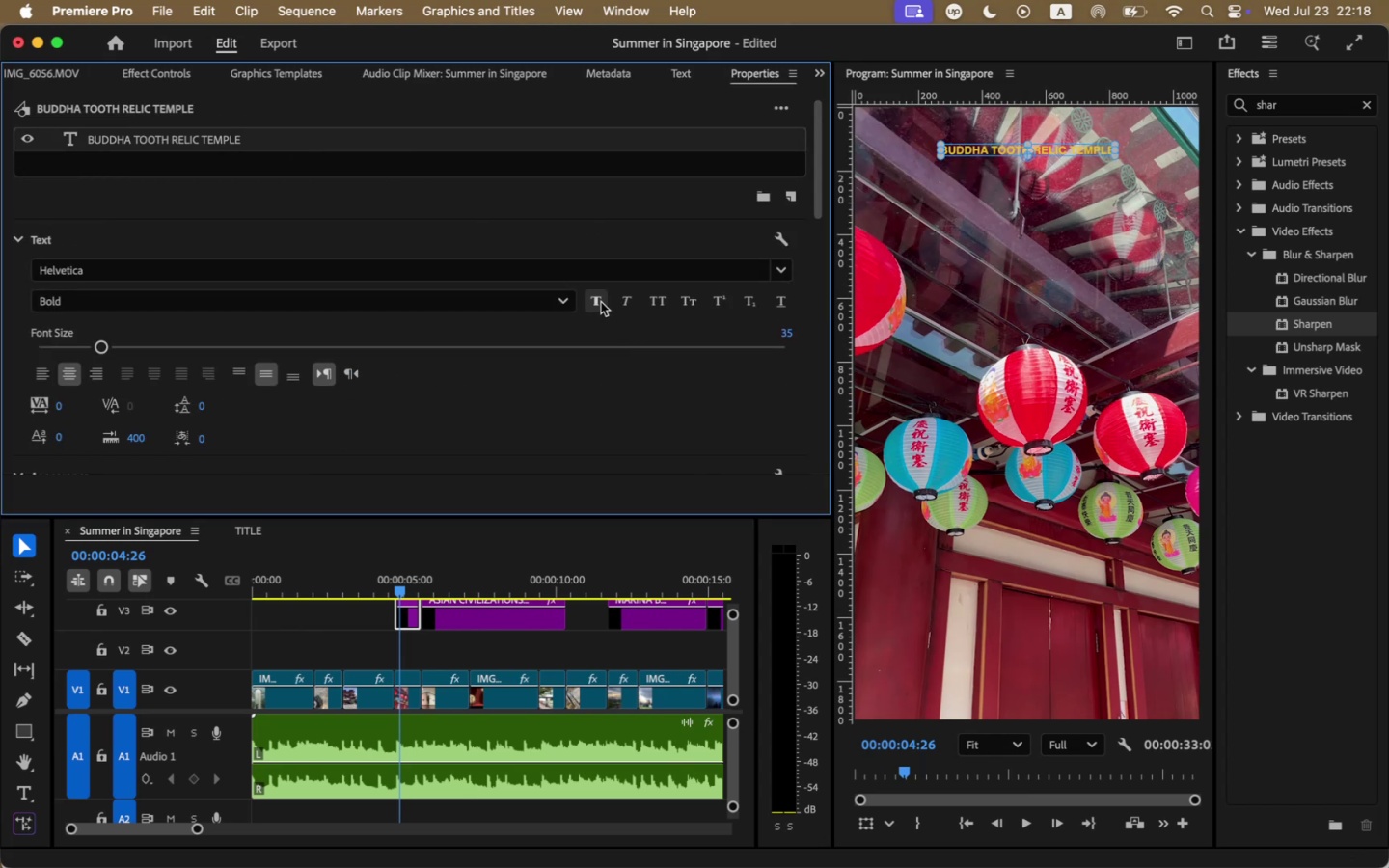 
left_click([601, 302])
 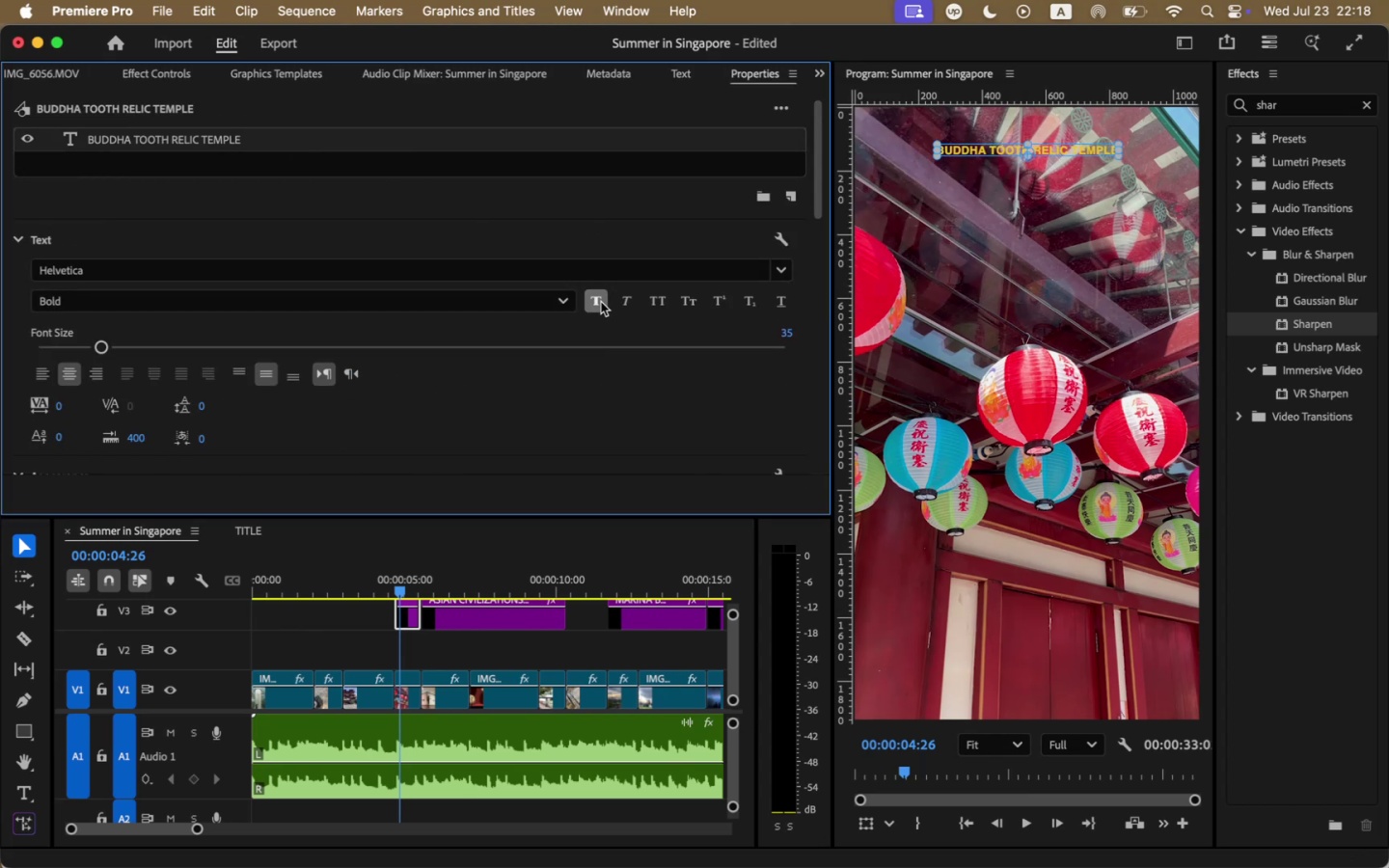 
left_click([601, 302])
 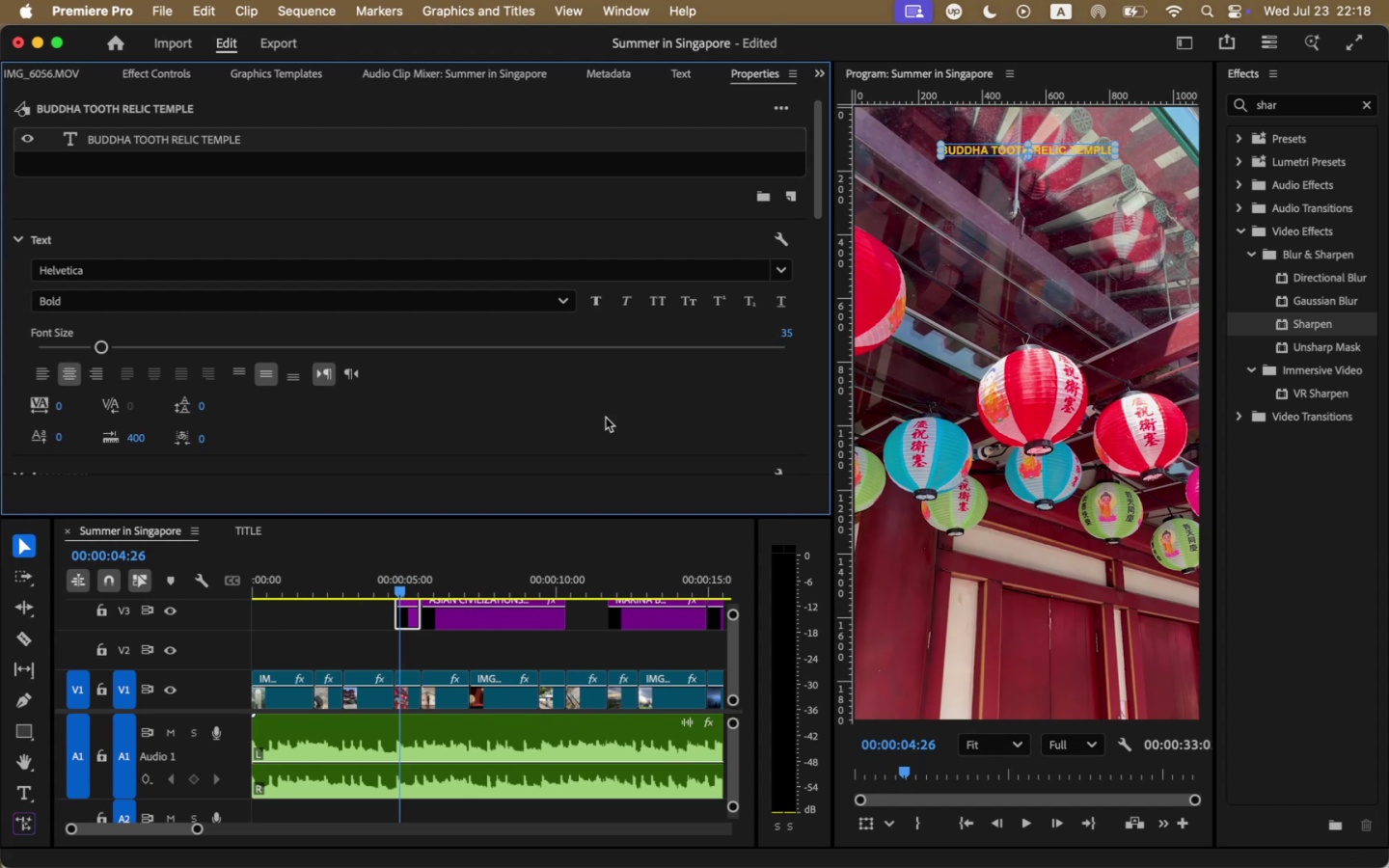 
scroll: coordinate [608, 417], scroll_direction: down, amount: 30.0
 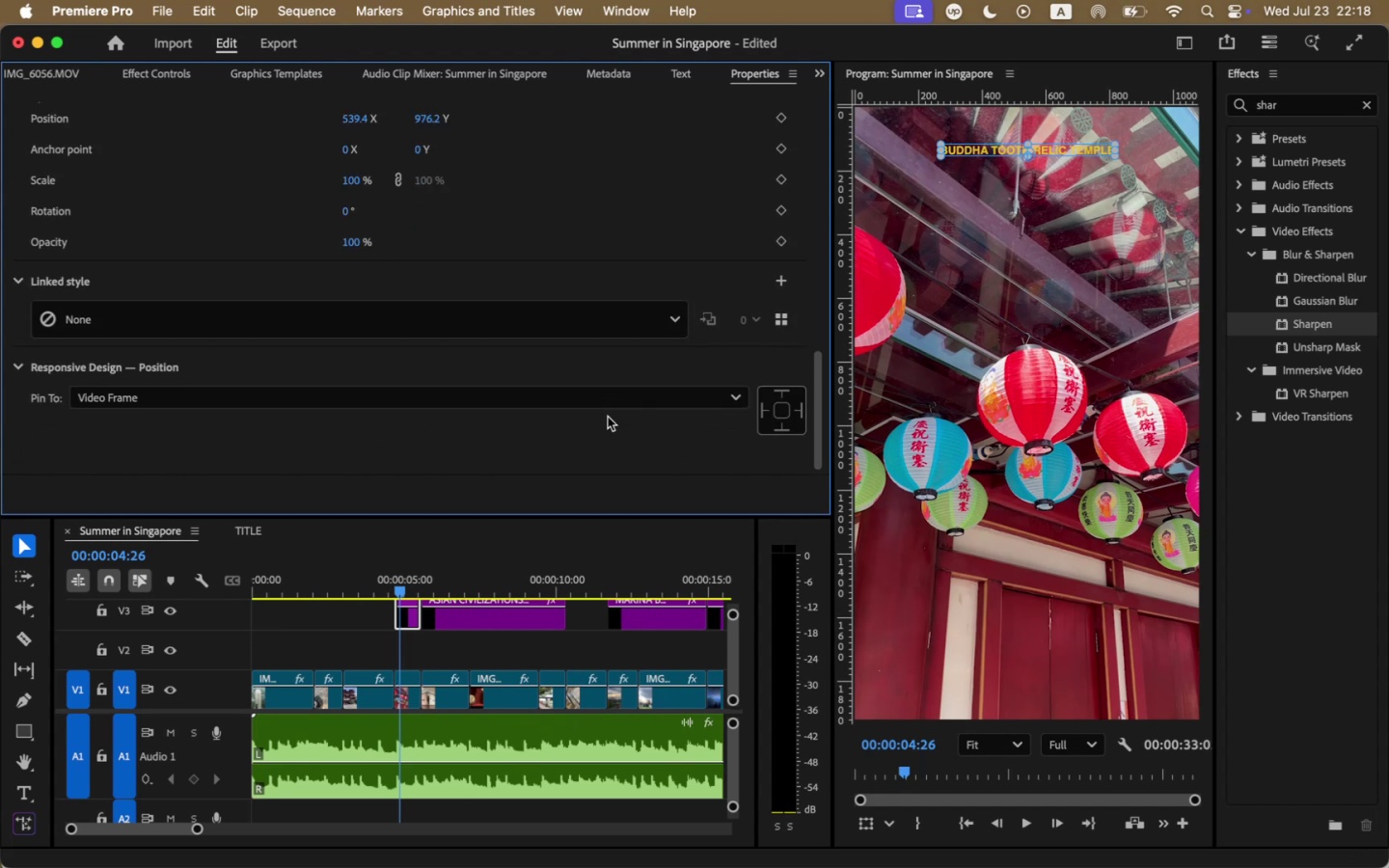 
scroll: coordinate [556, 420], scroll_direction: up, amount: 76.0
 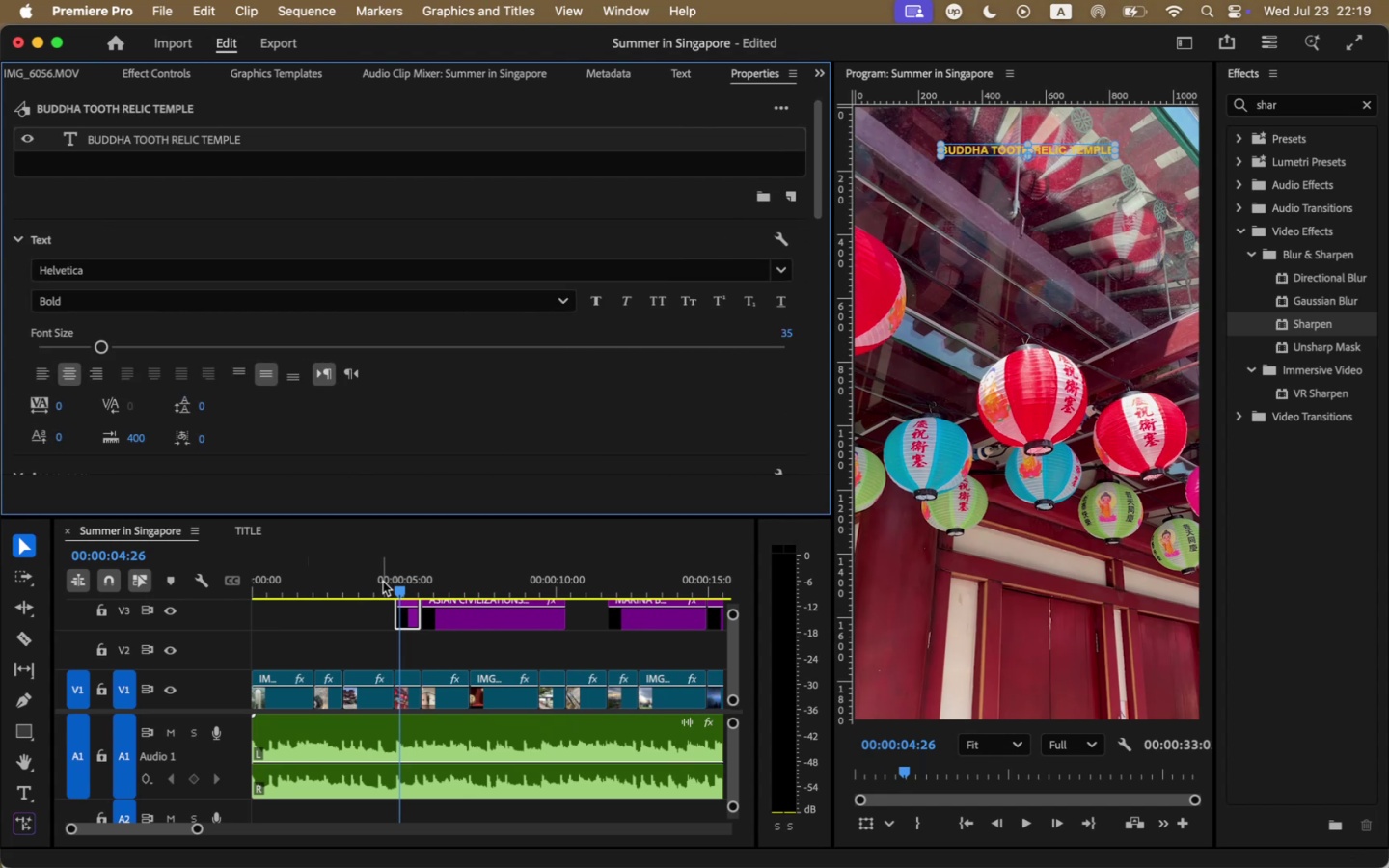 
left_click([386, 582])
 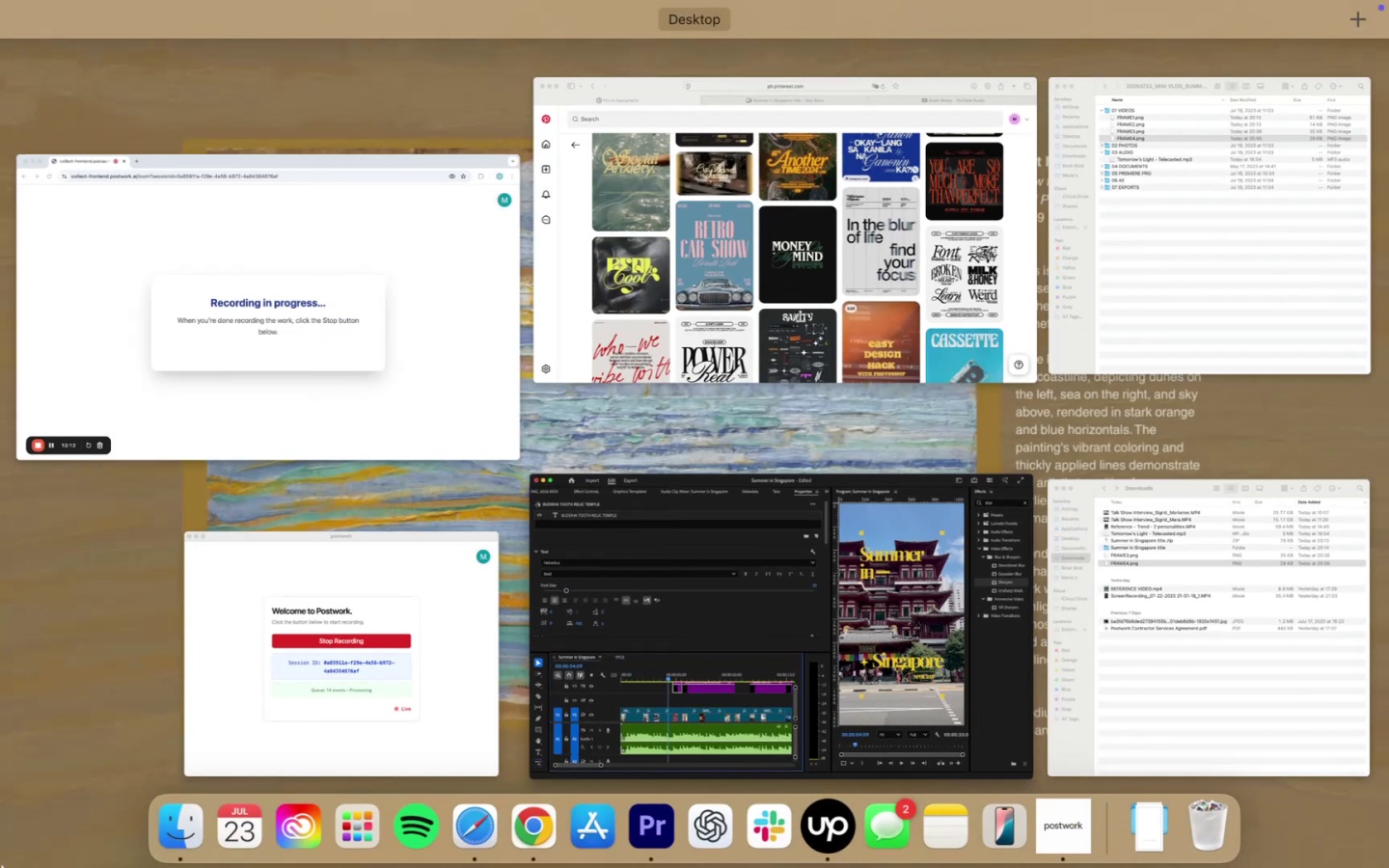 
mouse_move([701, 728])
 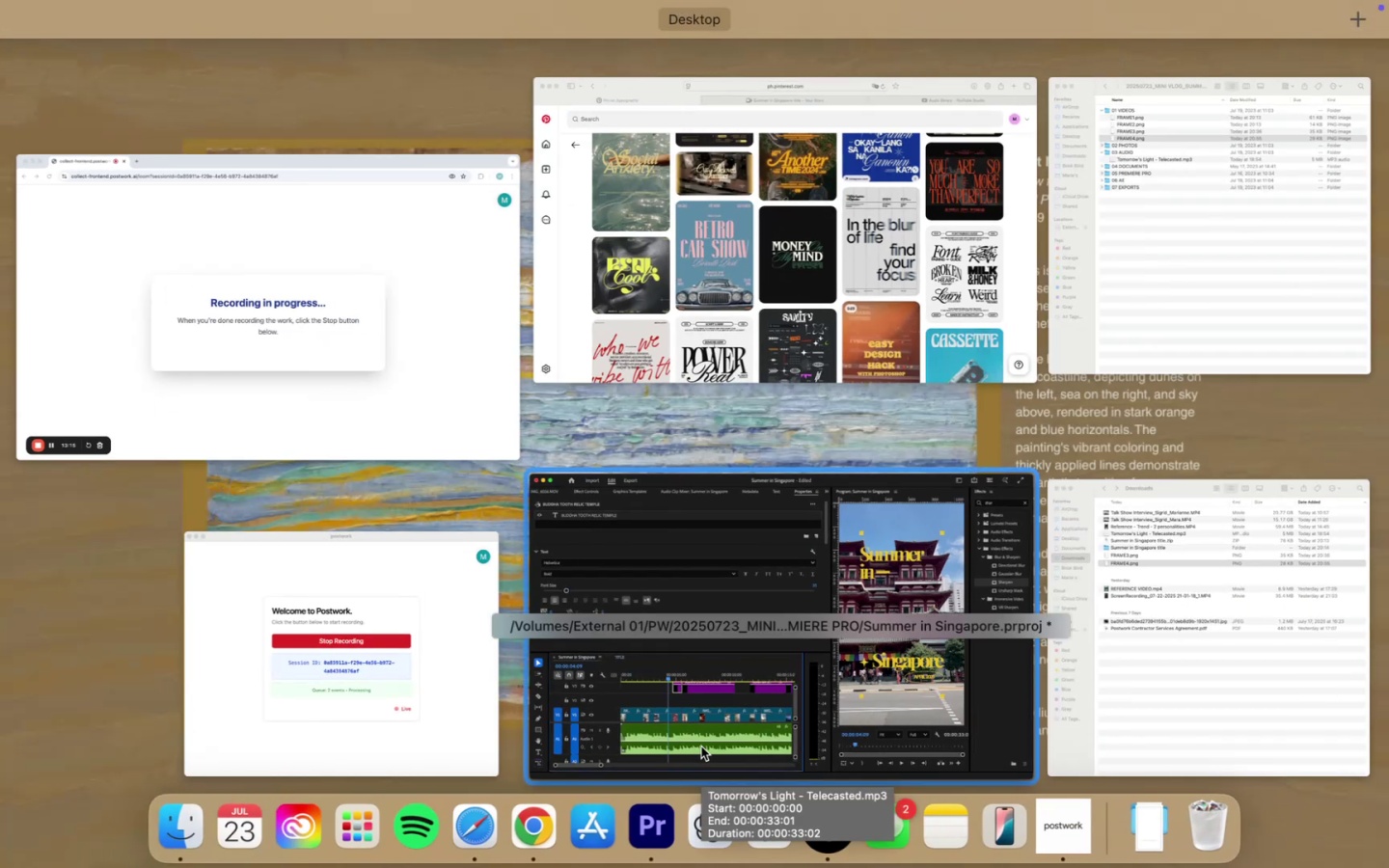 
mouse_move([706, 608])
 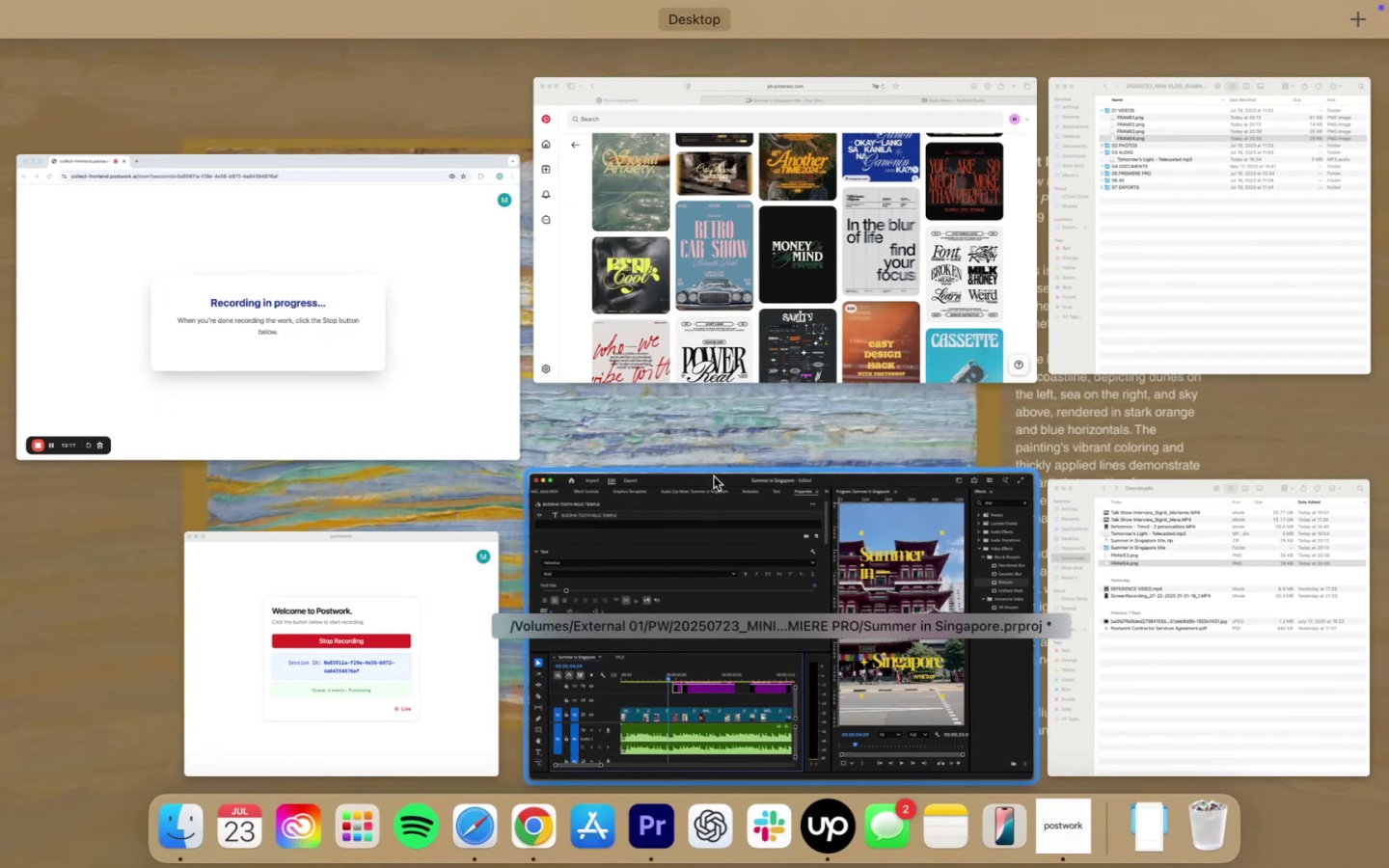 
left_click([715, 475])
 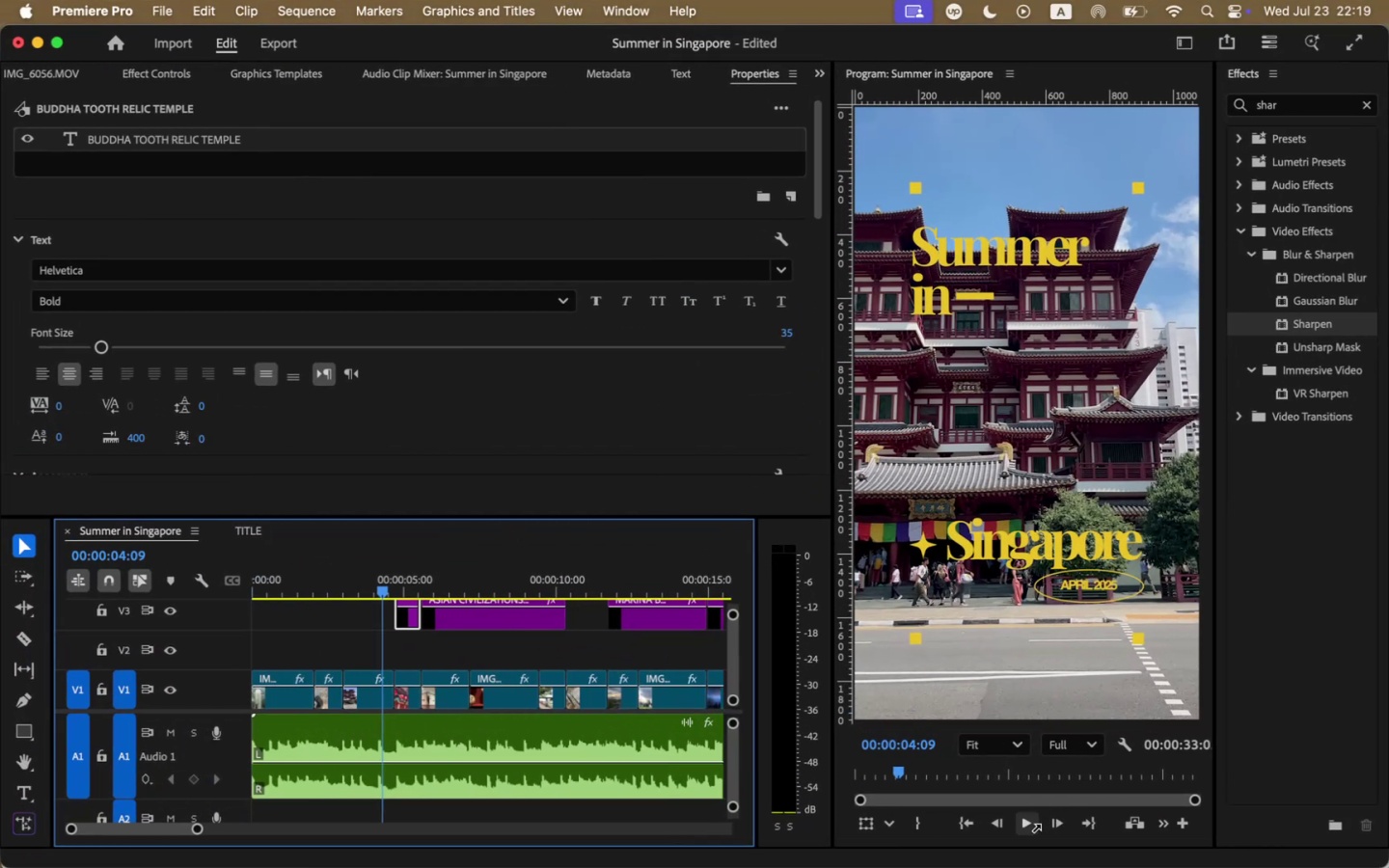 
left_click([1031, 829])
 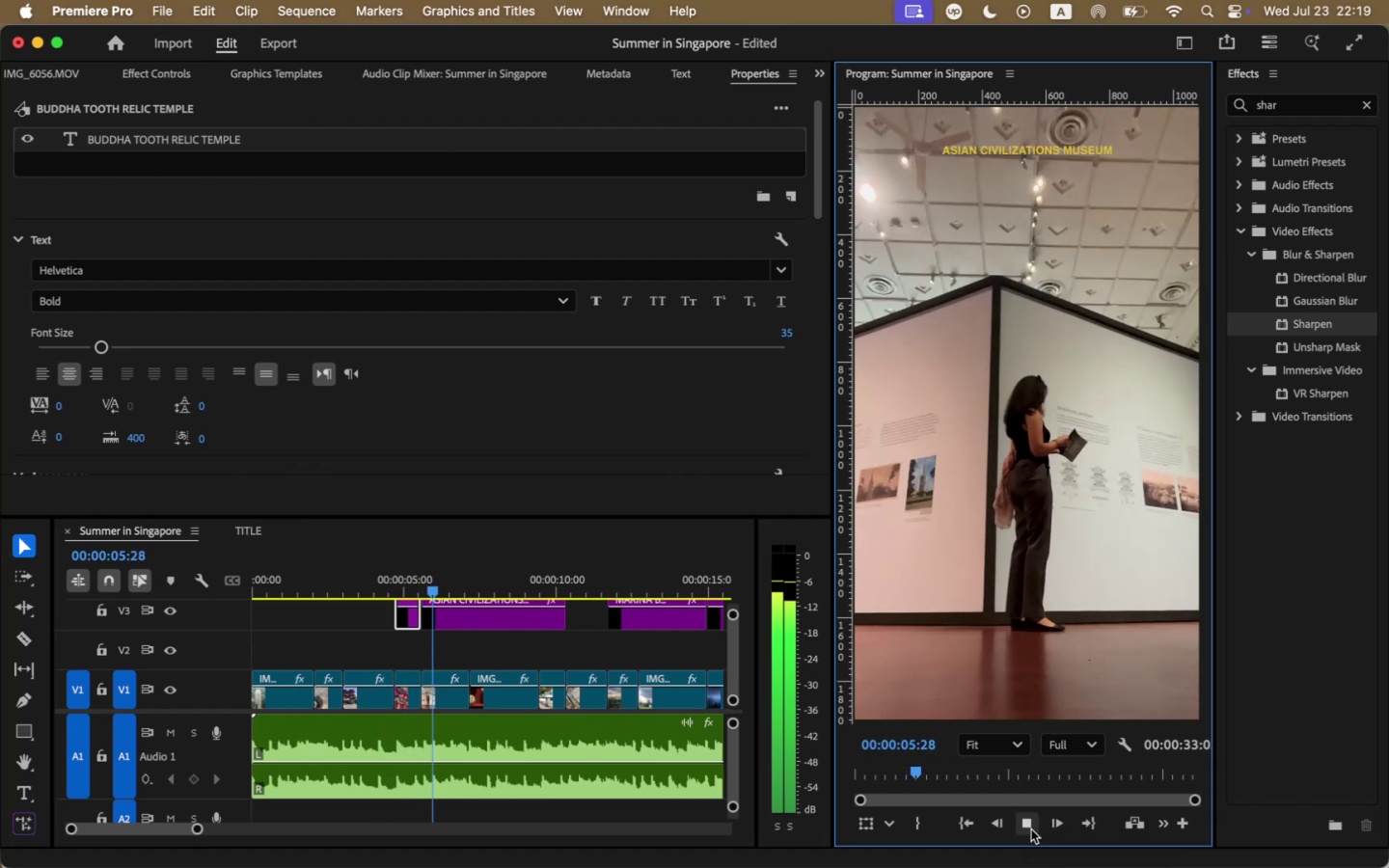 
left_click([1031, 829])
 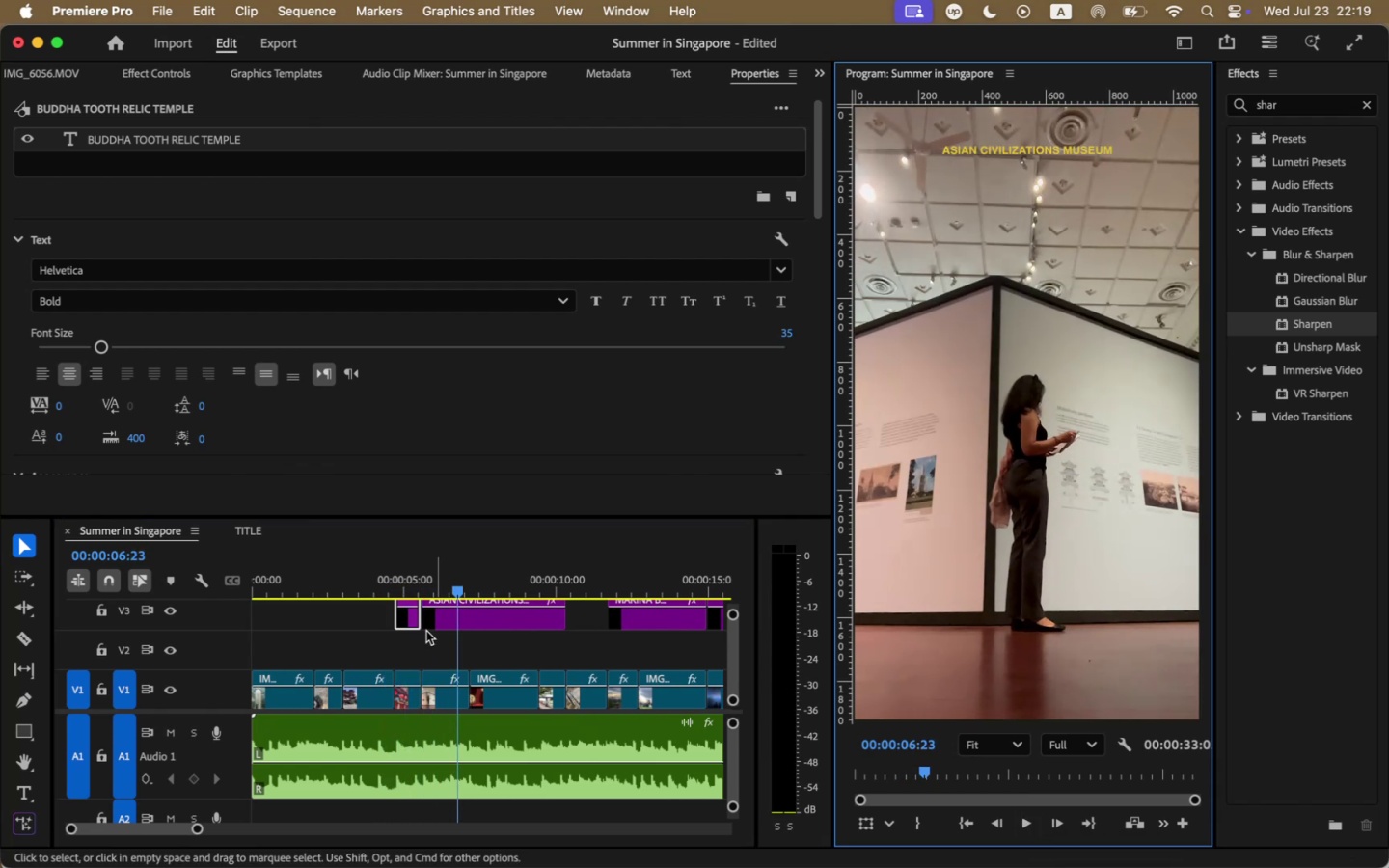 
left_click([410, 575])
 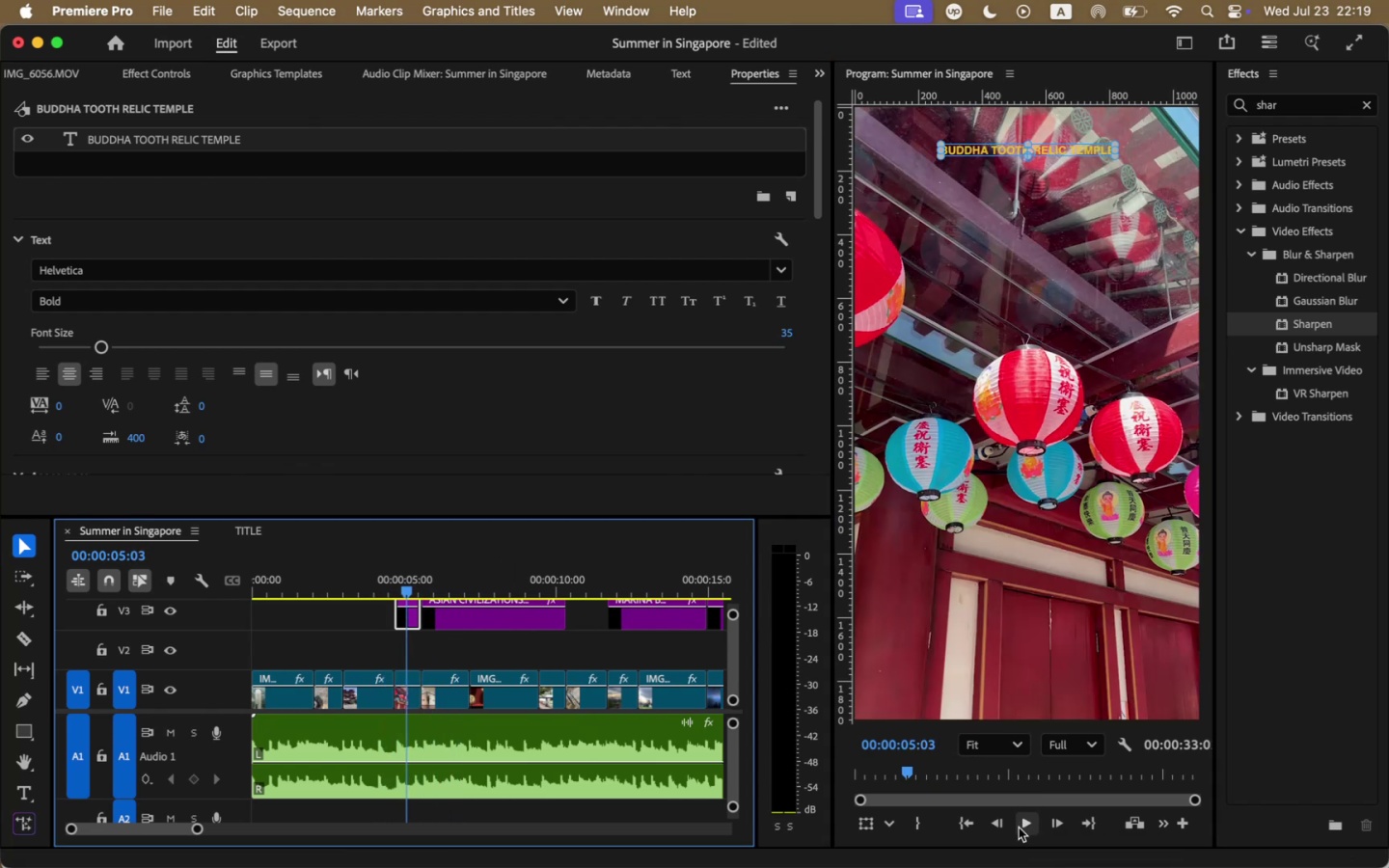 
left_click([1021, 826])
 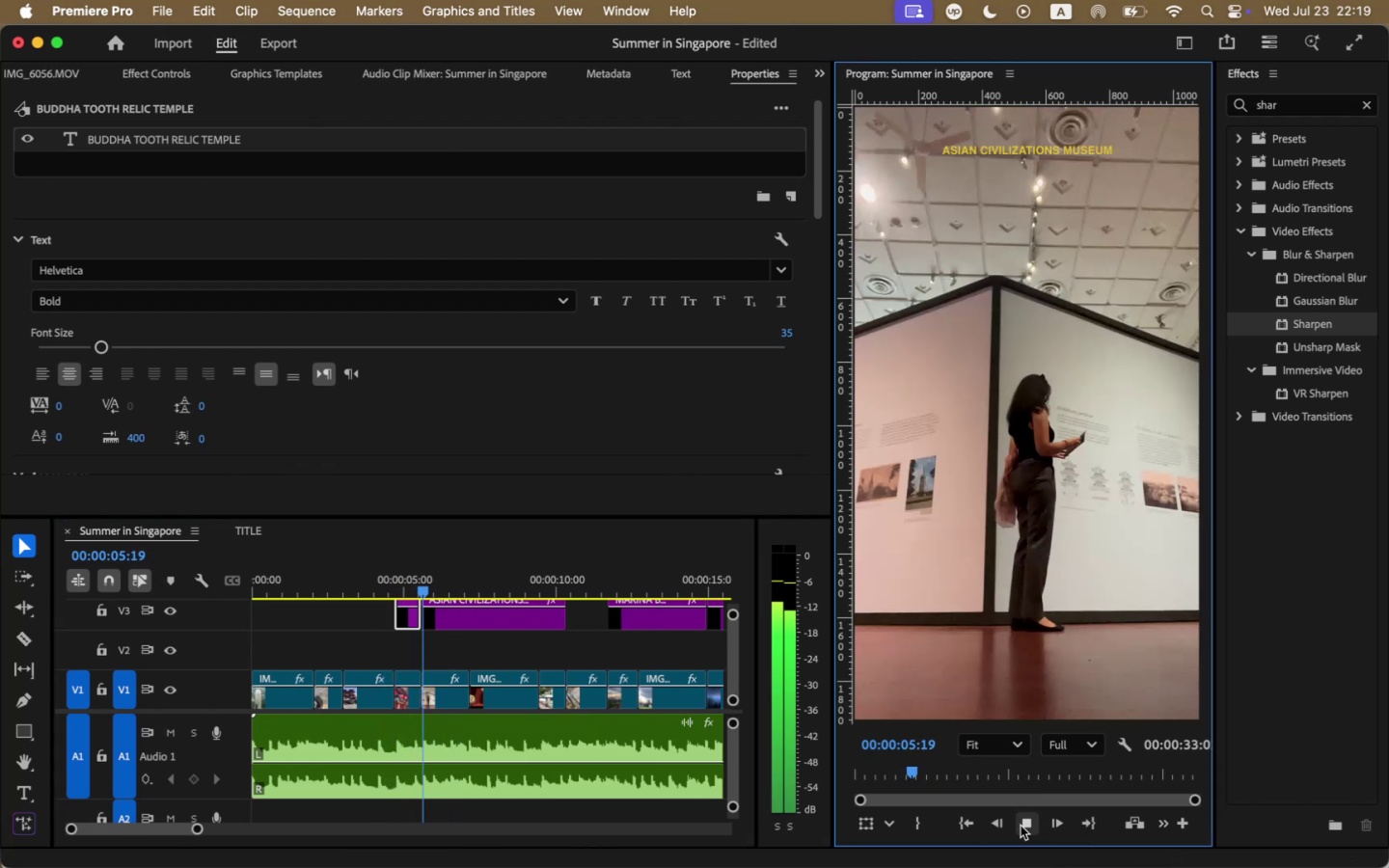 
left_click([1021, 826])
 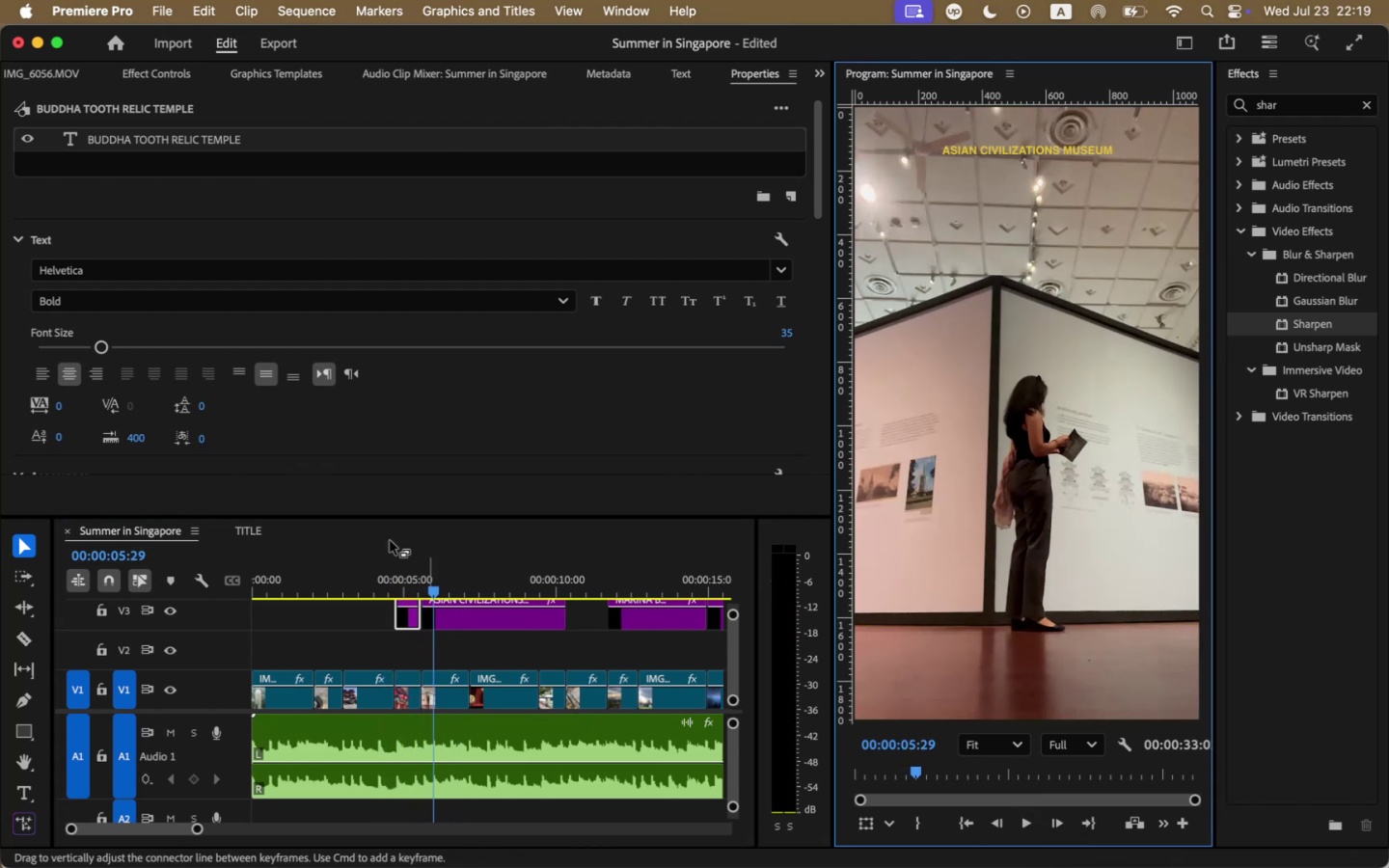 
scroll: coordinate [361, 464], scroll_direction: down, amount: 2.0
 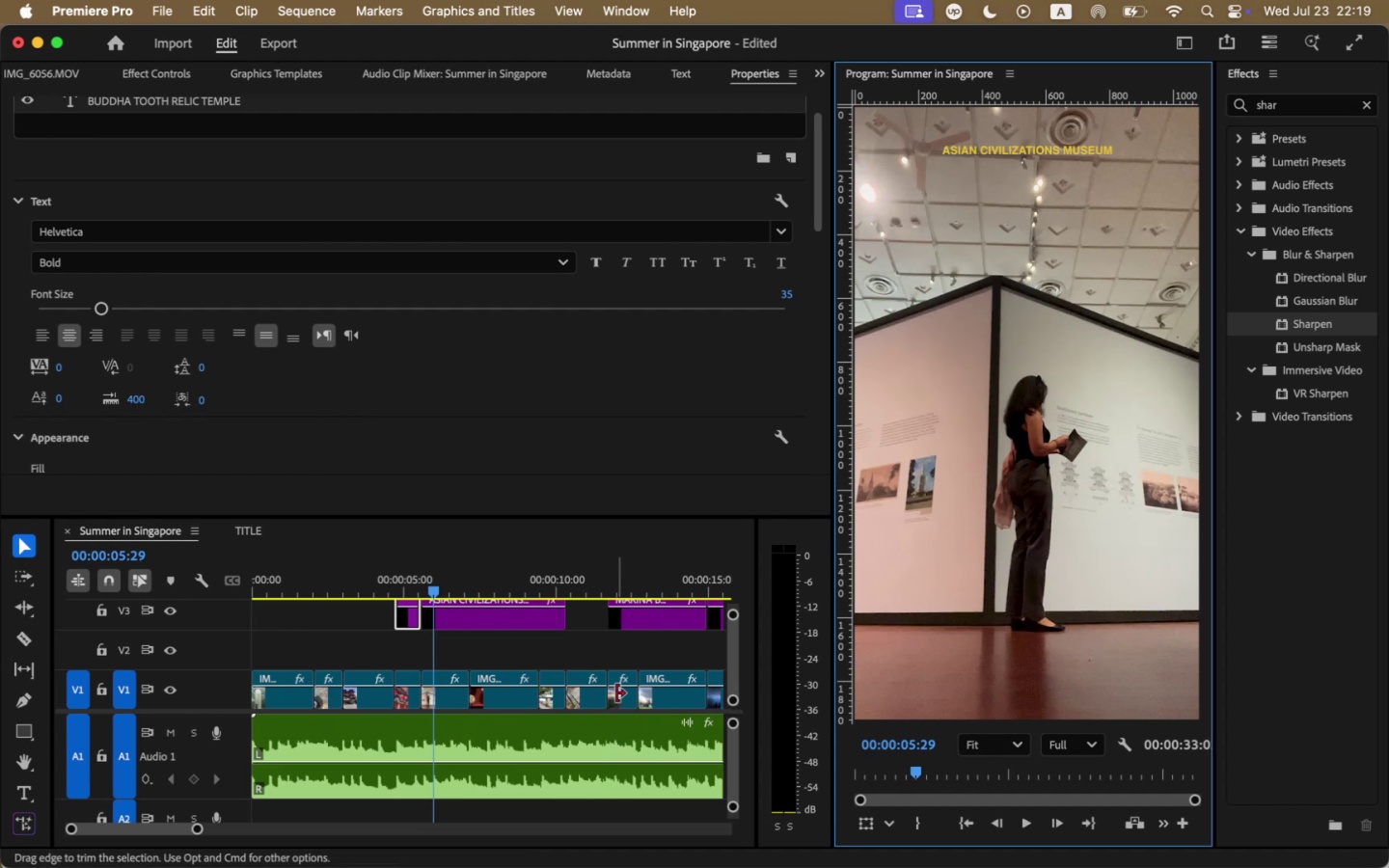 
wait(13.08)
 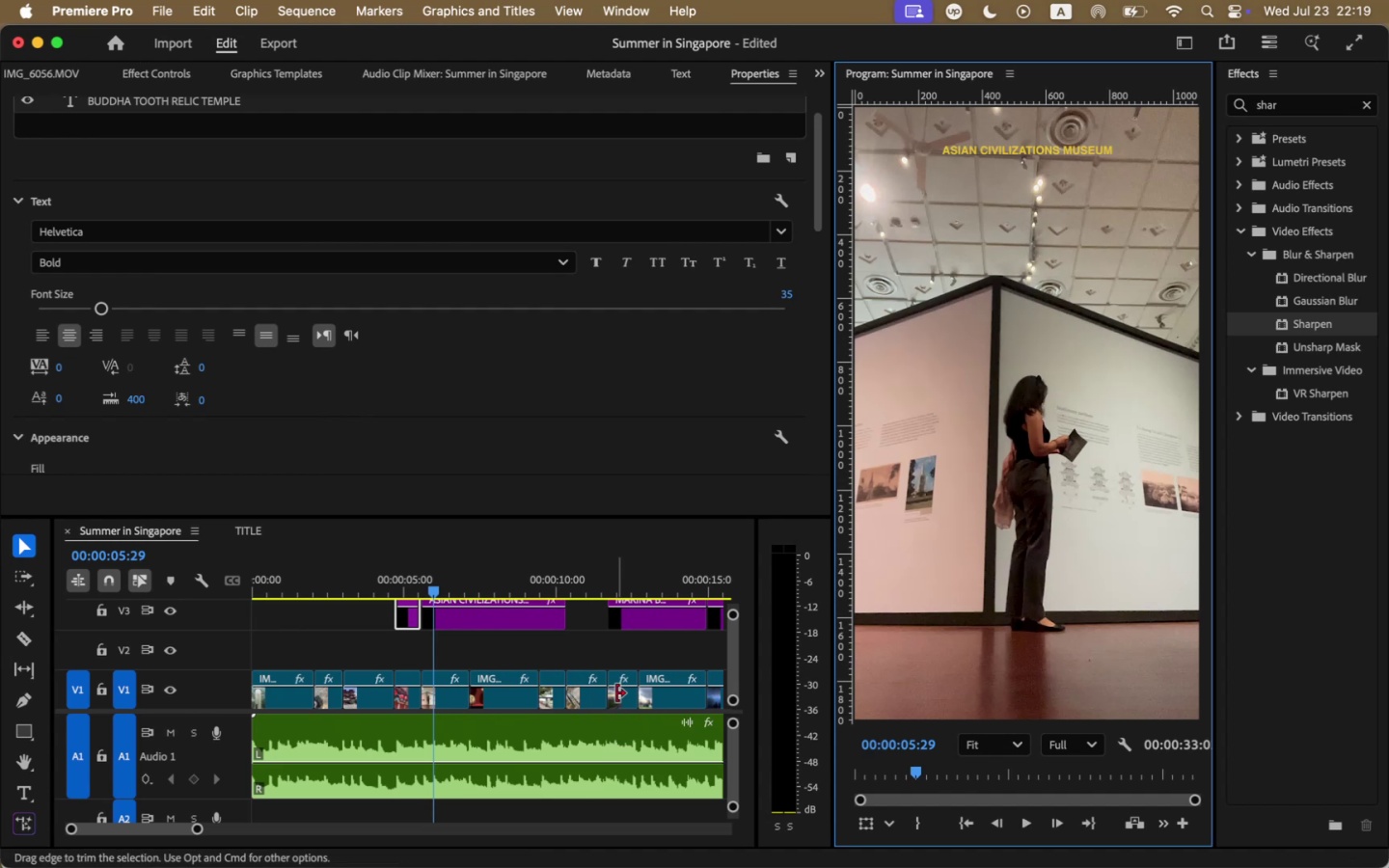 
left_click([579, 0])
 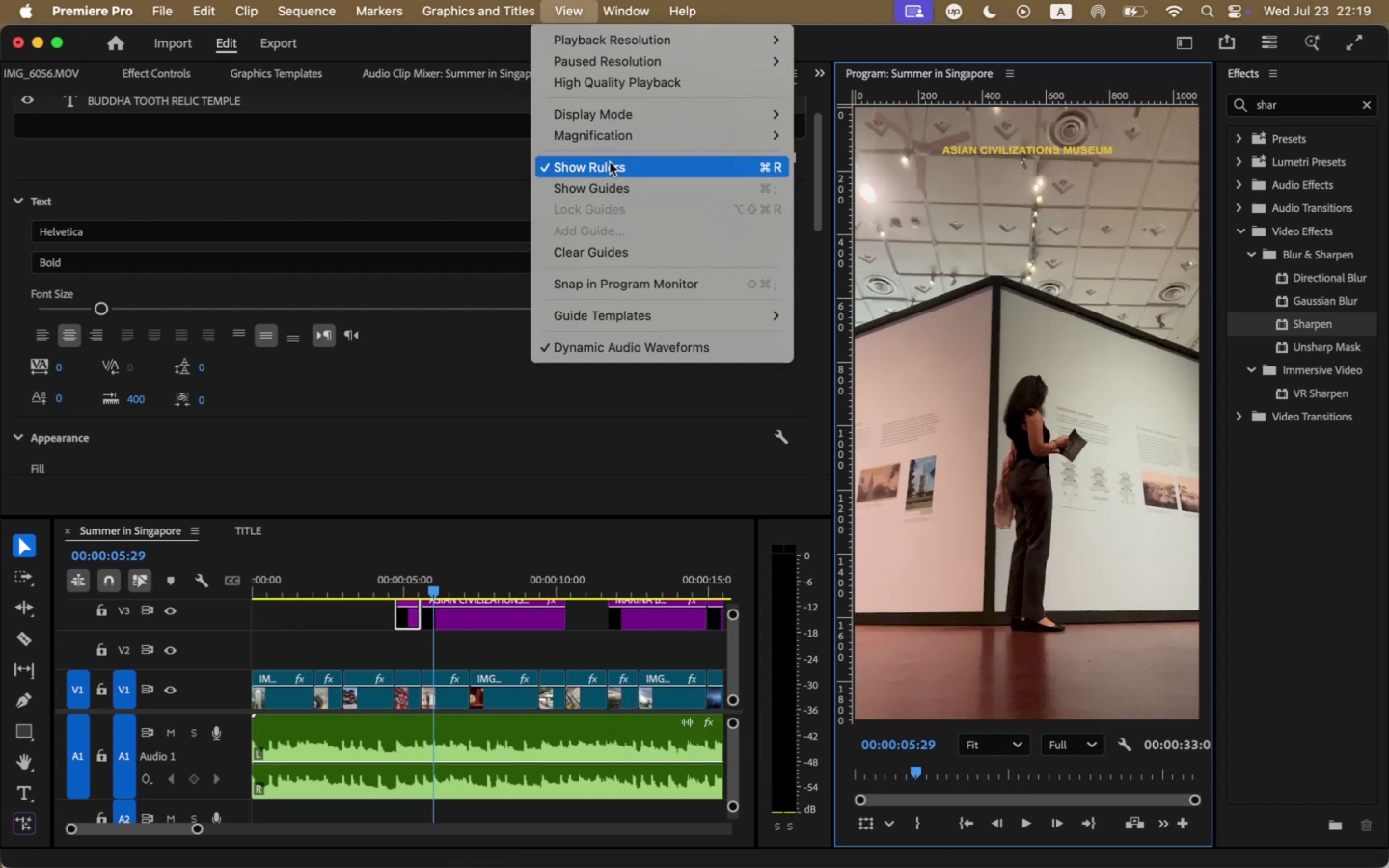 
left_click([602, 186])
 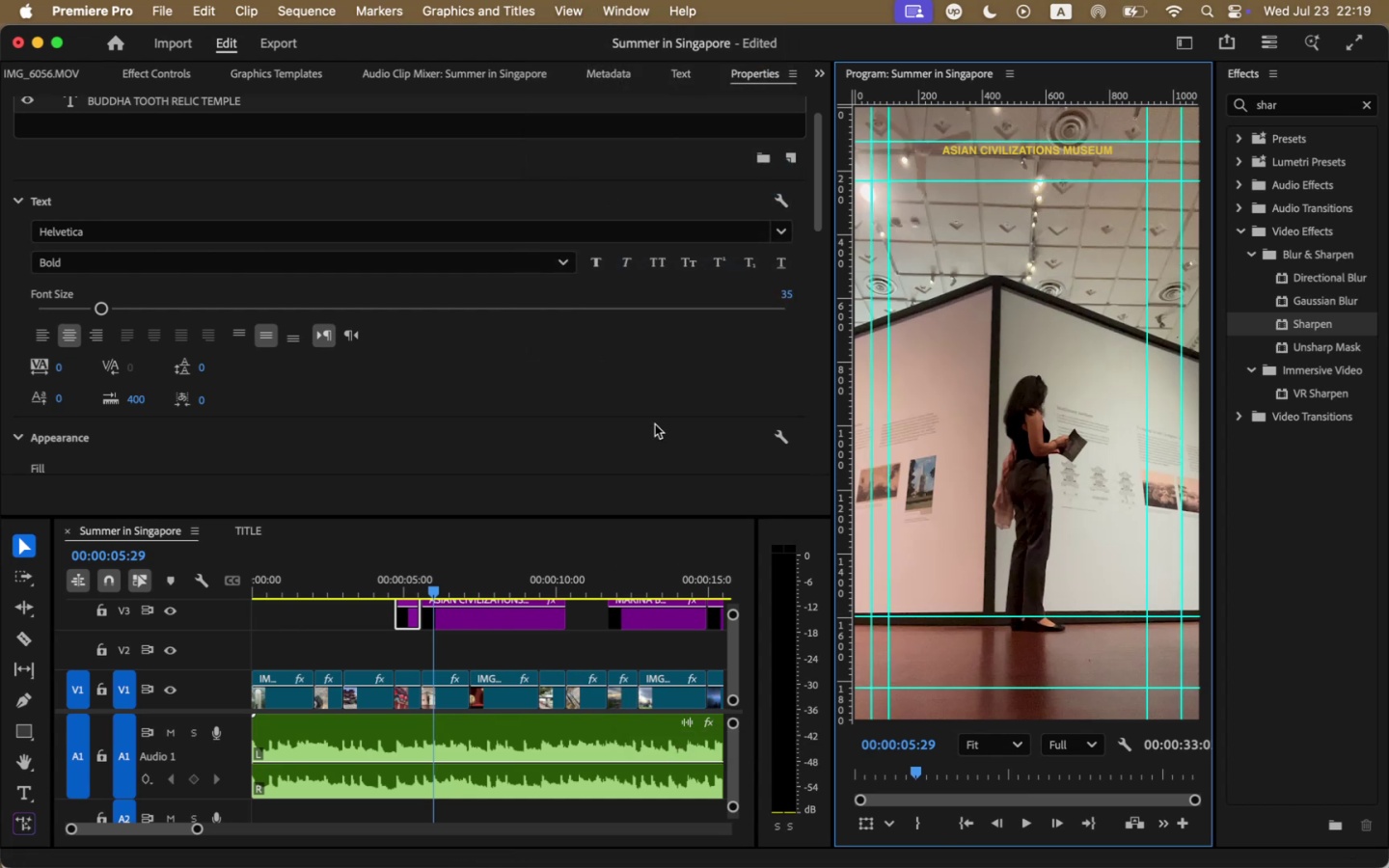 
left_click([472, 618])
 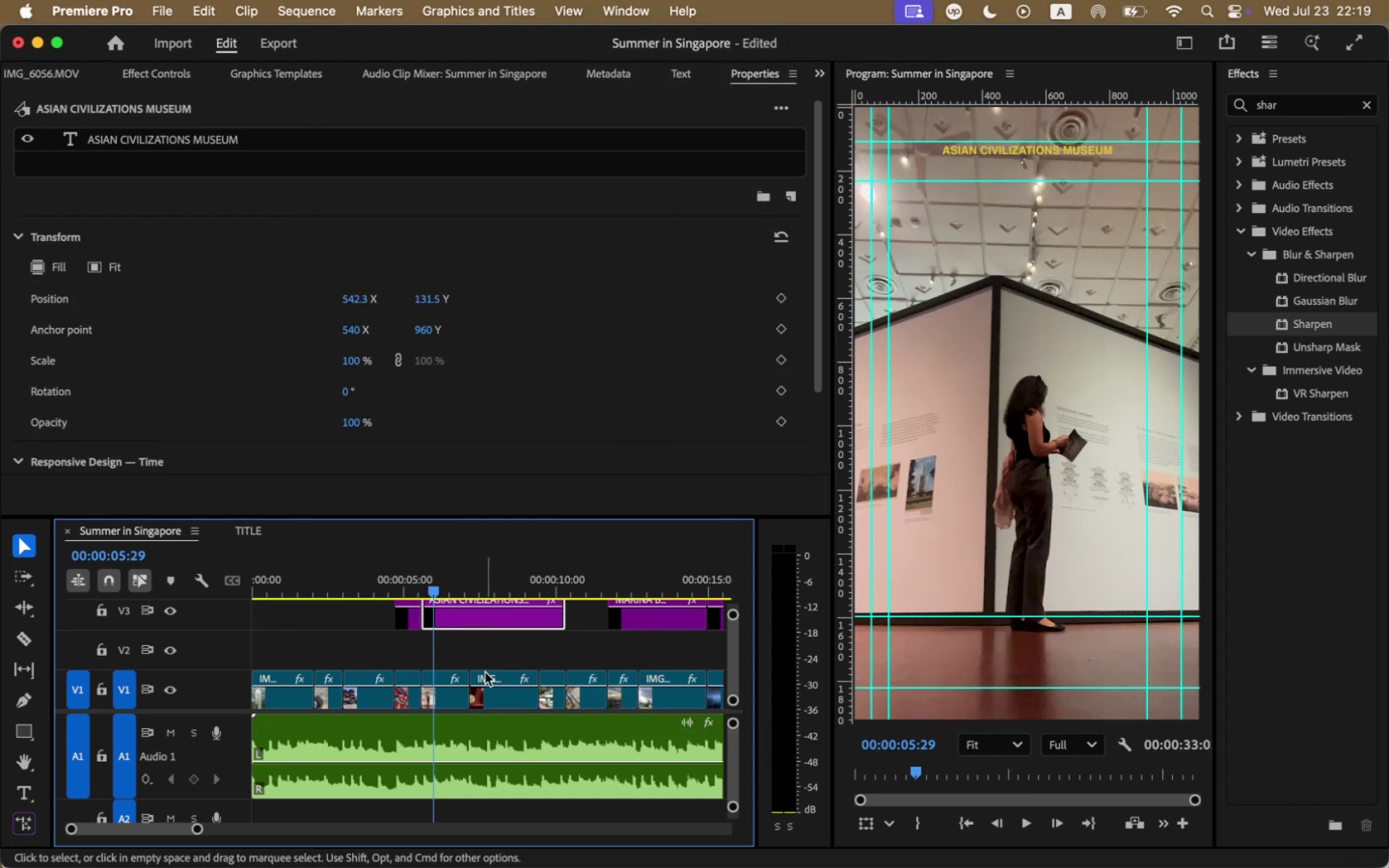 
hold_key(key=OptionLeft, duration=1.79)
left_click_drag(start_coordinate=[479, 621], to_coordinate=[478, 646])
 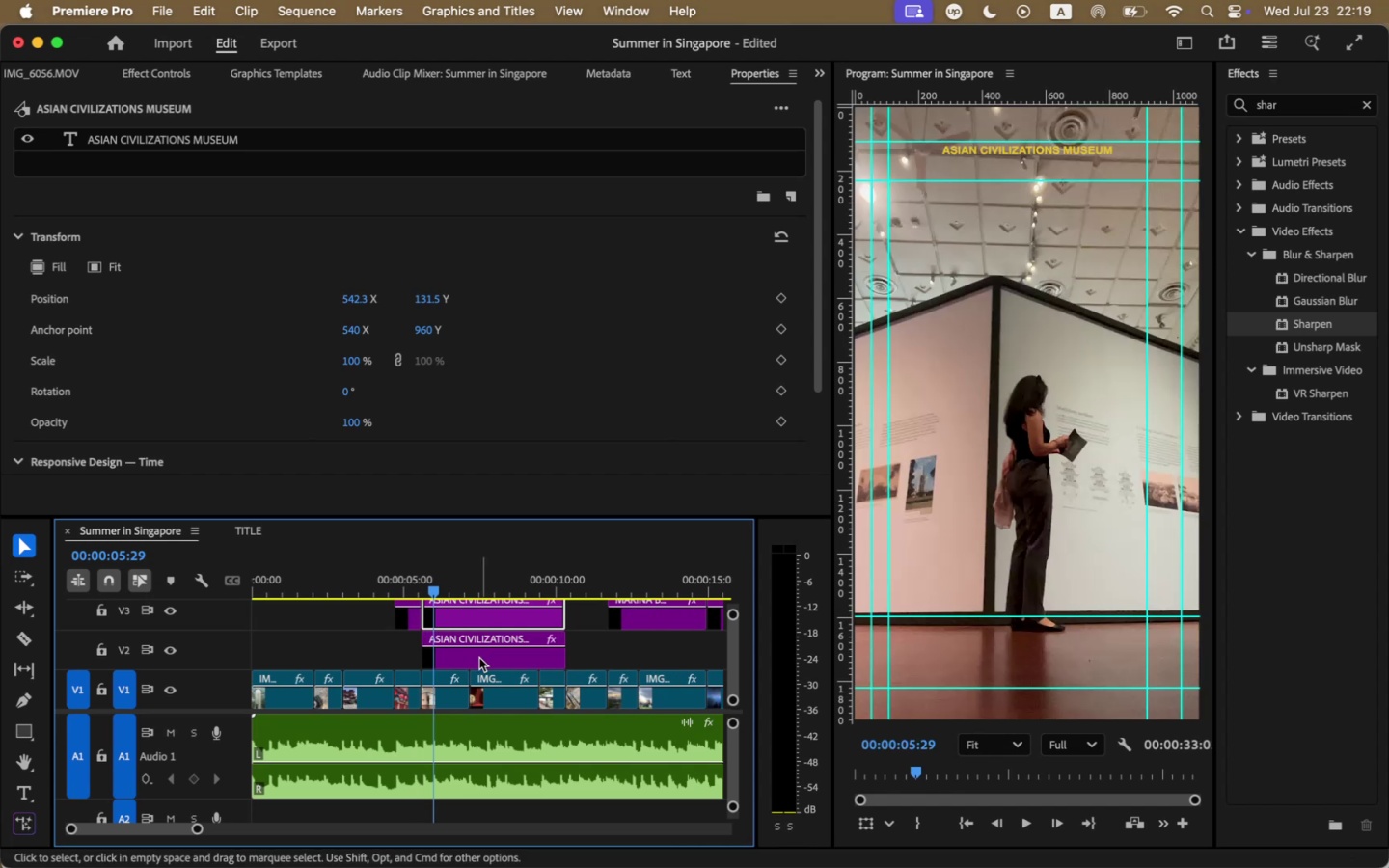 
left_click([479, 658])
 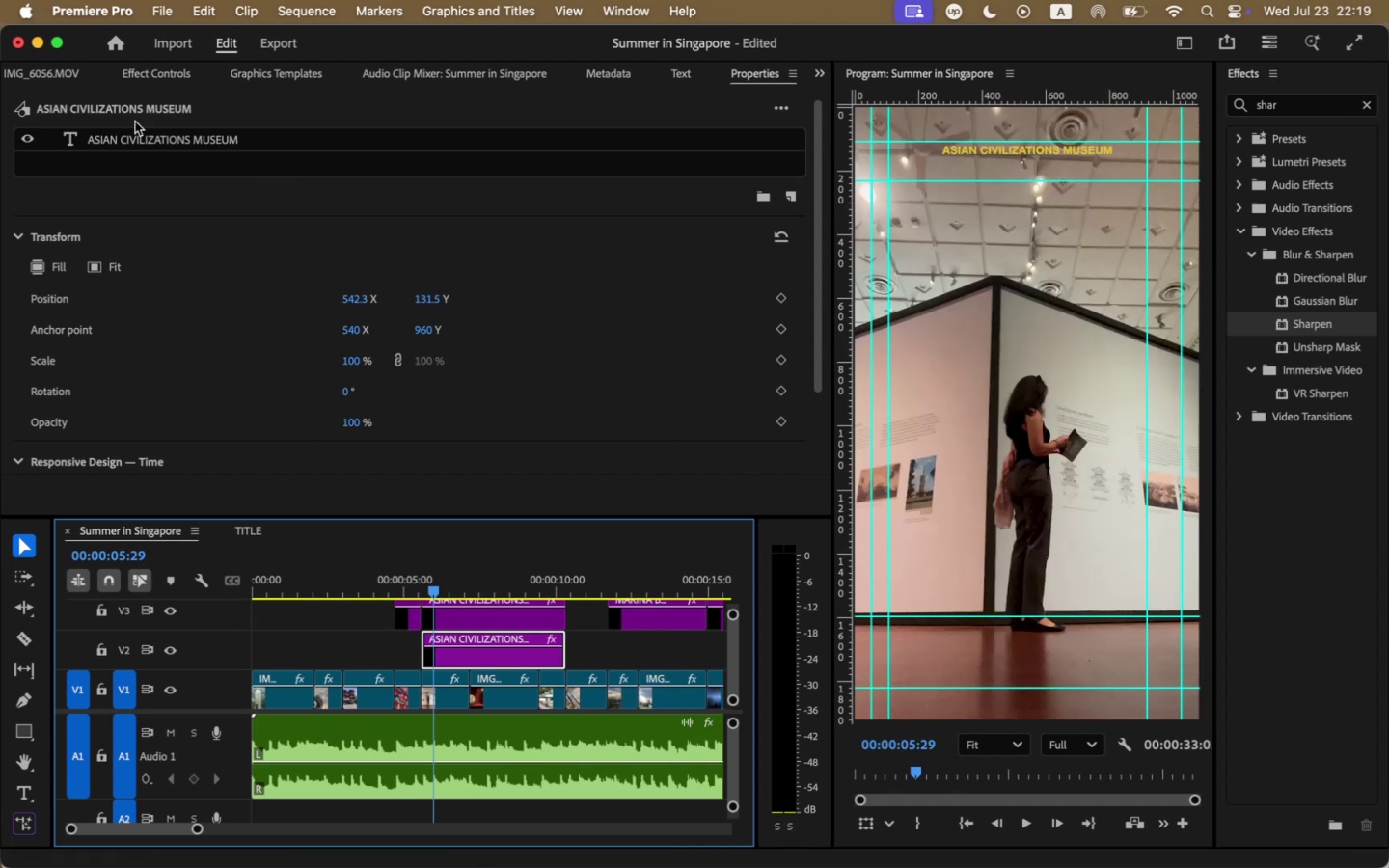 
left_click([141, 130])
 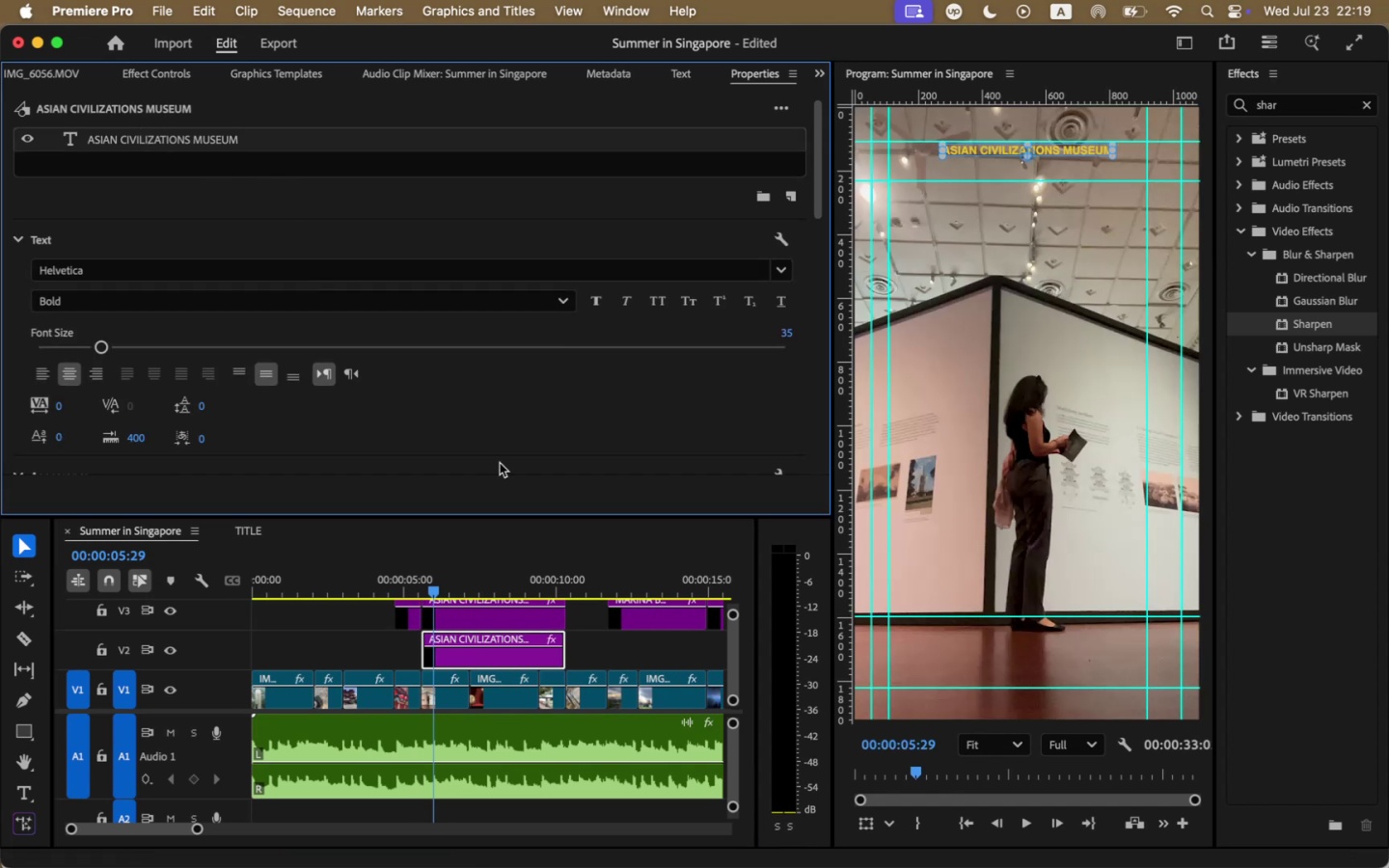 
scroll: coordinate [501, 456], scroll_direction: down, amount: 28.0
 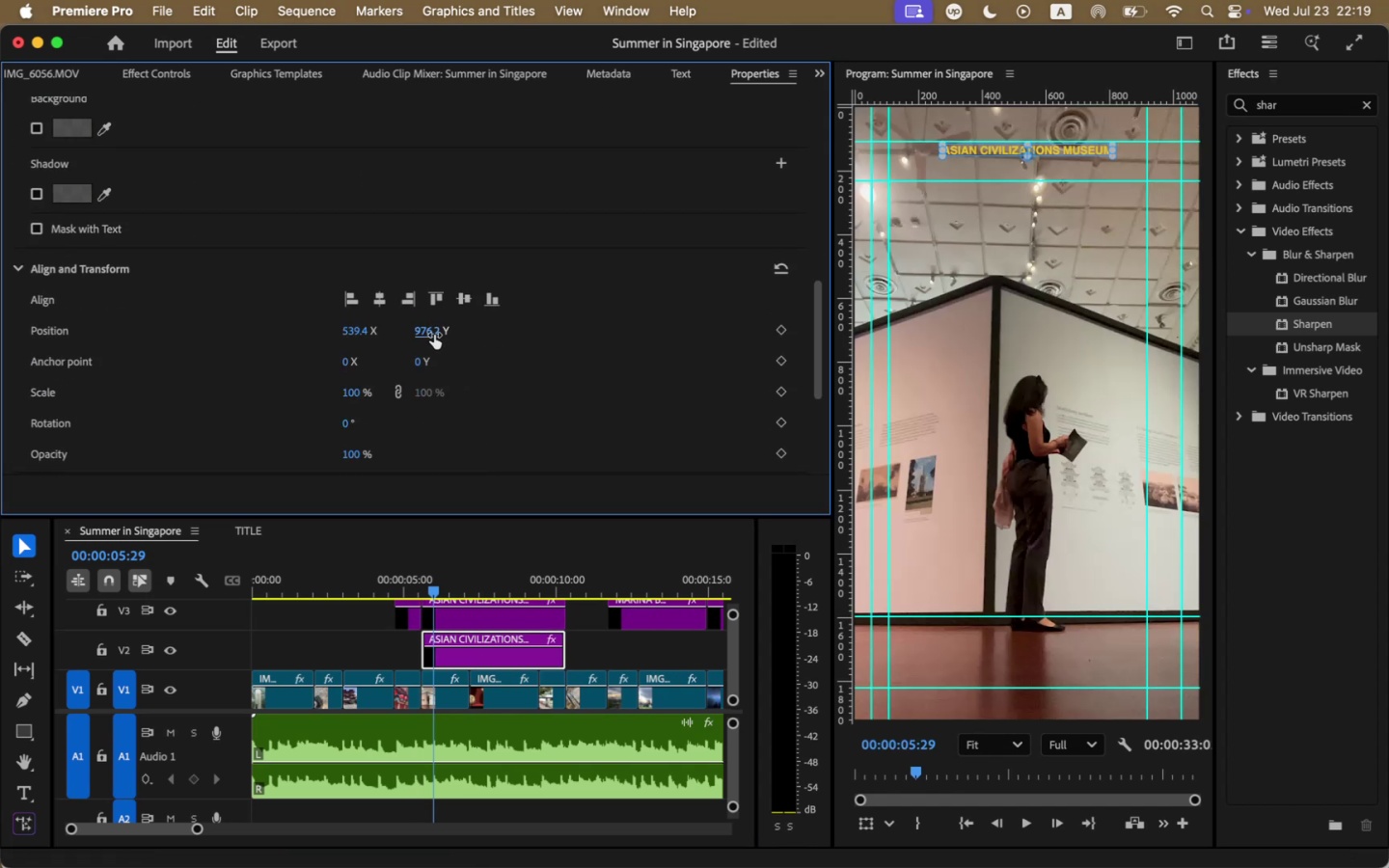 
left_click_drag(start_coordinate=[428, 333], to_coordinate=[1329, 328])
 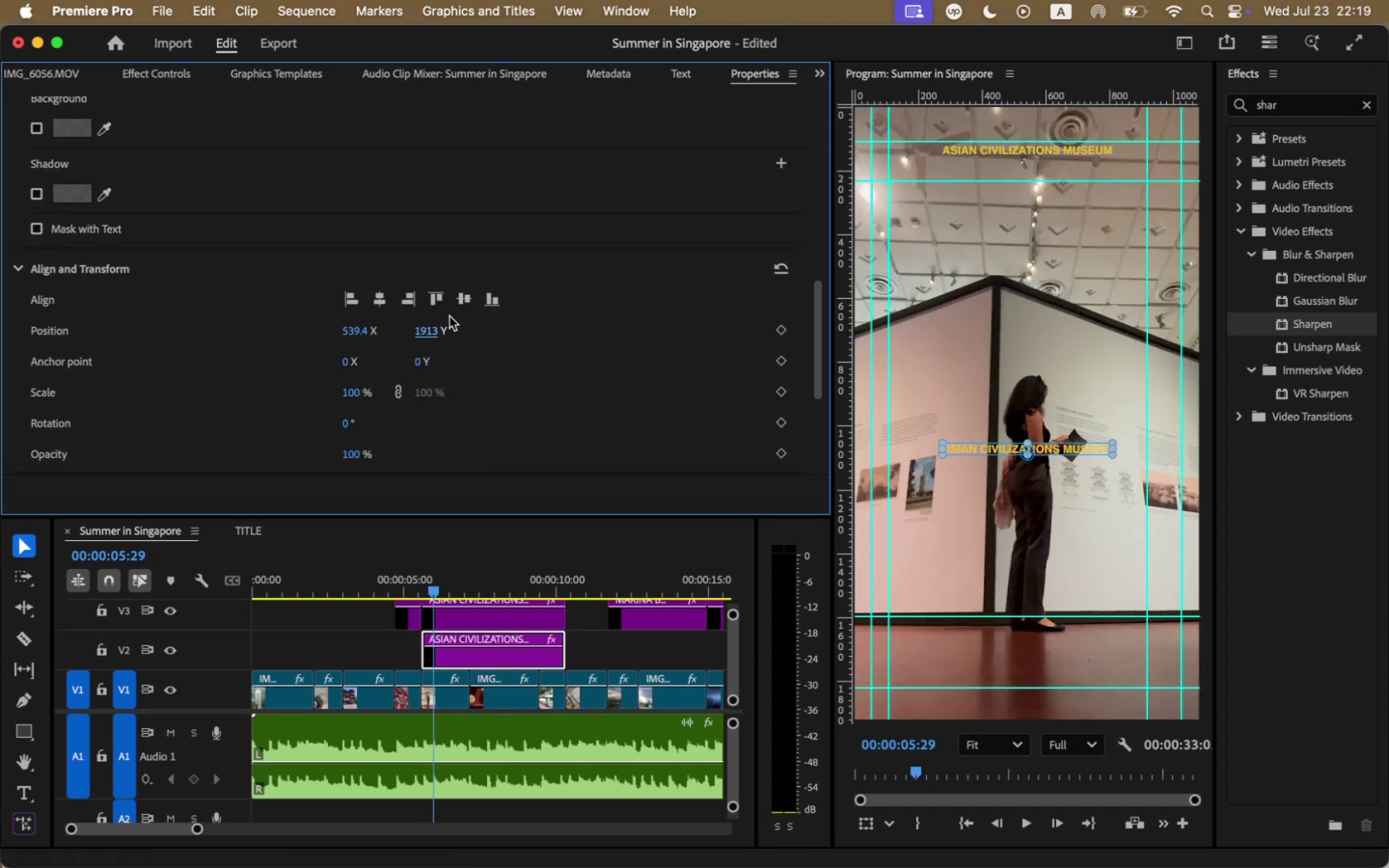 
left_click_drag(start_coordinate=[428, 330], to_coordinate=[1110, 321])
 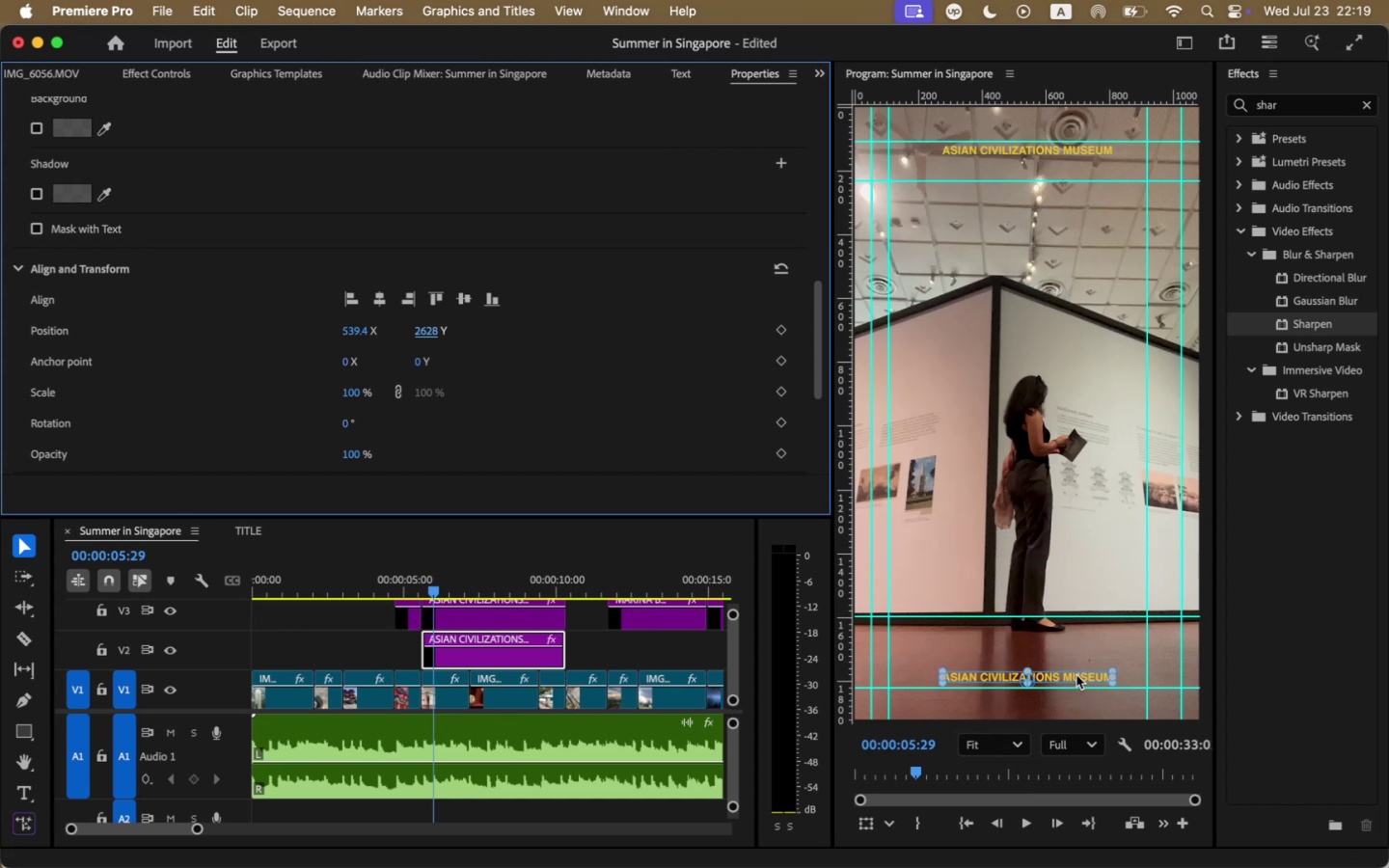 
double_click([1076, 675])
 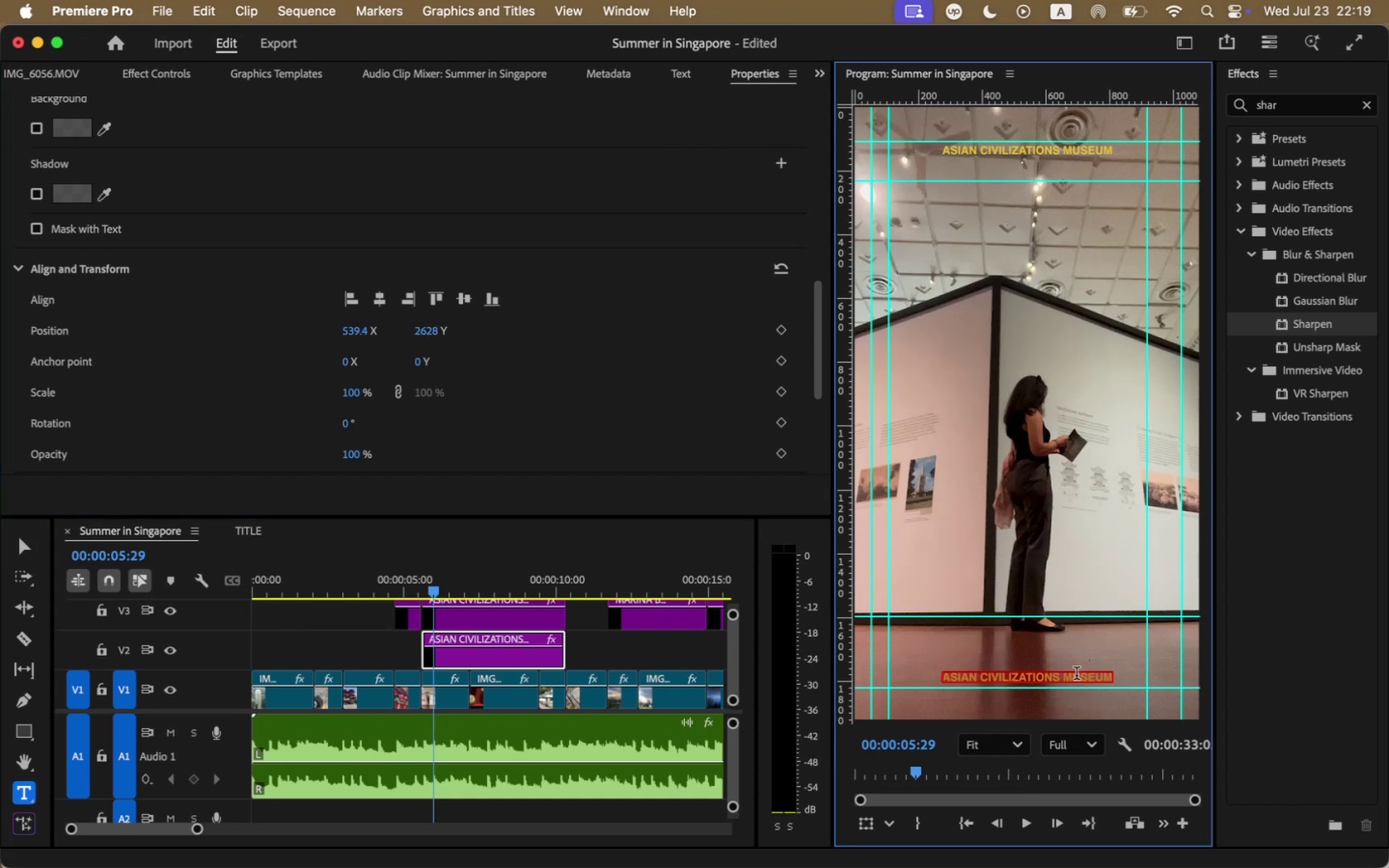 
triple_click([1076, 675])
 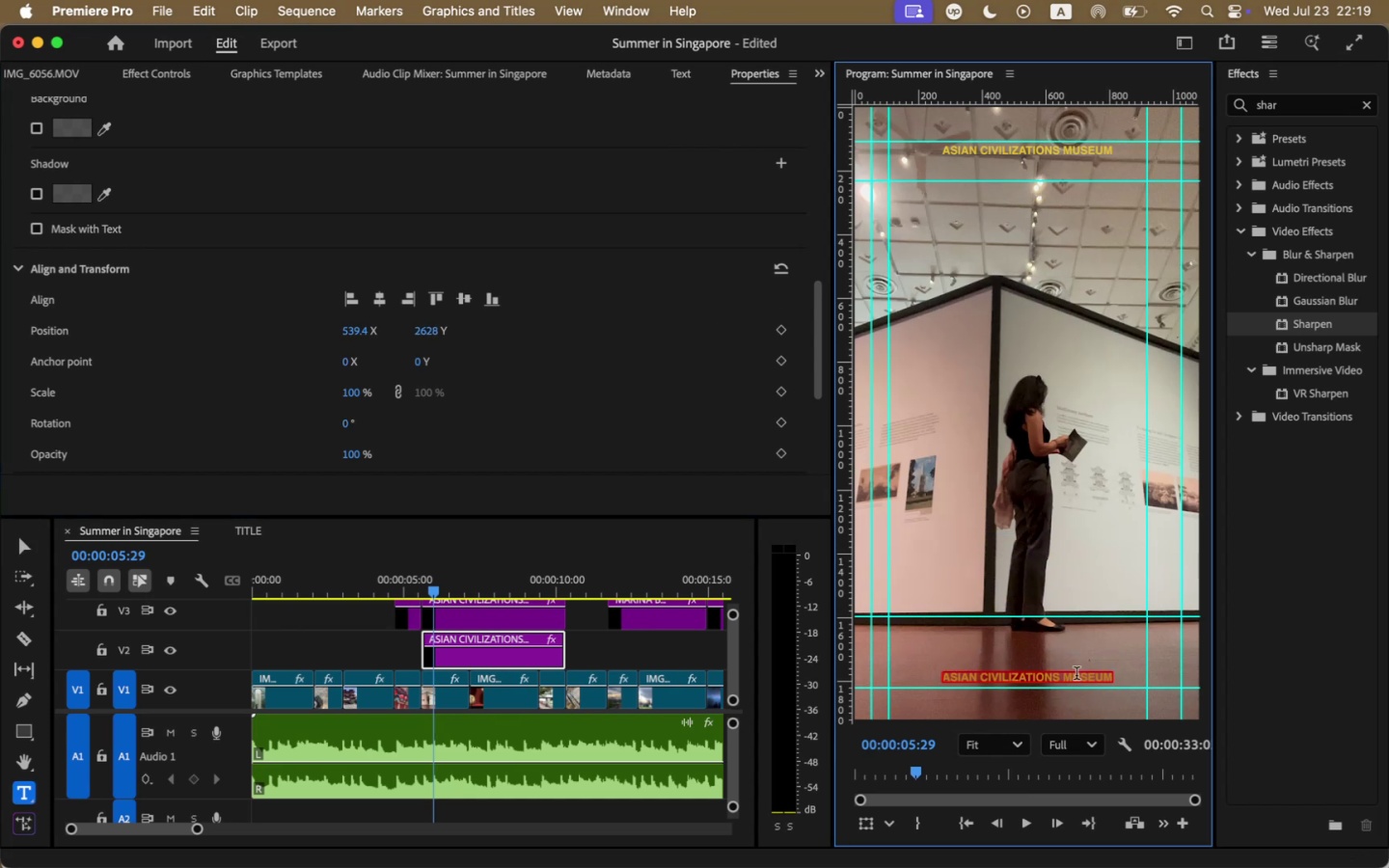 
type(SUMM E)
key(Backspace)
key(Backspace)
type(ER IN SINF)
key(Backspace)
type(GAPORE)
 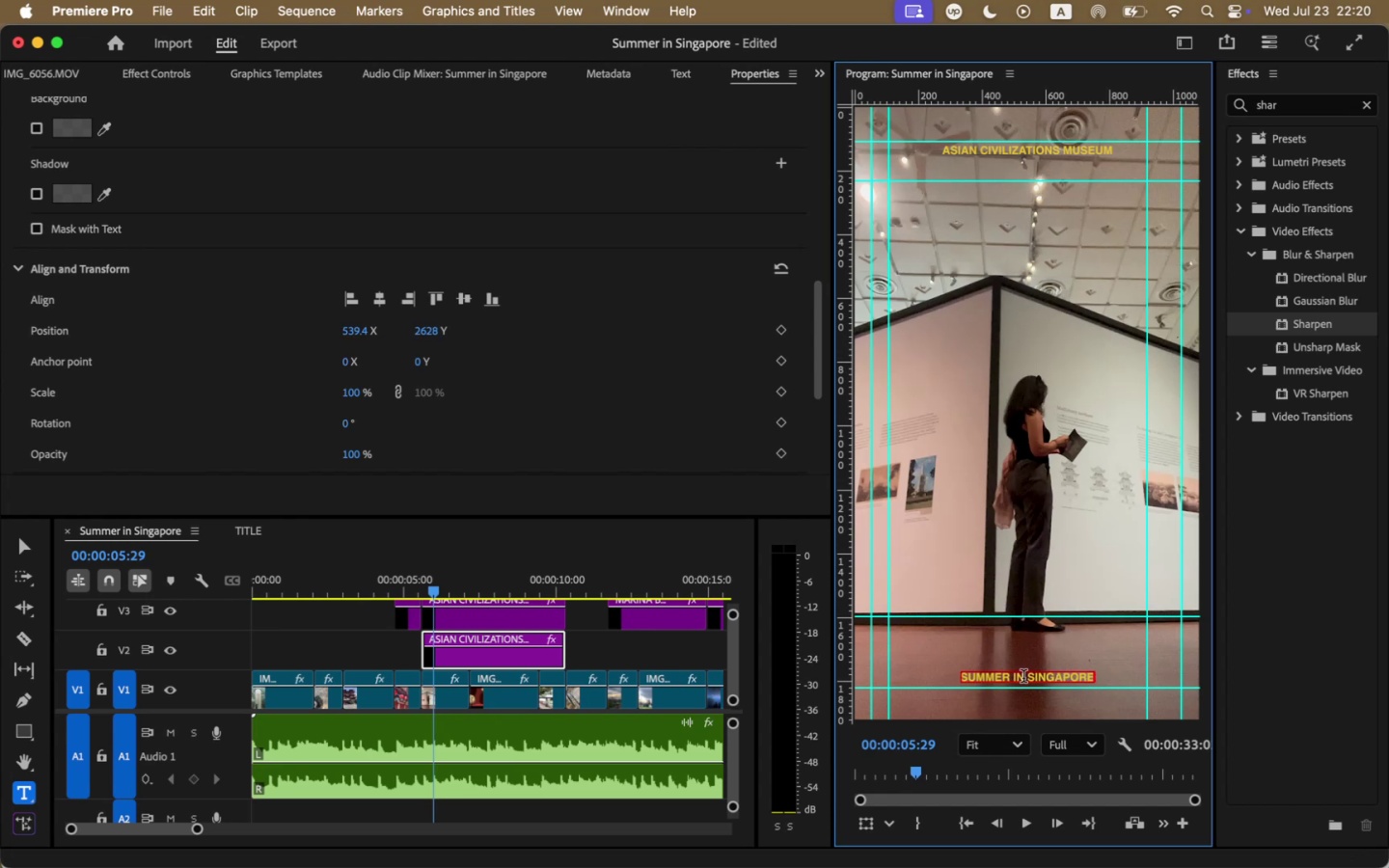 
left_click_drag(start_coordinate=[1023, 678], to_coordinate=[964, 680])
 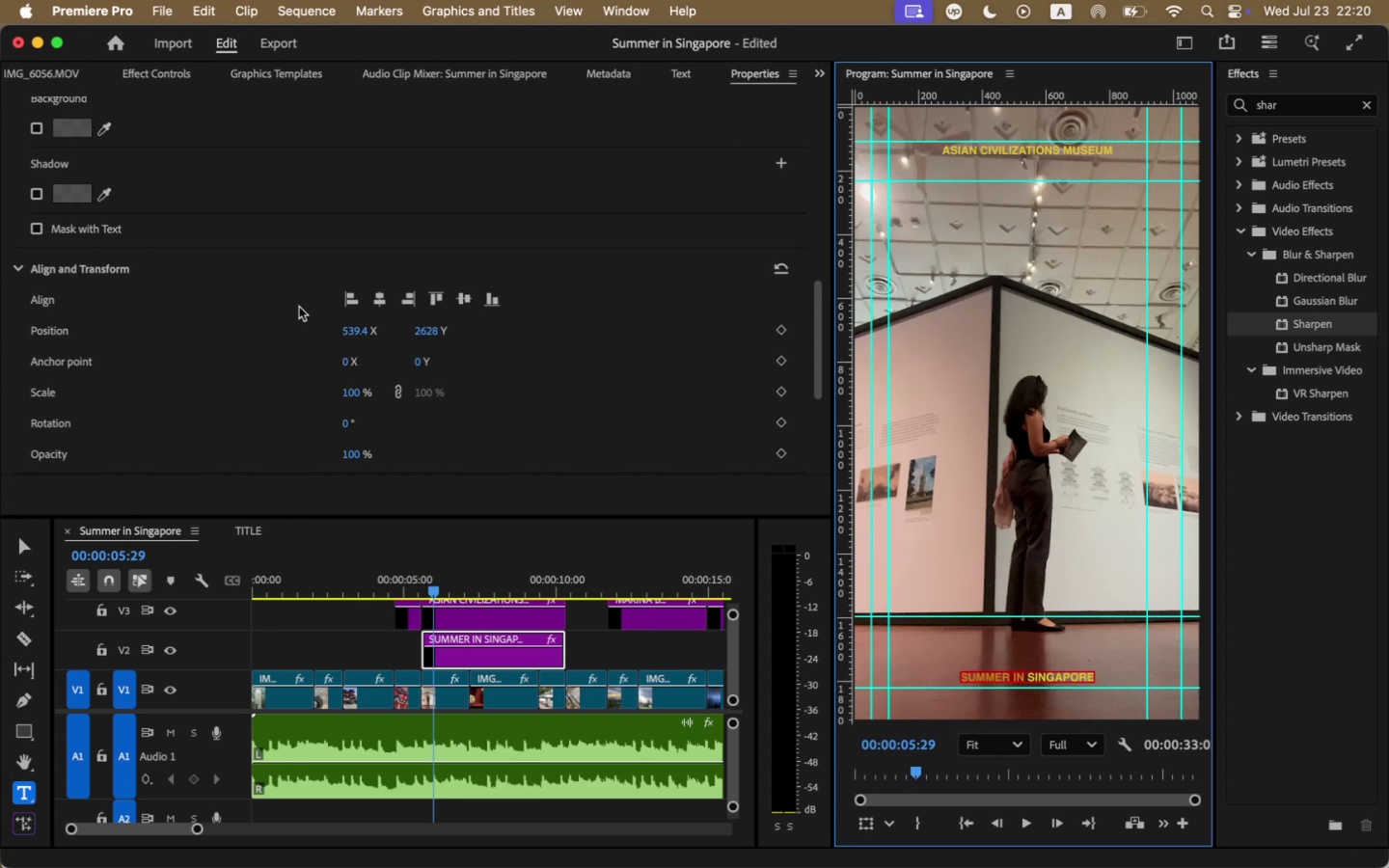 
scroll: coordinate [245, 324], scroll_direction: up, amount: 32.0
 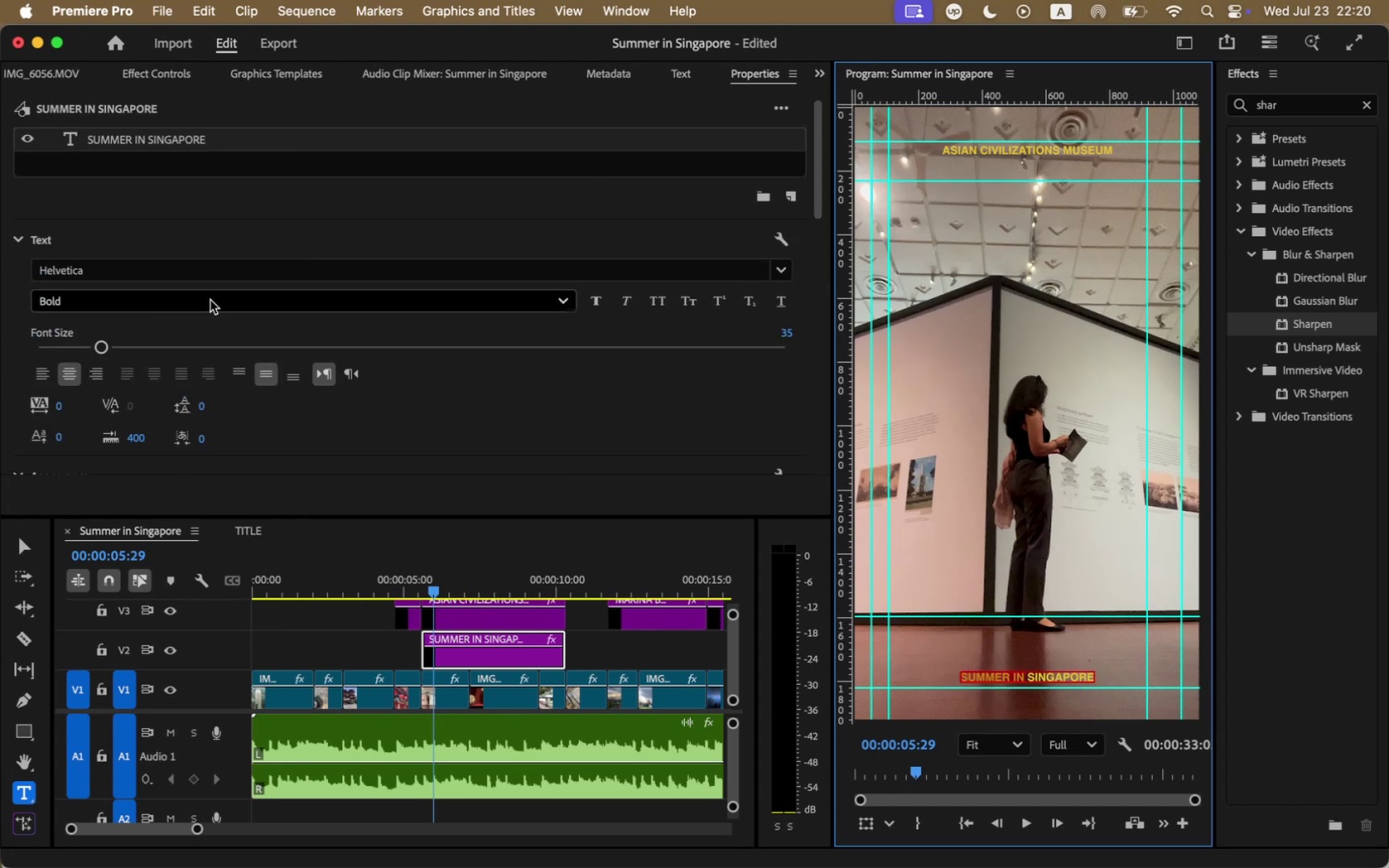 
left_click([210, 299])
 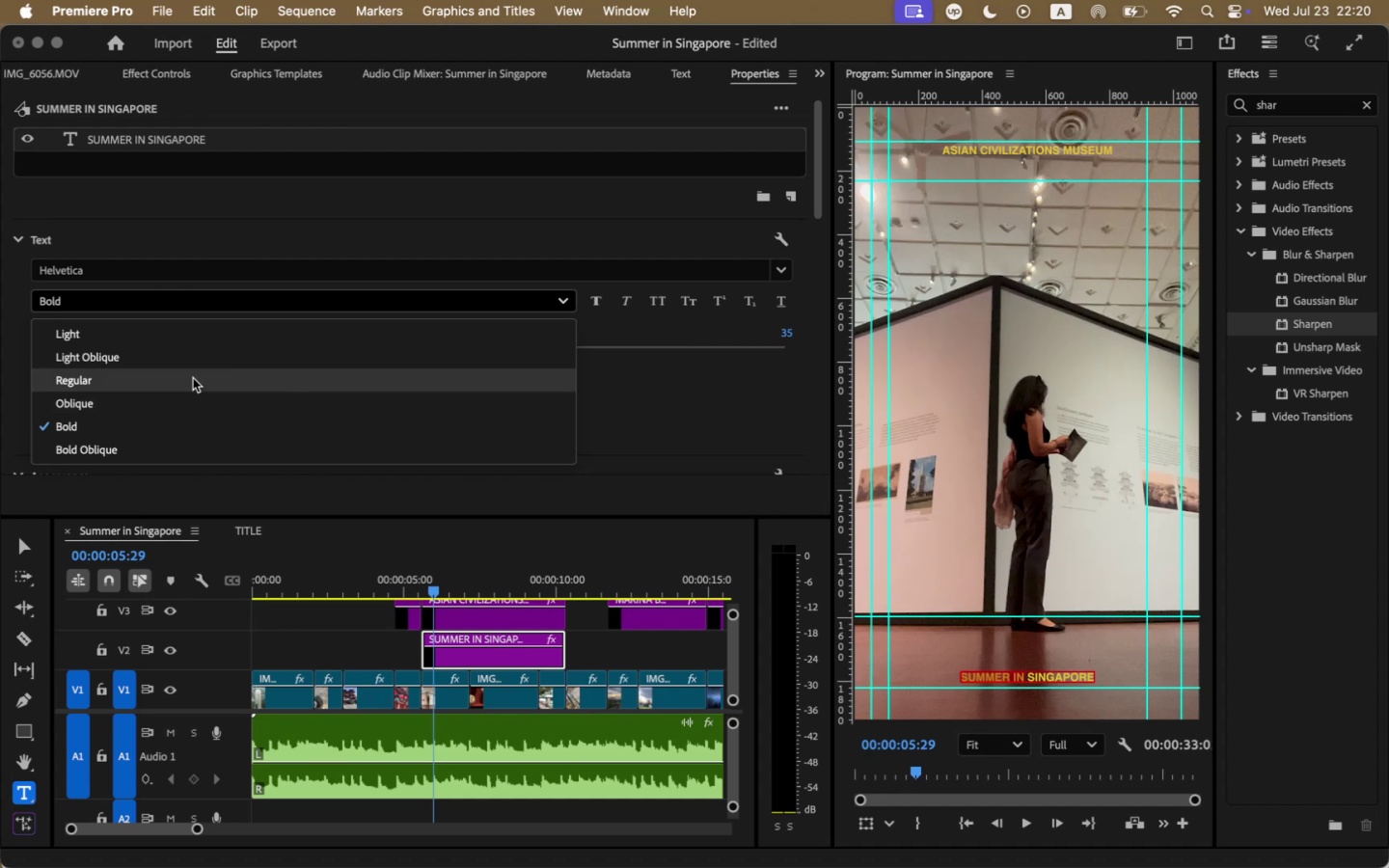 
left_click([193, 378])
 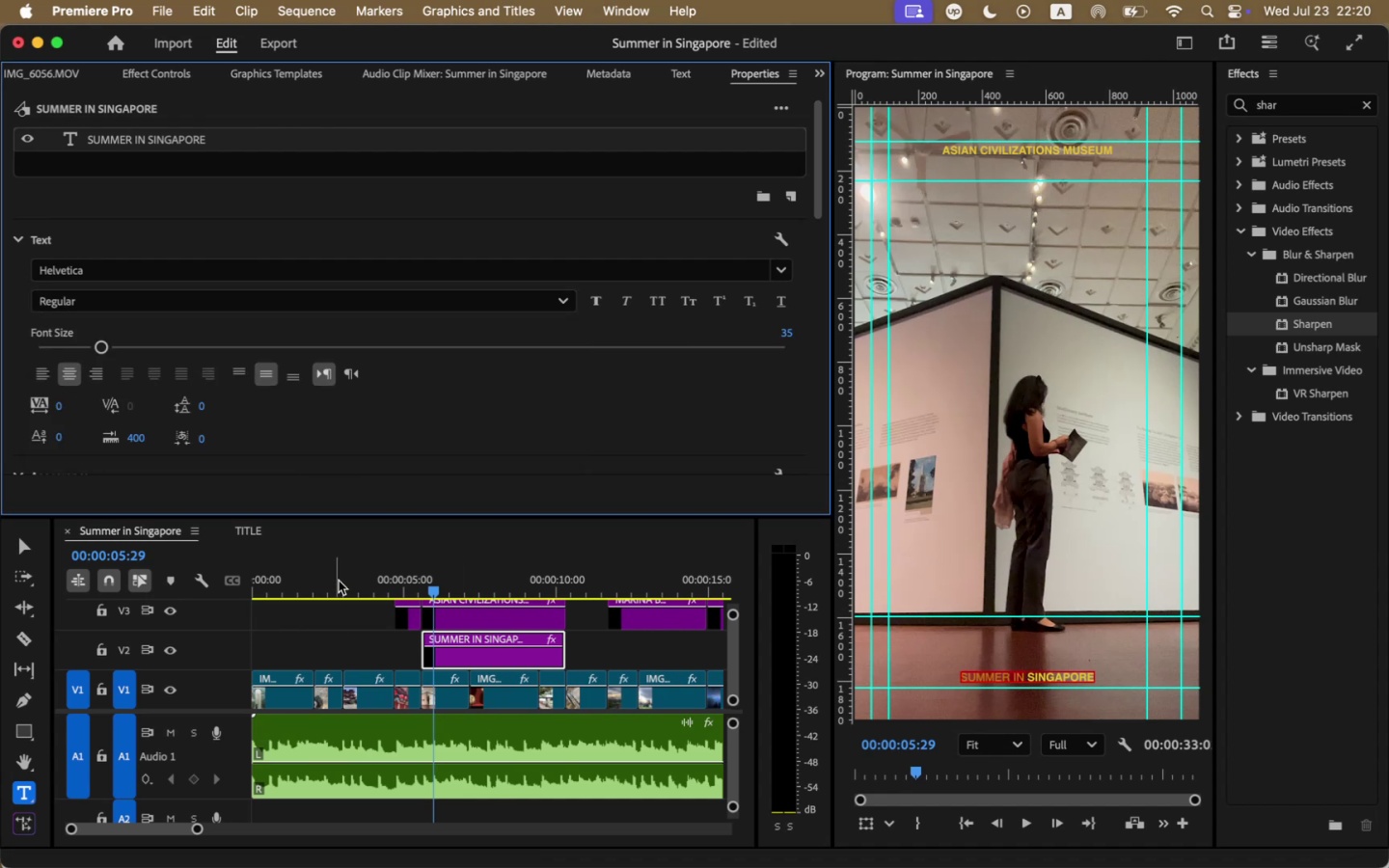 
left_click([404, 570])
 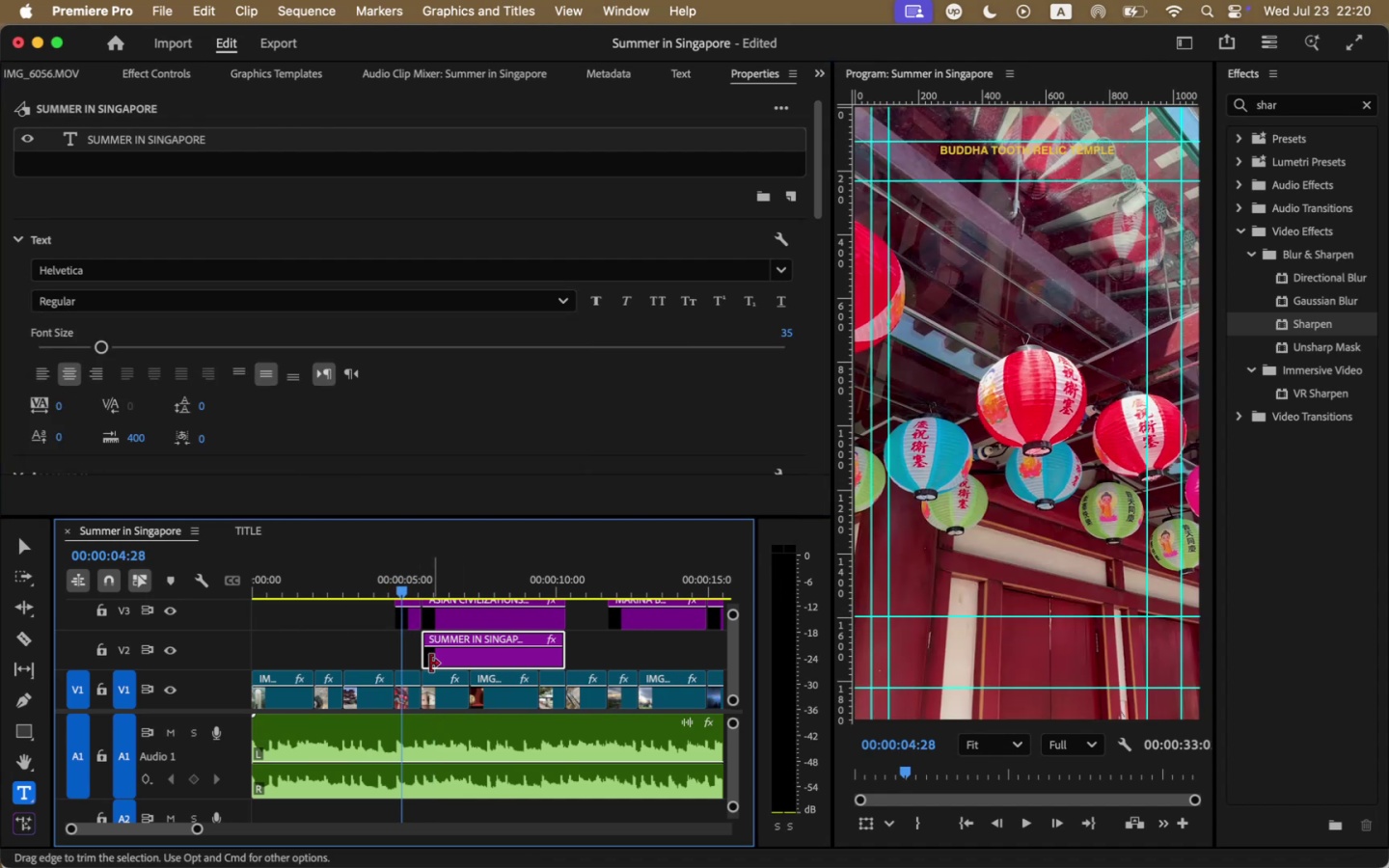 
left_click_drag(start_coordinate=[426, 660], to_coordinate=[396, 656])
 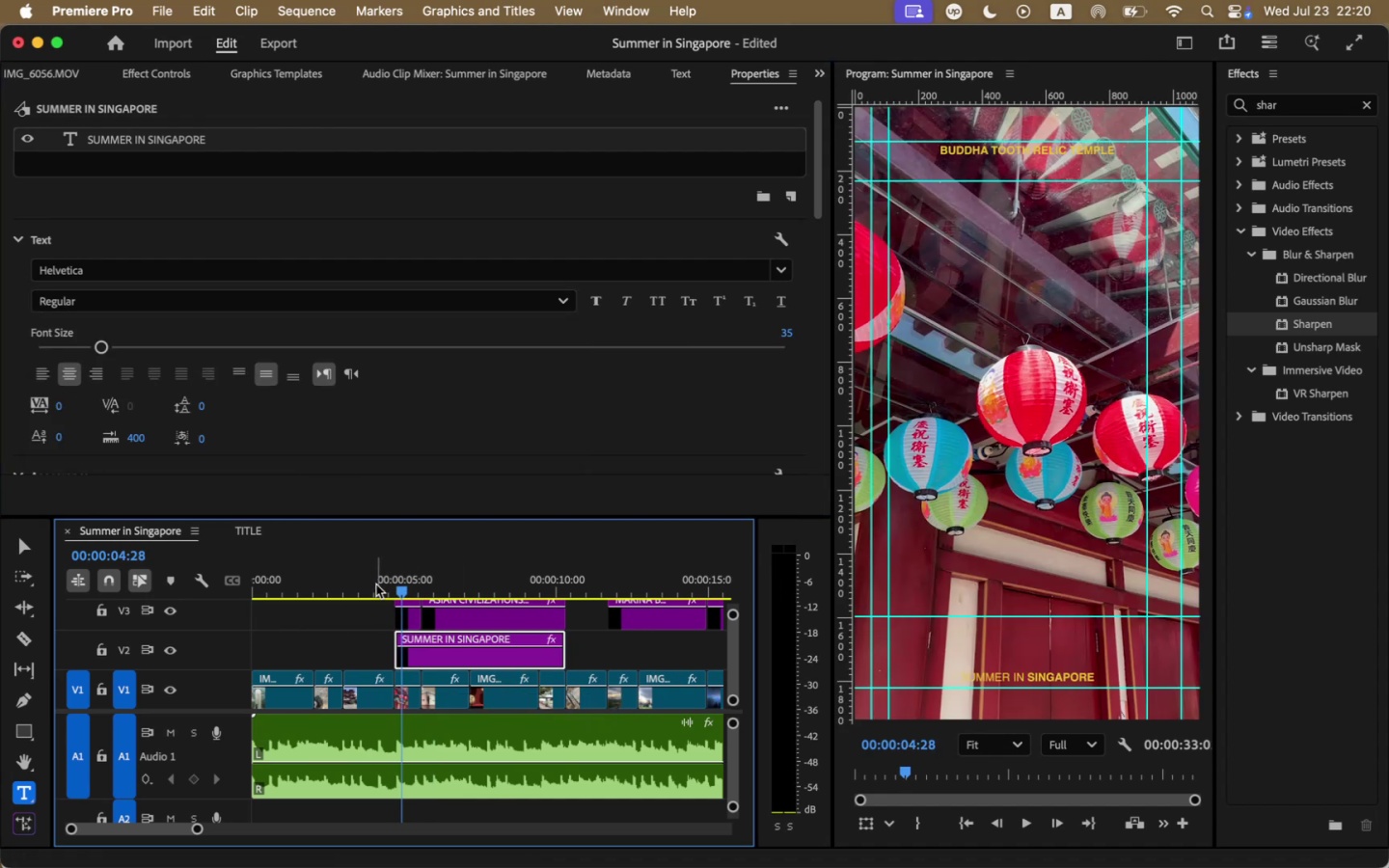 
left_click([376, 584])
 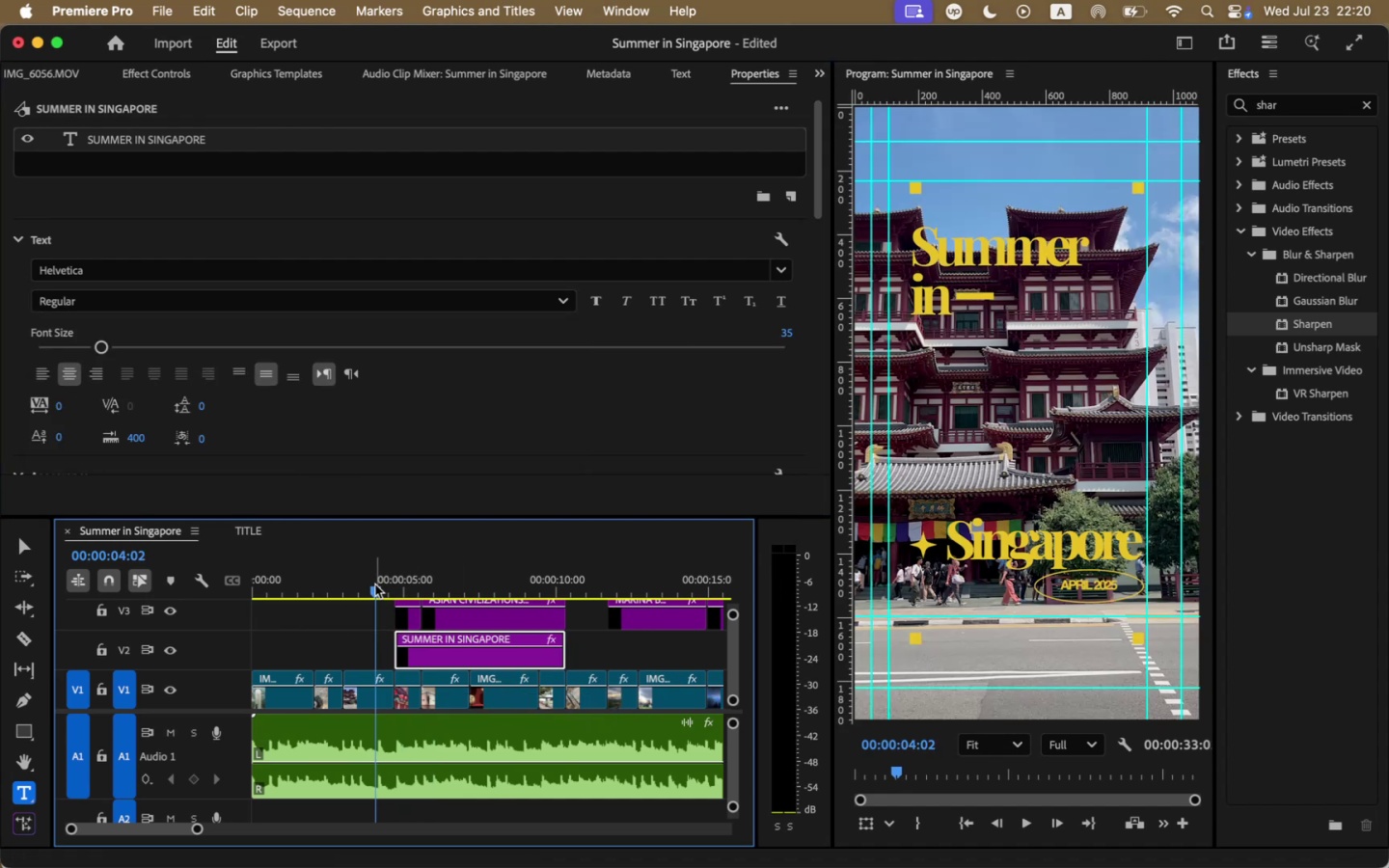 
key(Space)
 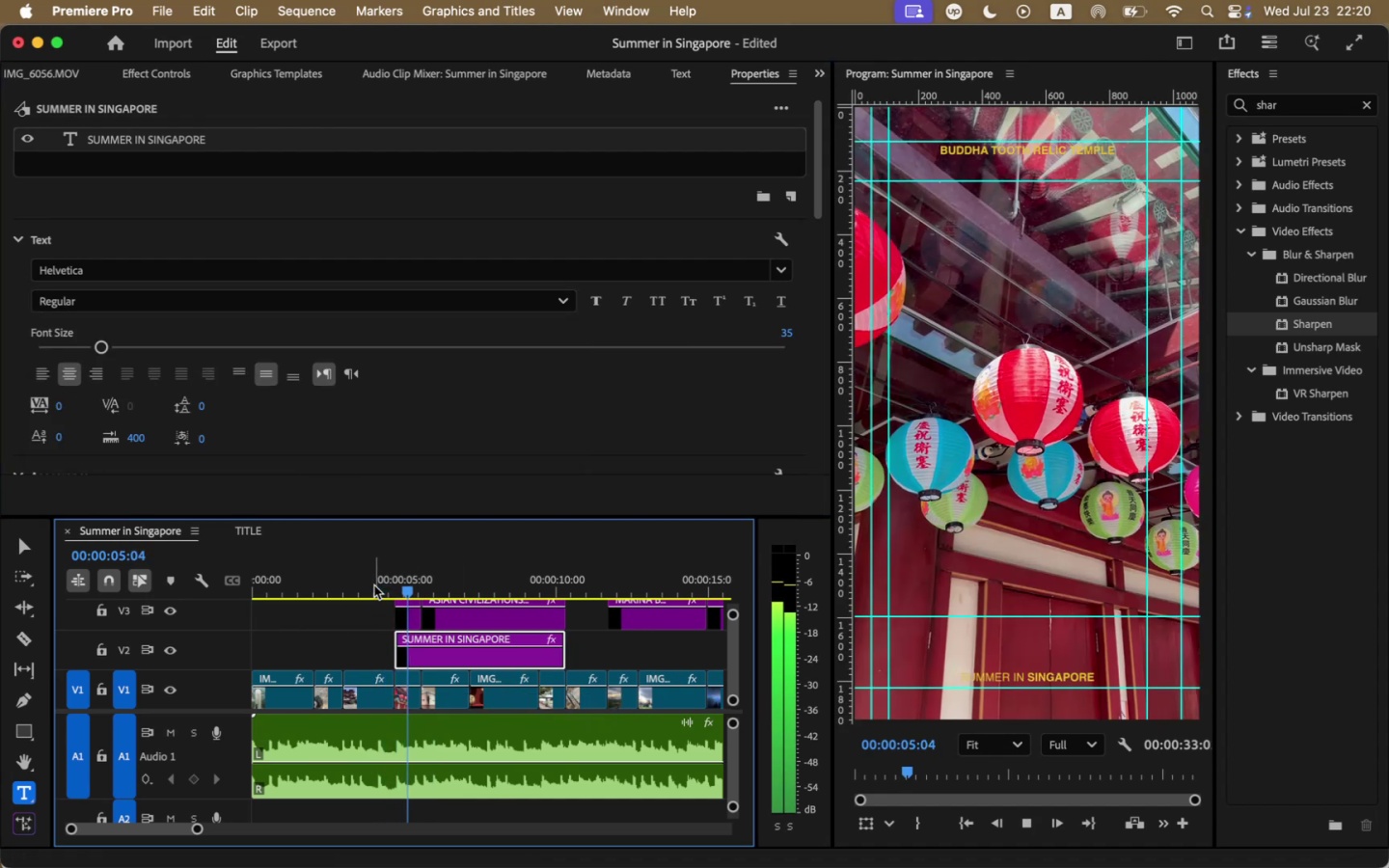 
key(Space)
 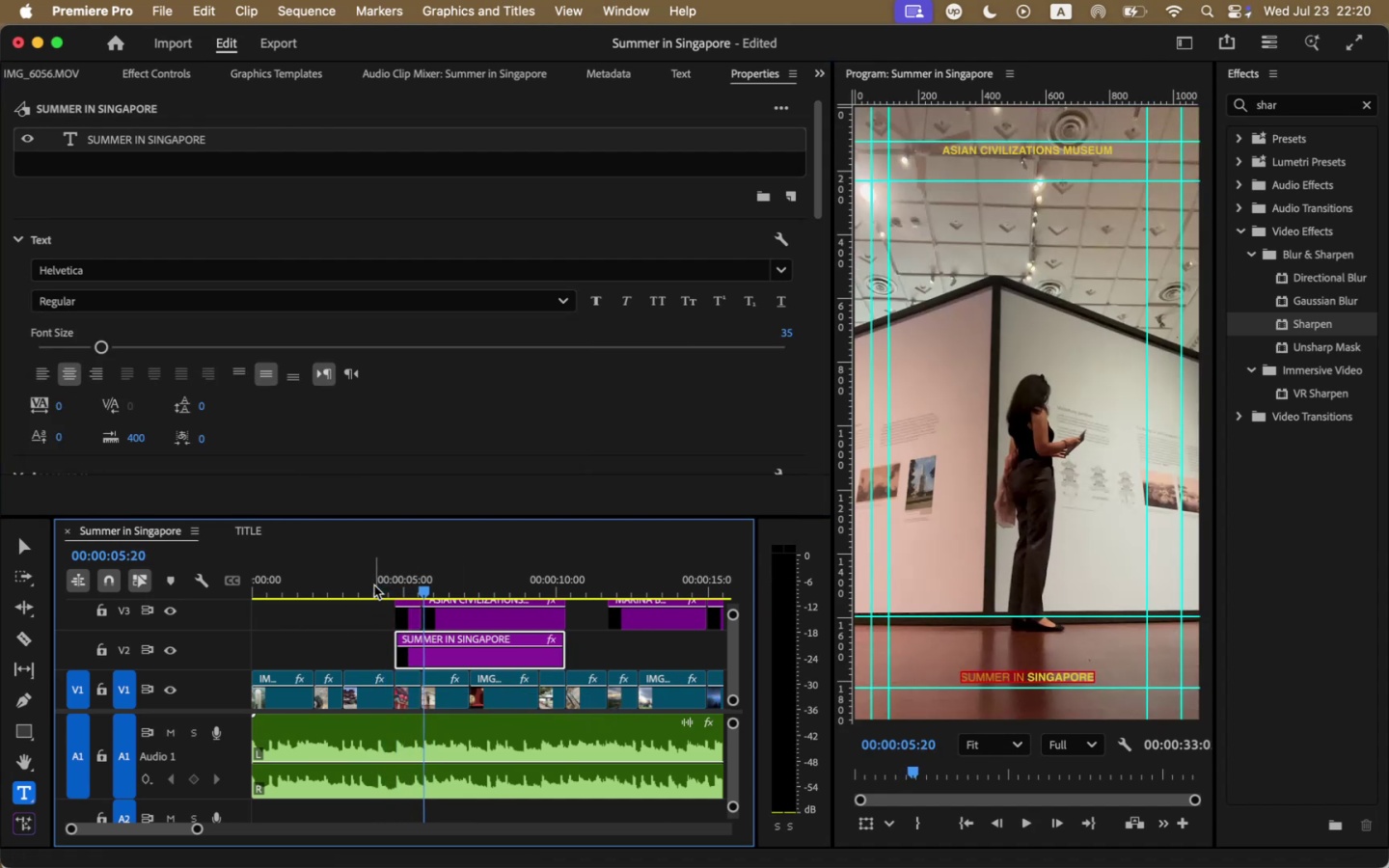 
key(Meta+Z)
 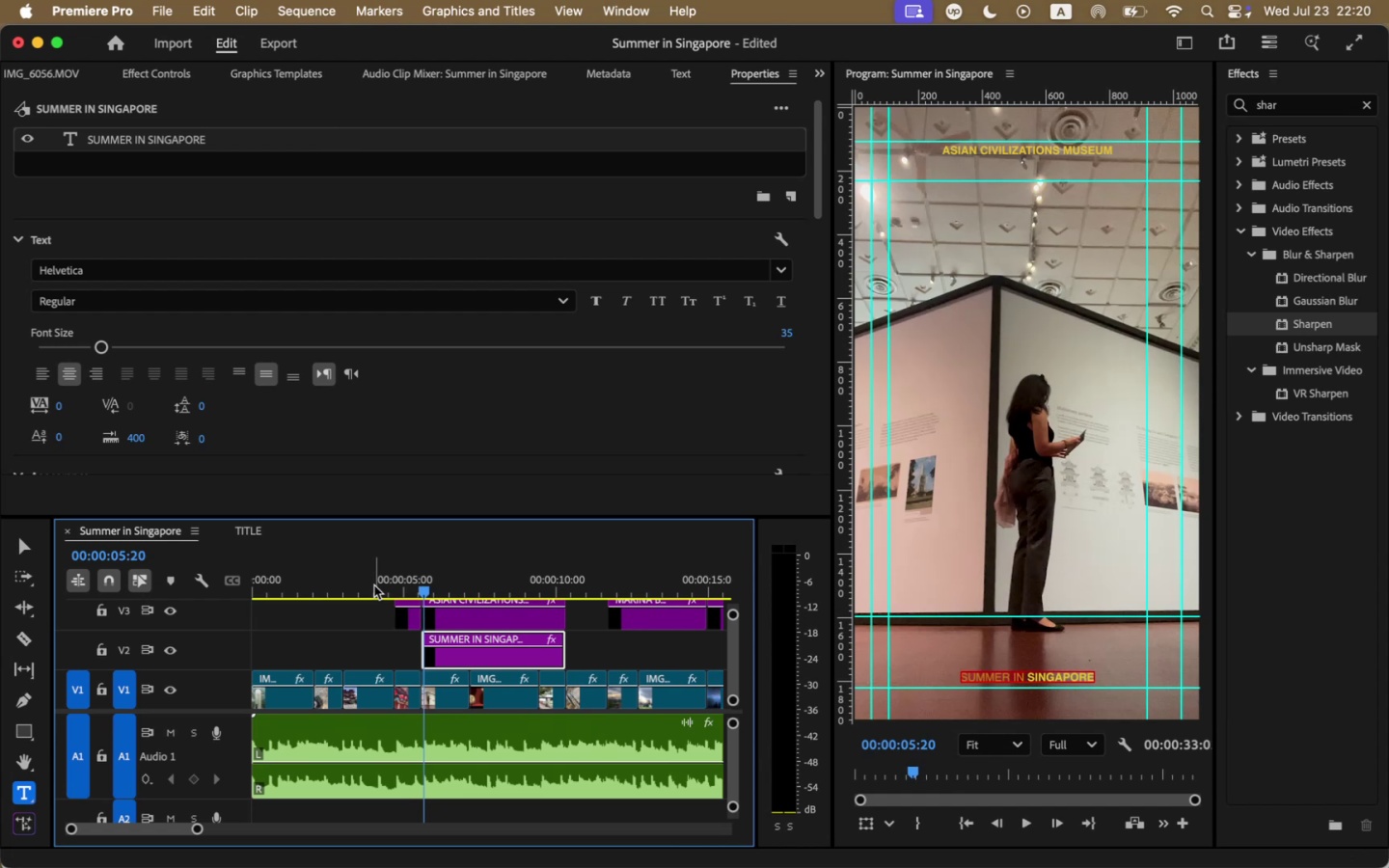 
hold_key(key=CommandLeft, duration=0.56)
 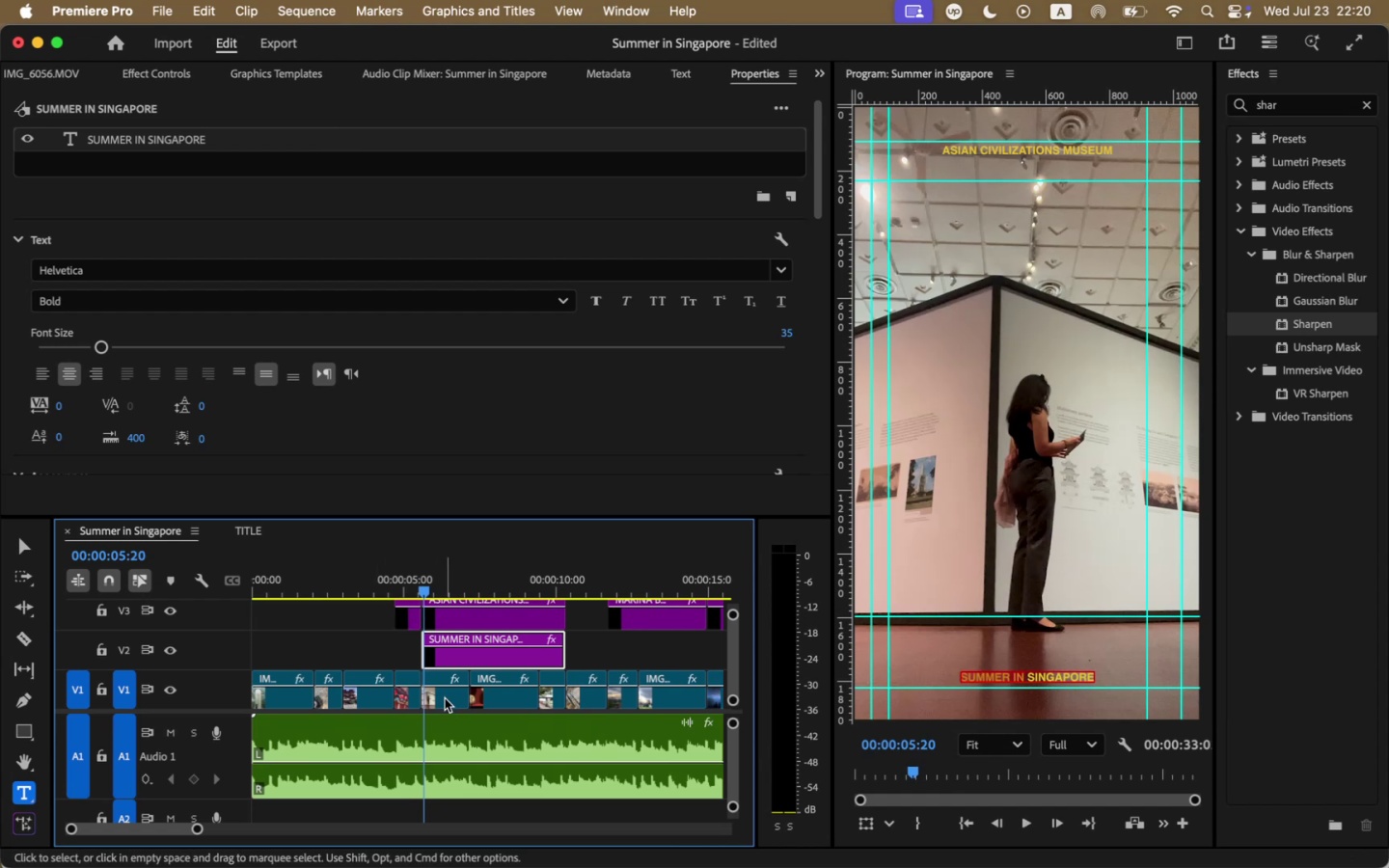 
hold_key(key=Z, duration=0.33)
 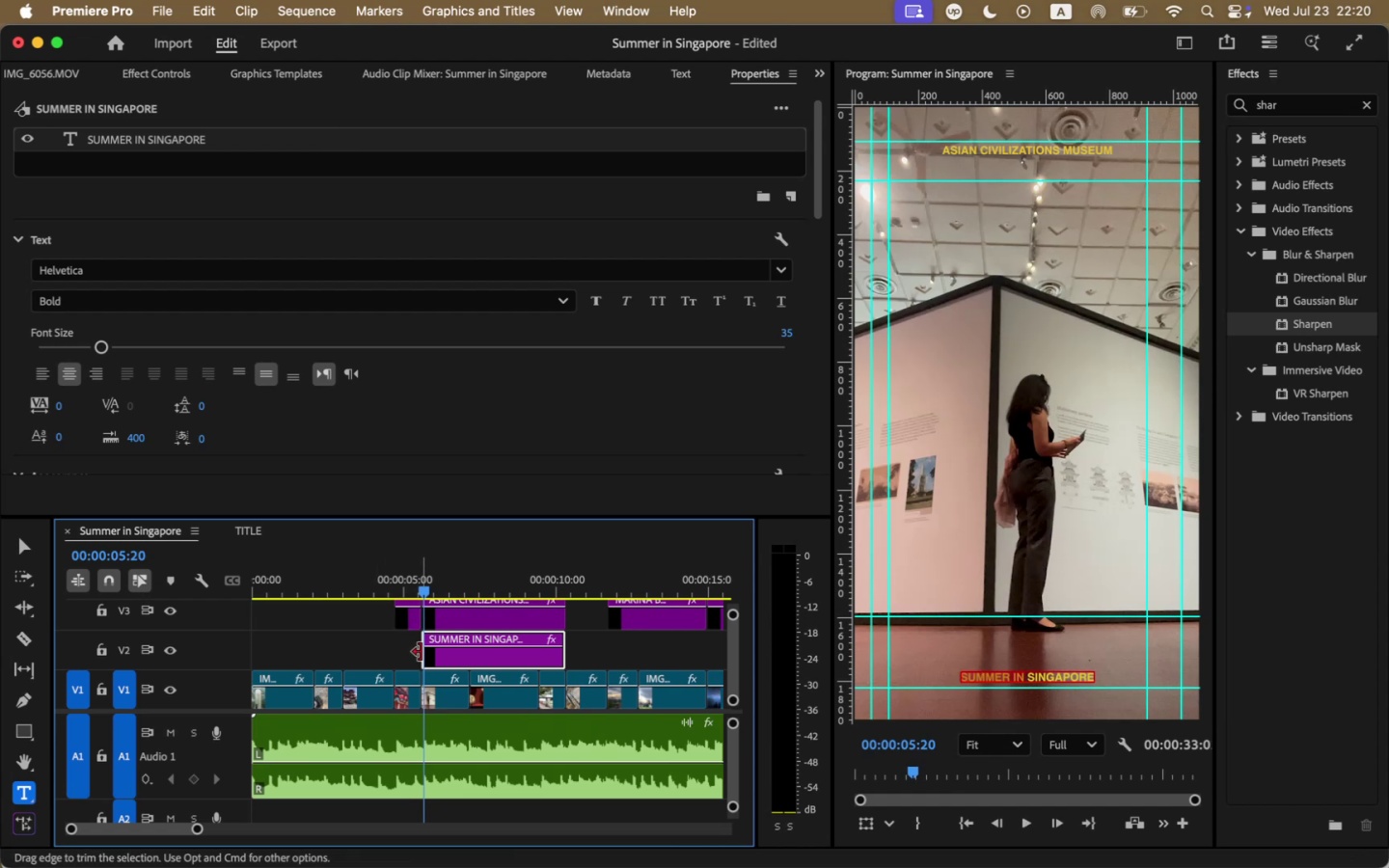 
left_click_drag(start_coordinate=[423, 653], to_coordinate=[400, 652])
 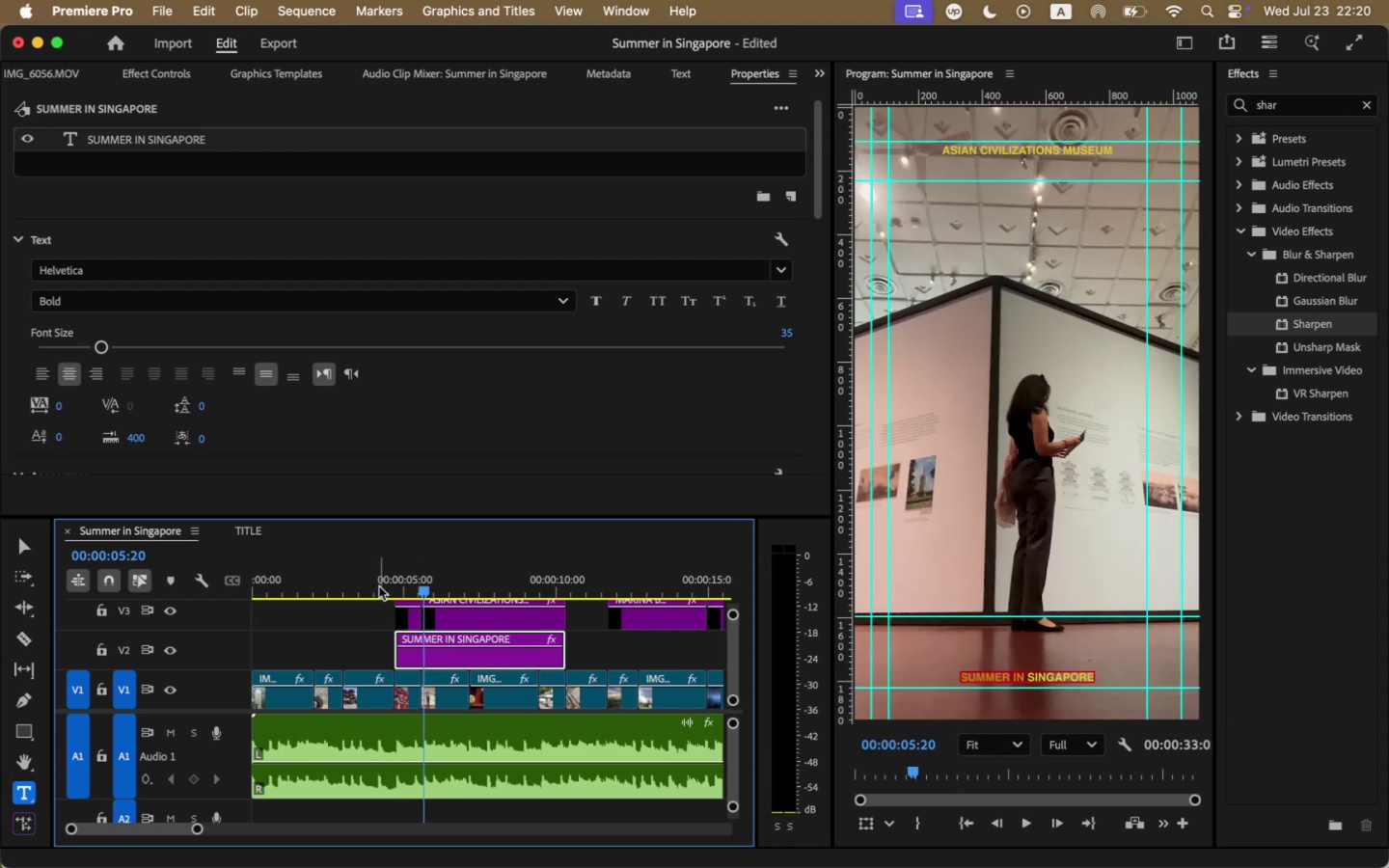 
left_click([379, 585])
 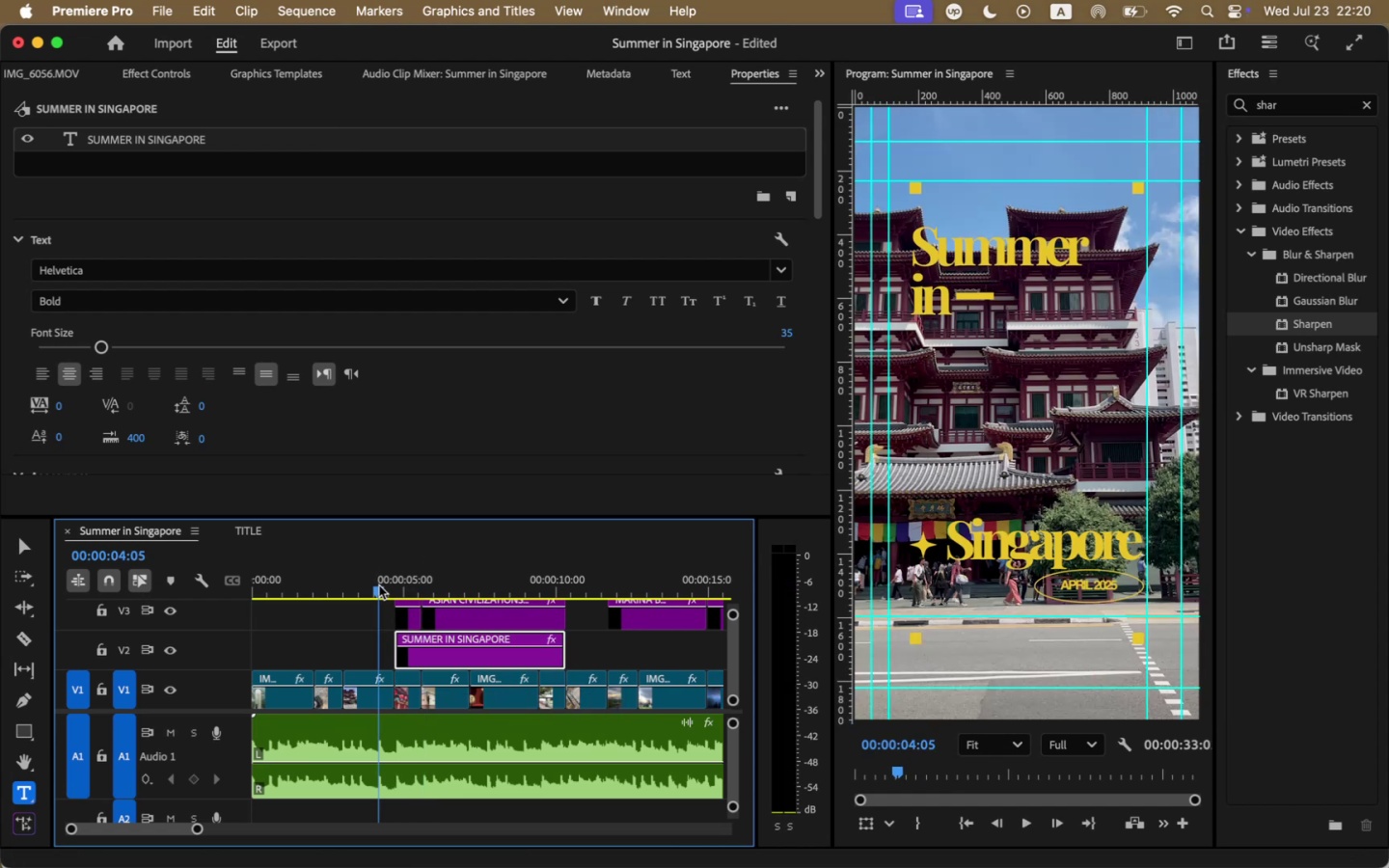 
key(Space)
 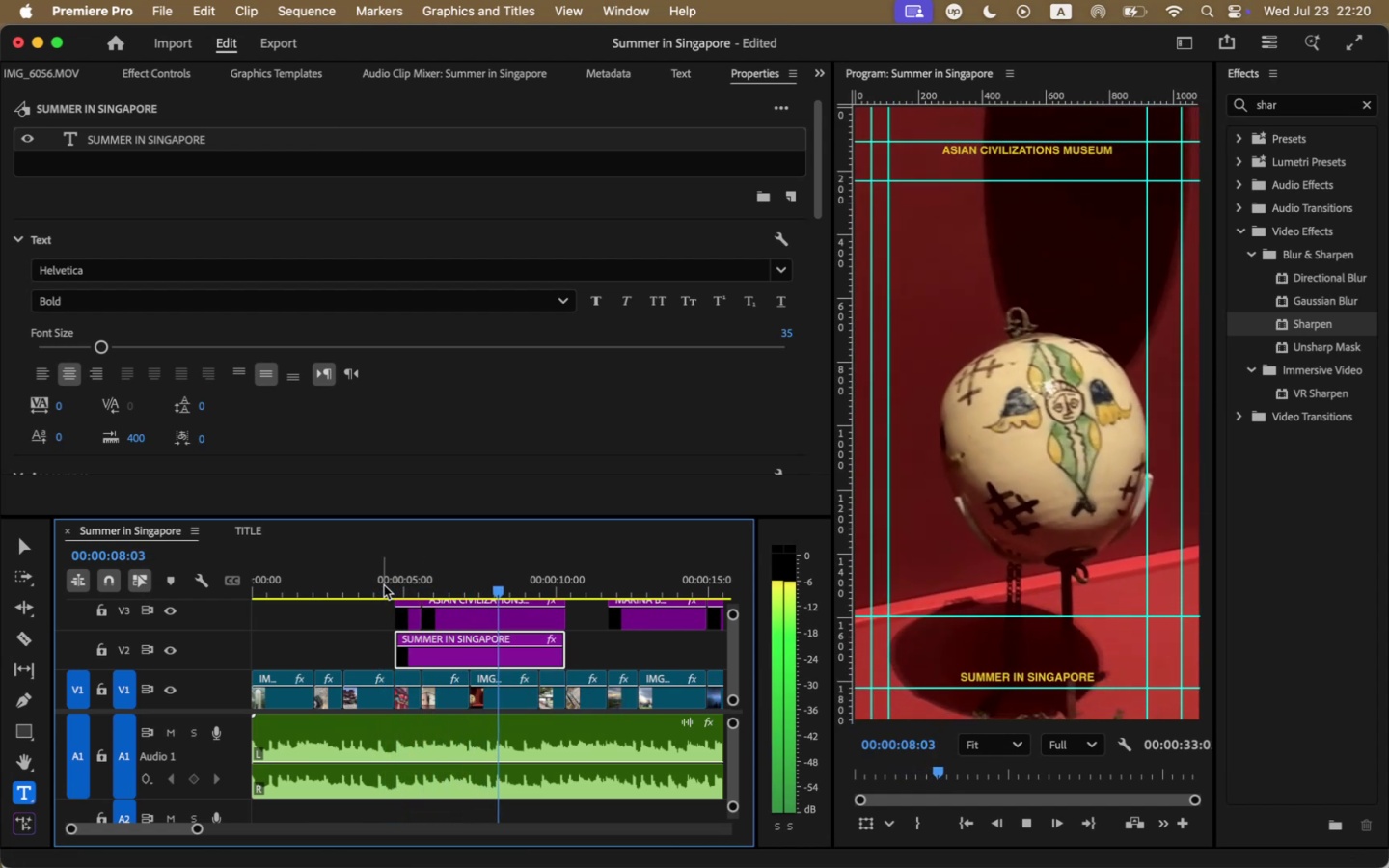 
wait(5.8)
 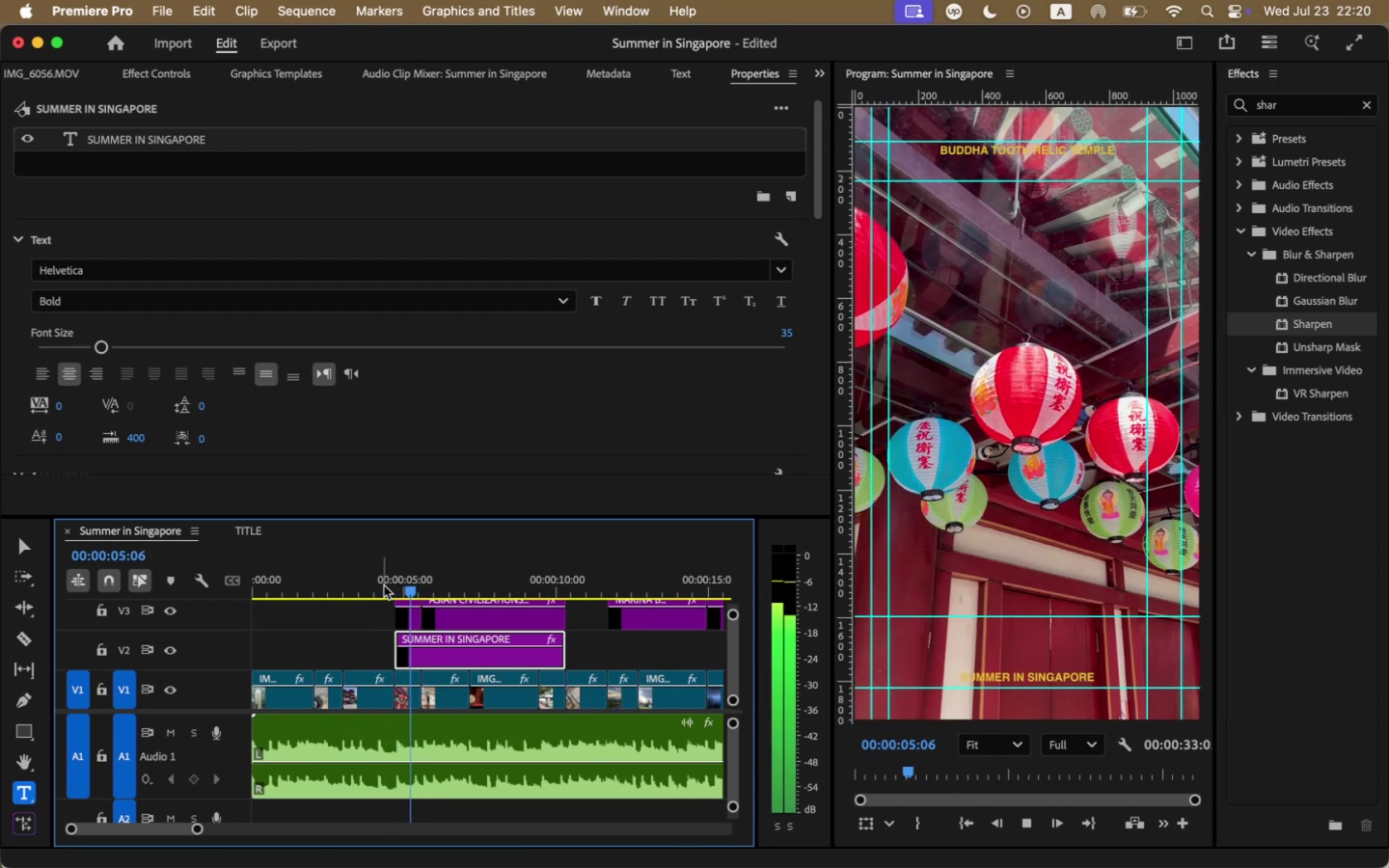 
left_click_drag(start_coordinate=[201, 830], to_coordinate=[215, 832])
 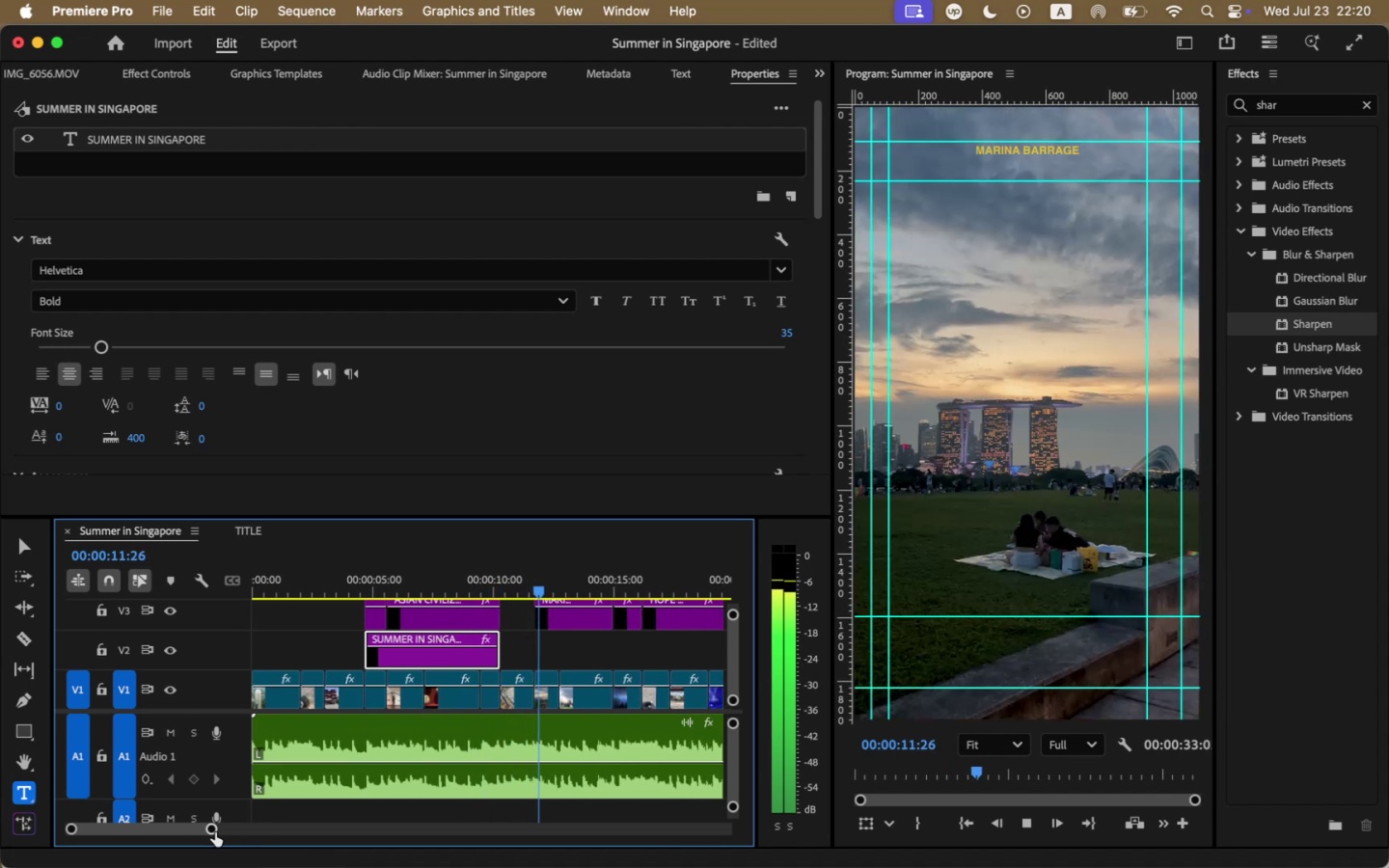 
key(Space)
 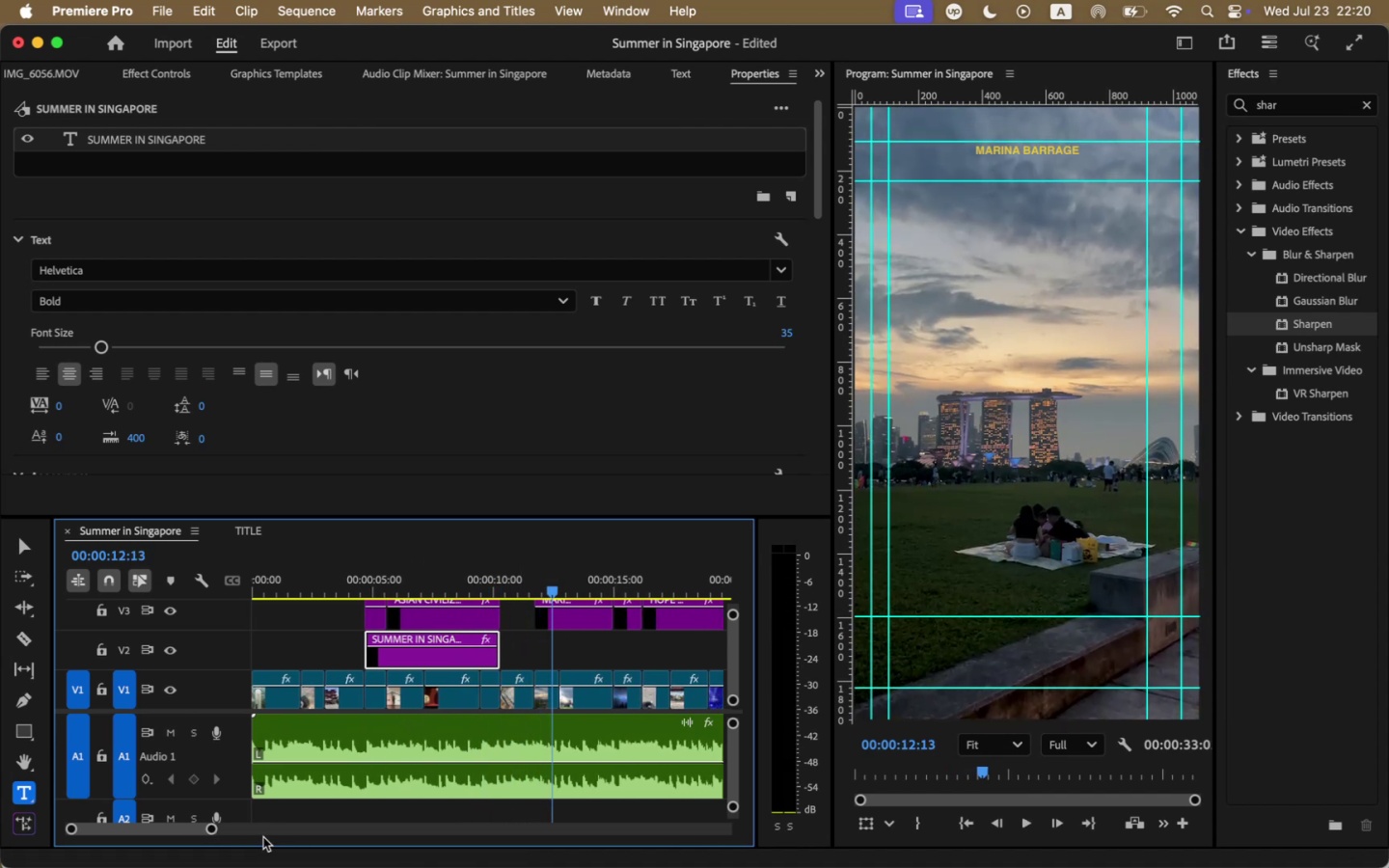 
left_click_drag(start_coordinate=[211, 833], to_coordinate=[281, 843])
 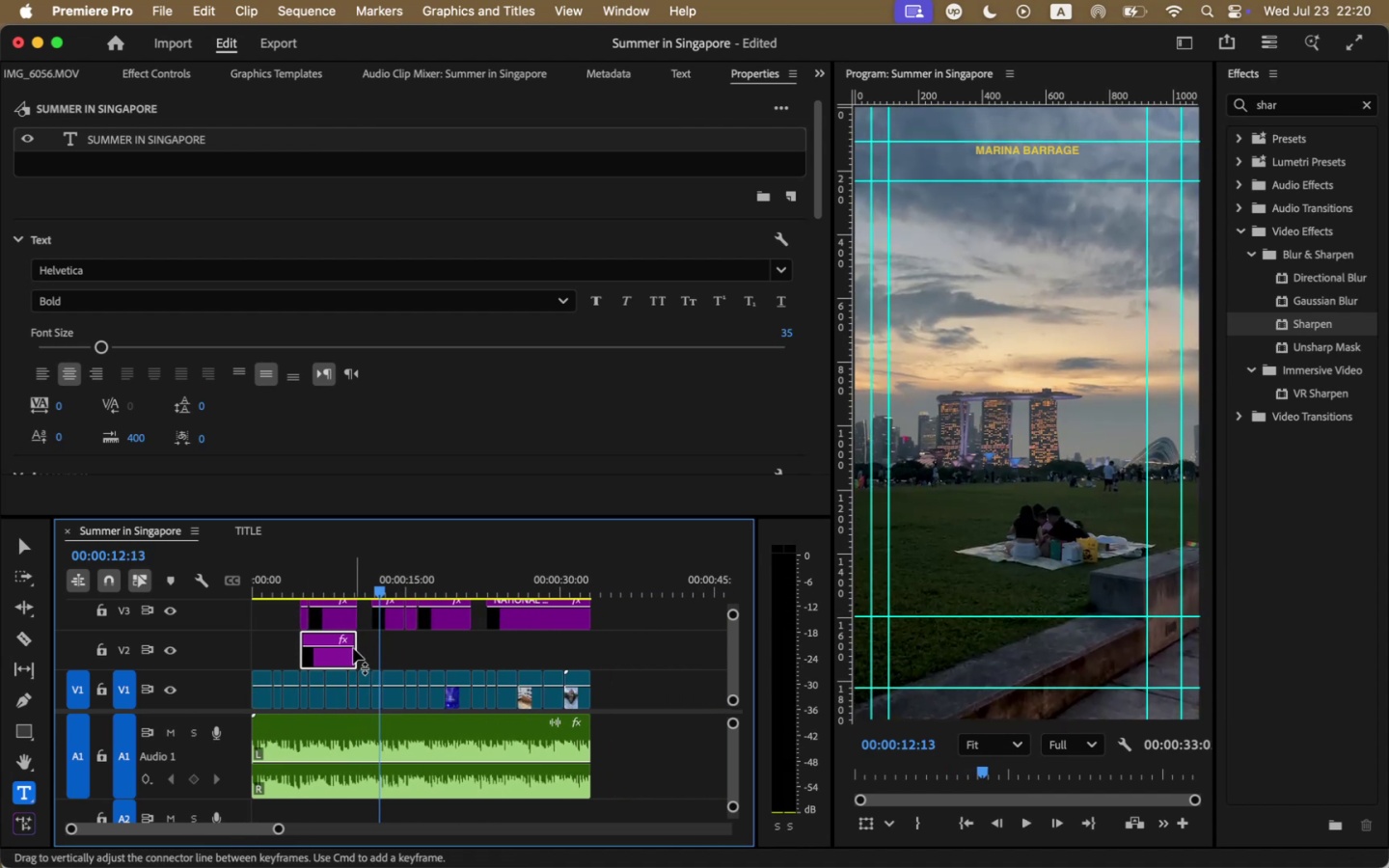 
left_click_drag(start_coordinate=[357, 659], to_coordinate=[588, 652])
 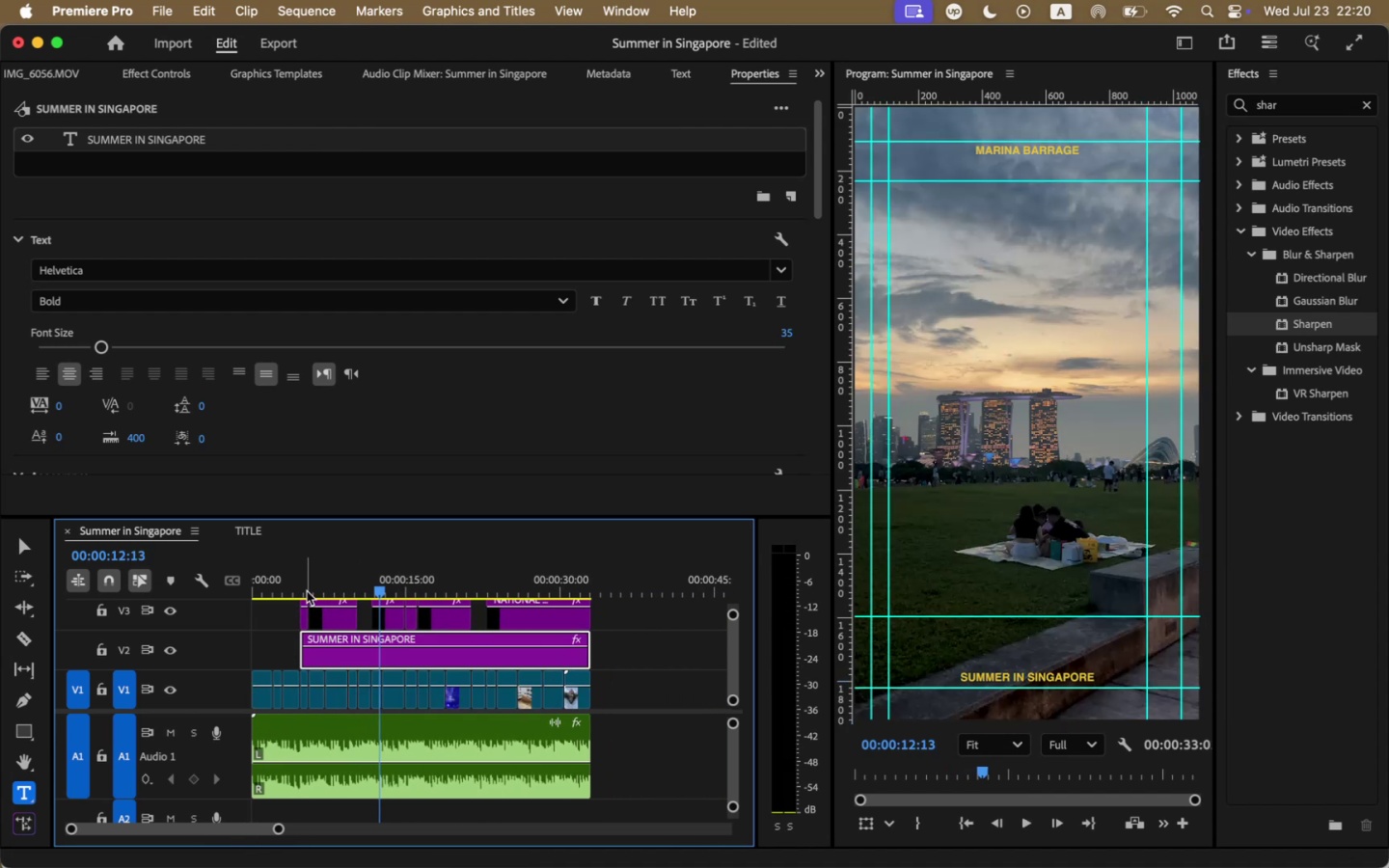 
left_click([300, 583])
 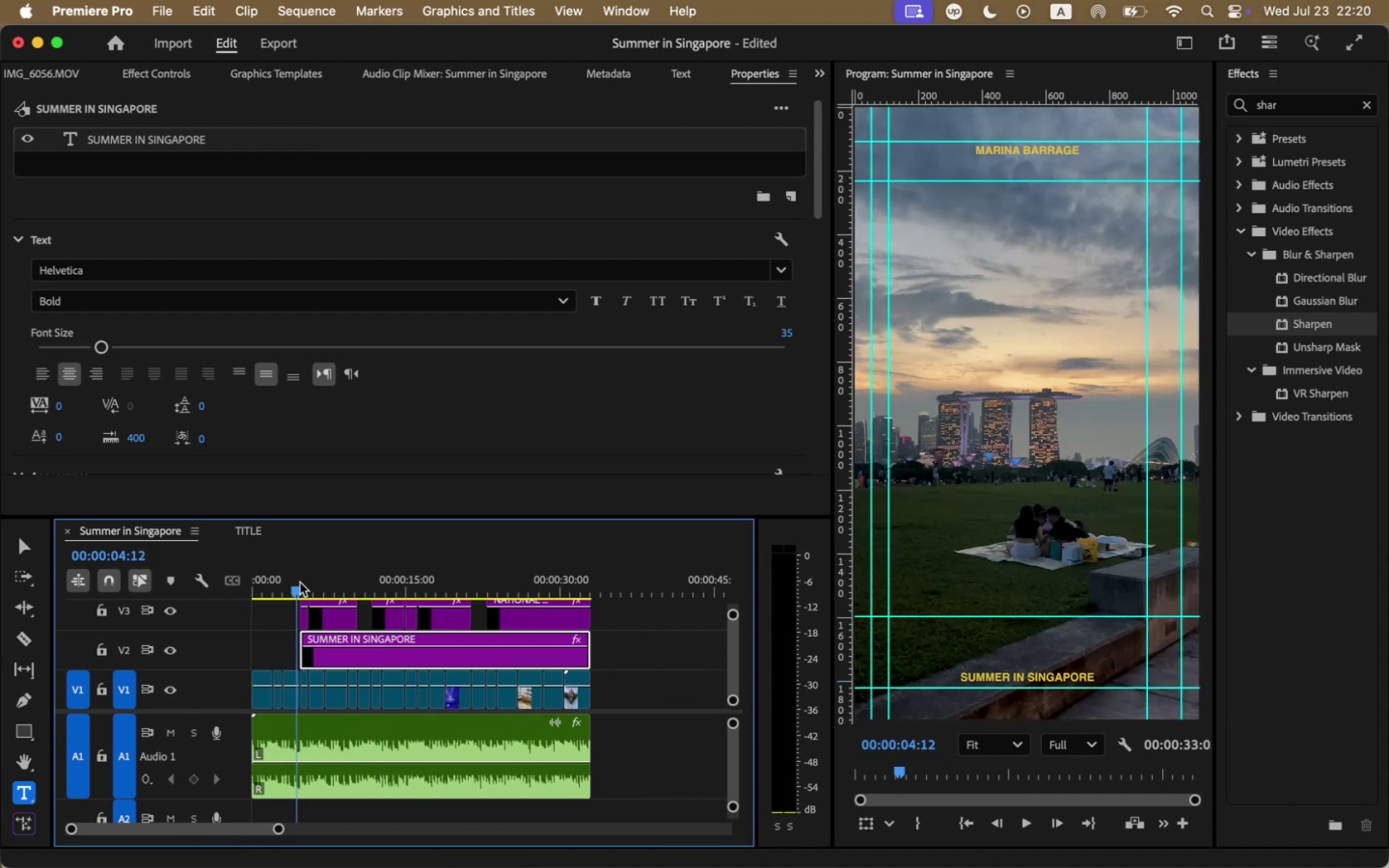 
key(Space)
 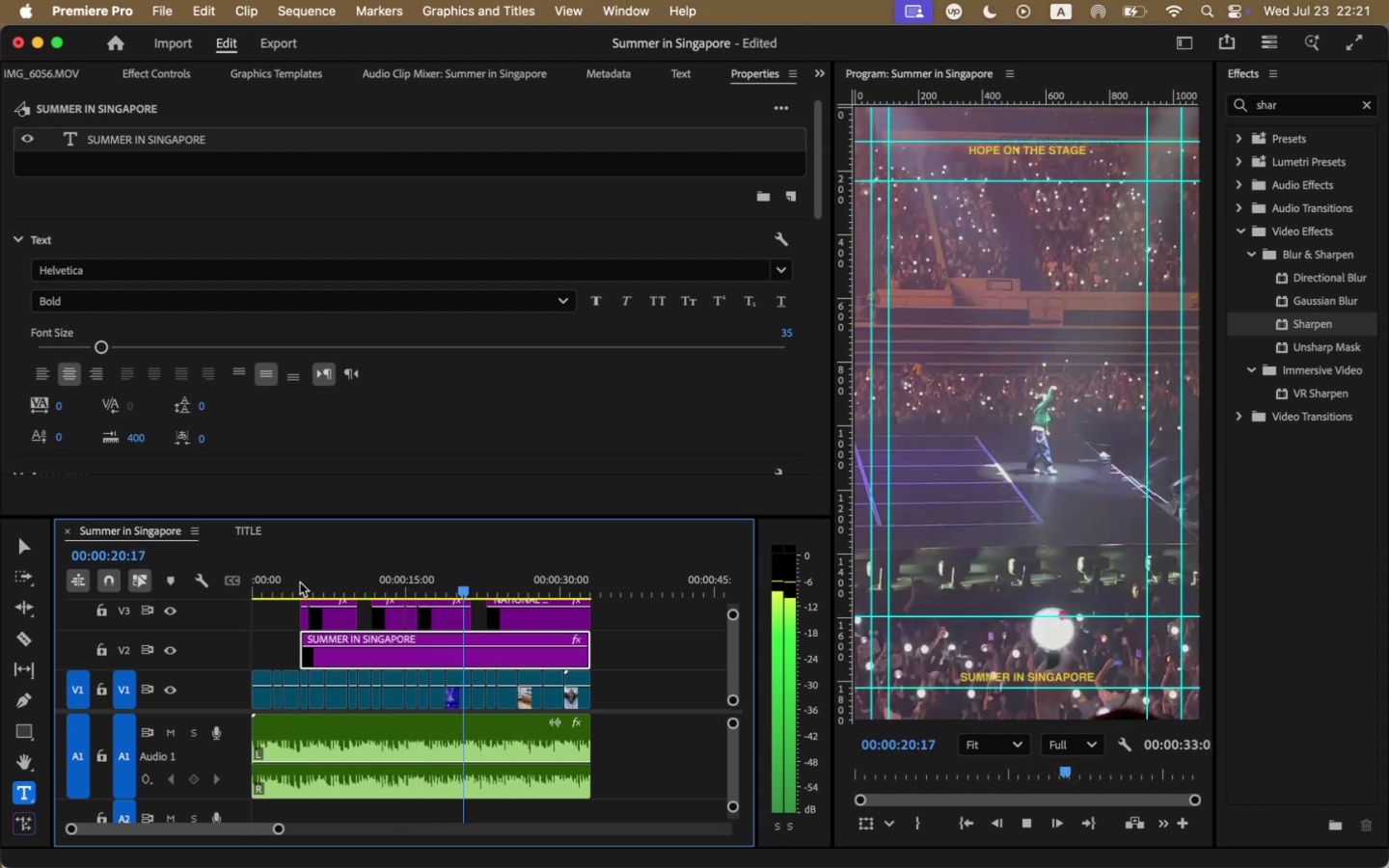 
wait(21.76)
 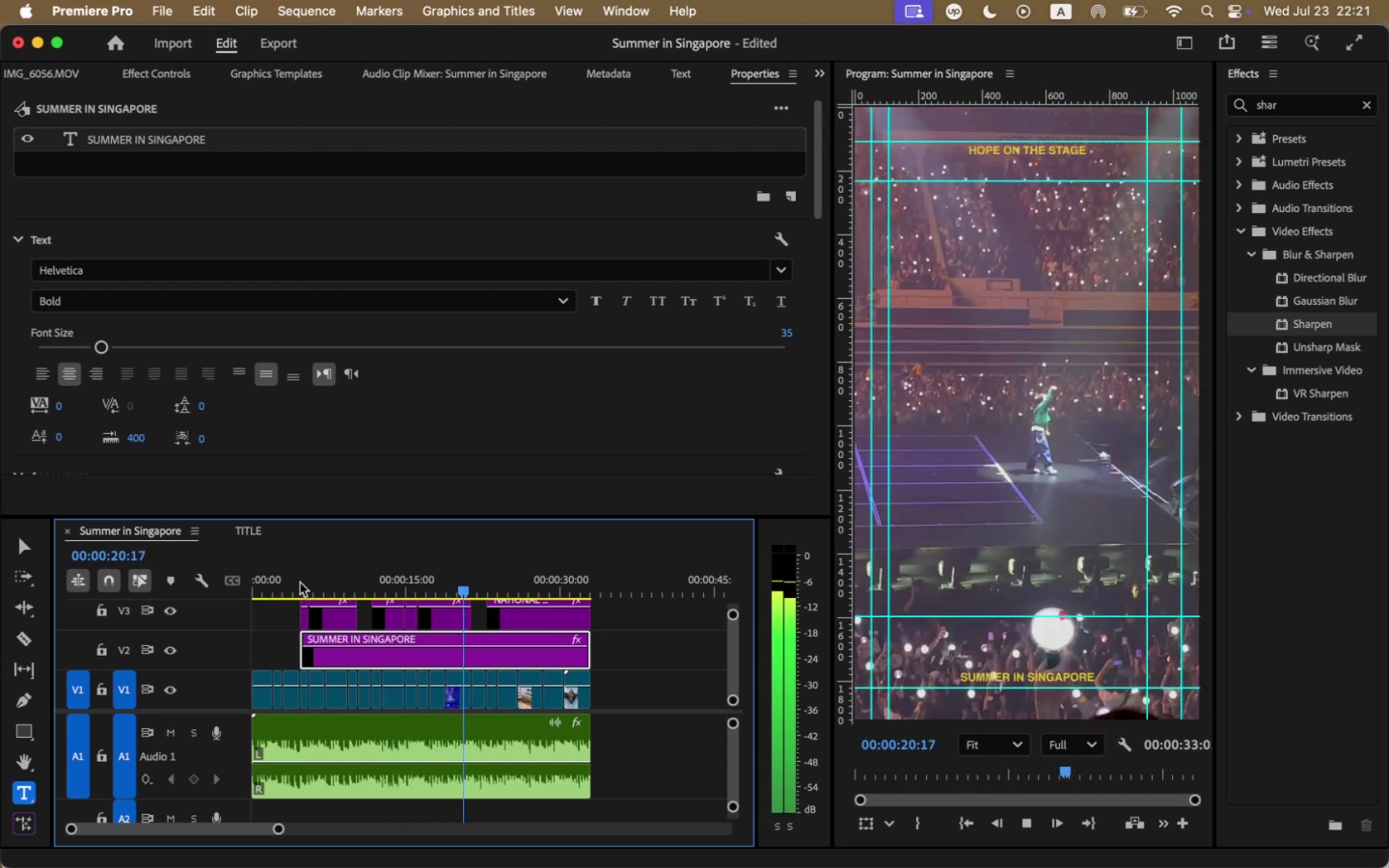 
key(Space)
 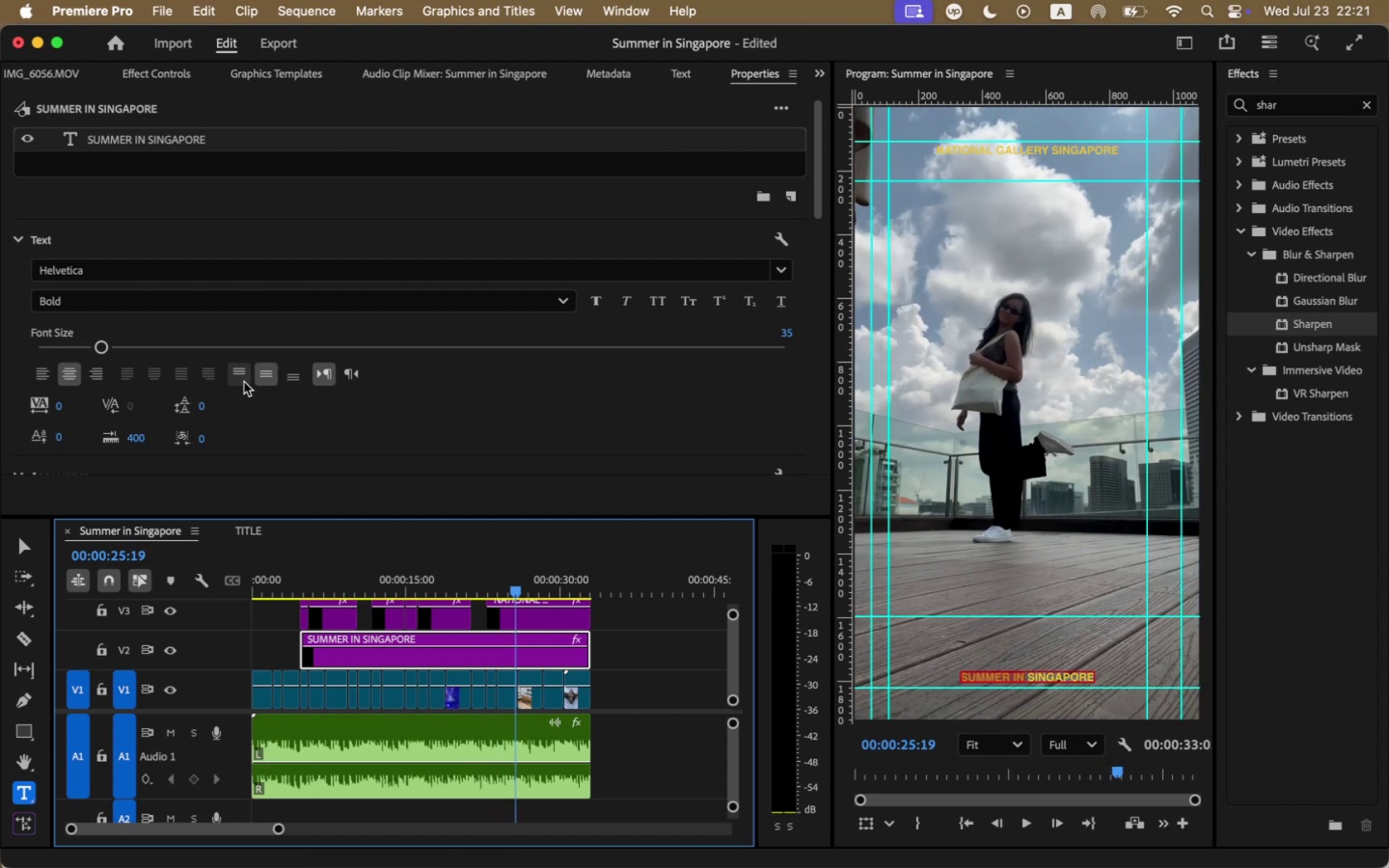 
scroll: coordinate [558, 398], scroll_direction: down, amount: 33.0
 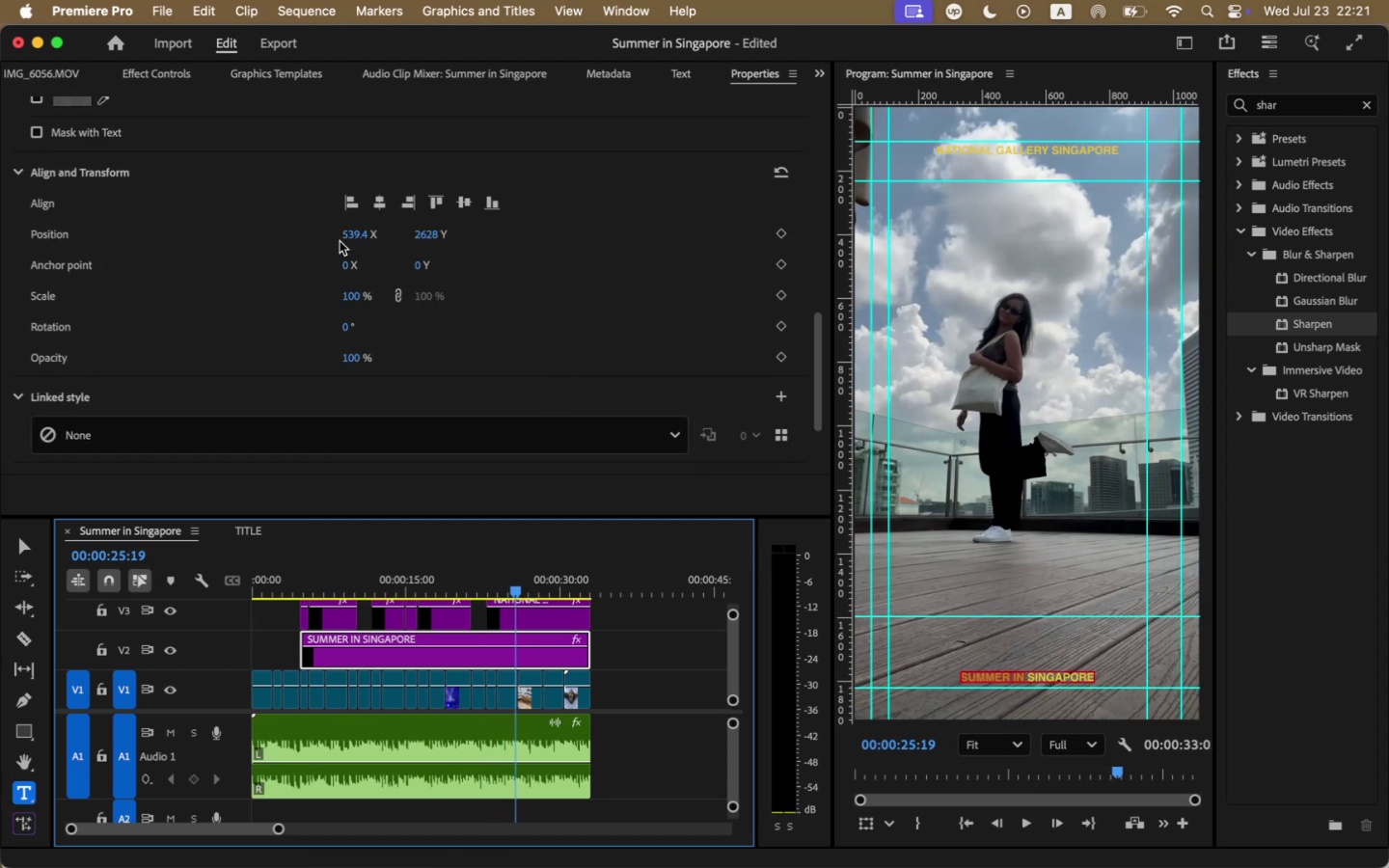 
left_click_drag(start_coordinate=[360, 235], to_coordinate=[107, 243])
 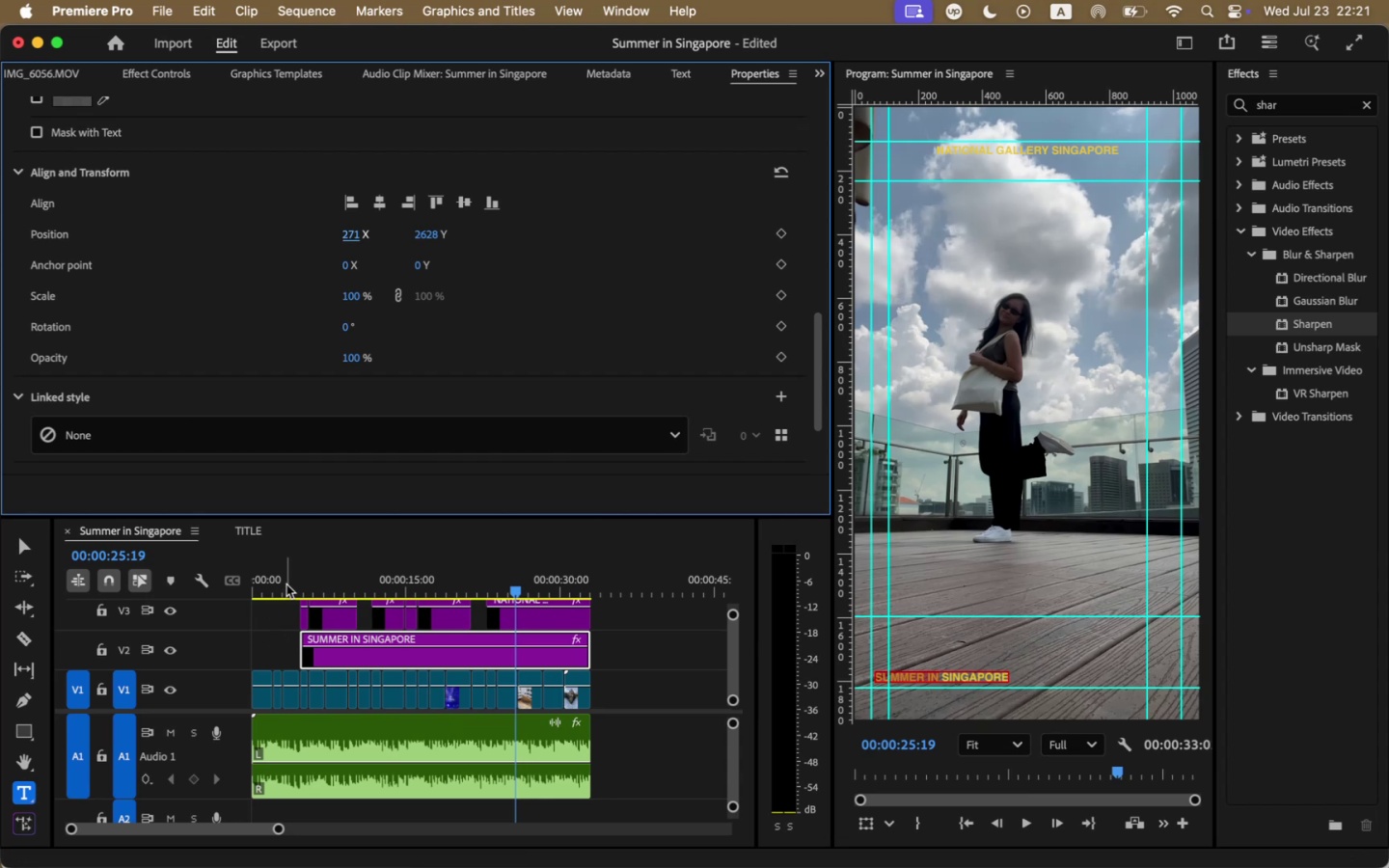 
left_click([286, 583])
 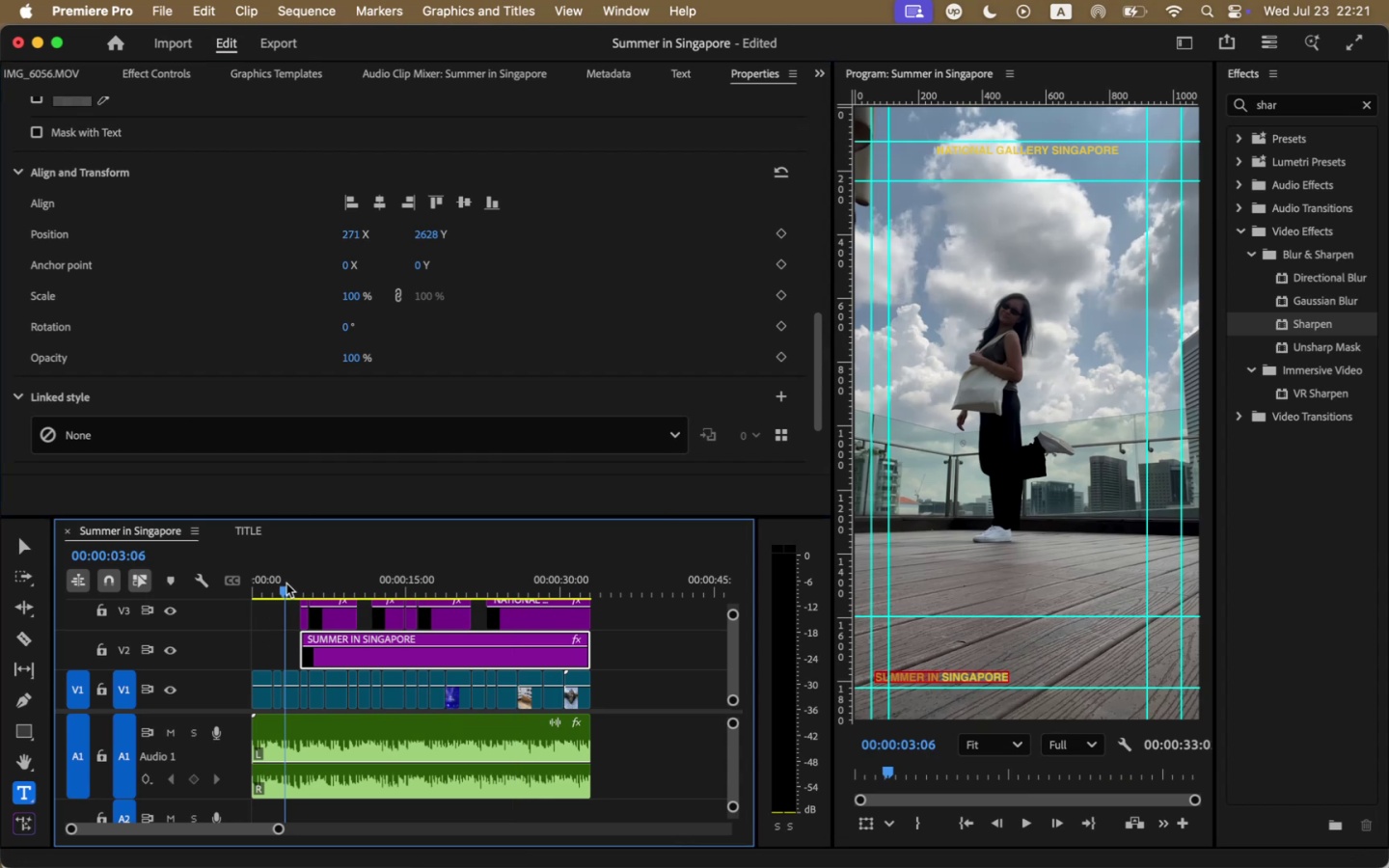 
key(Space)
 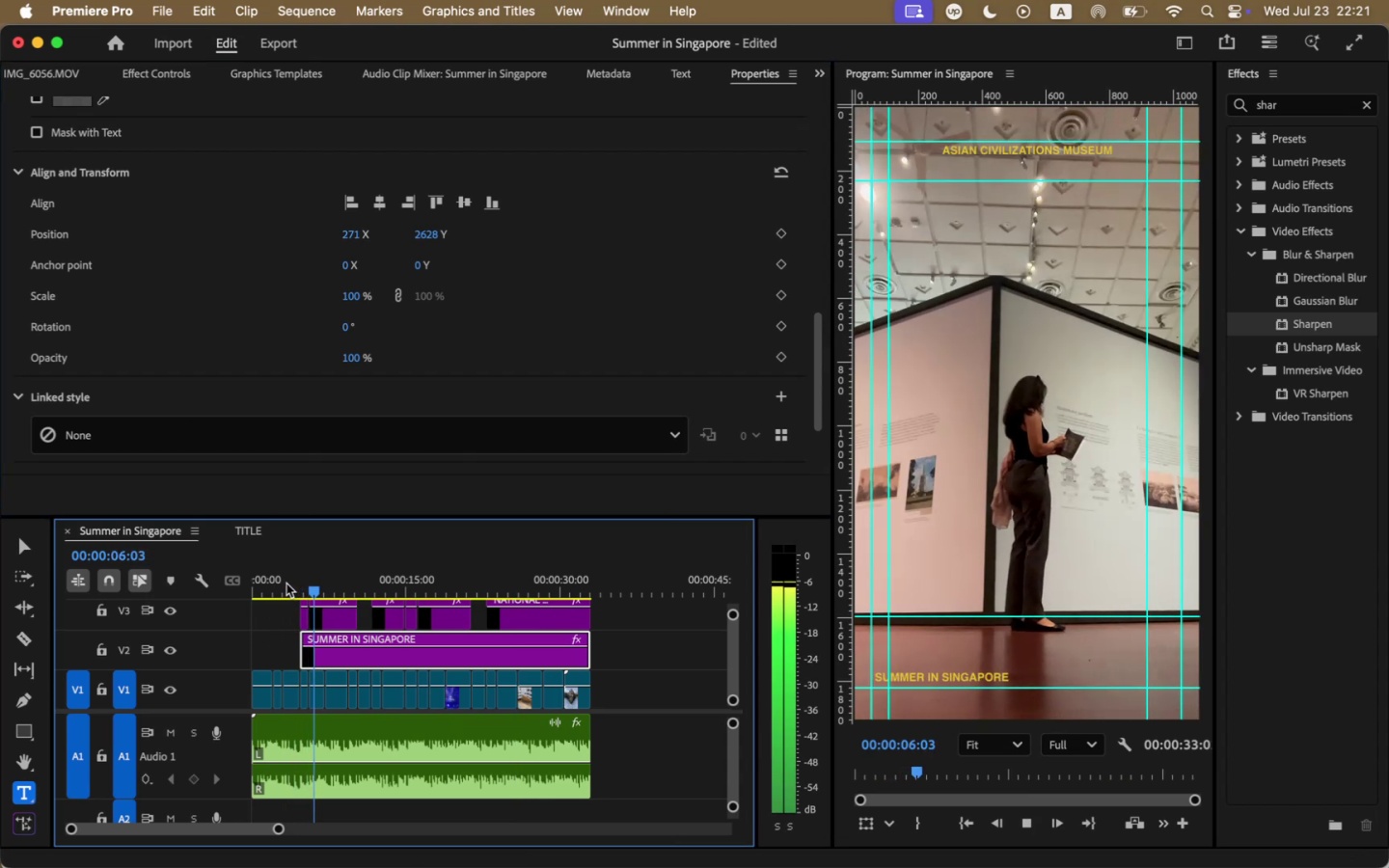 
key(Space)
 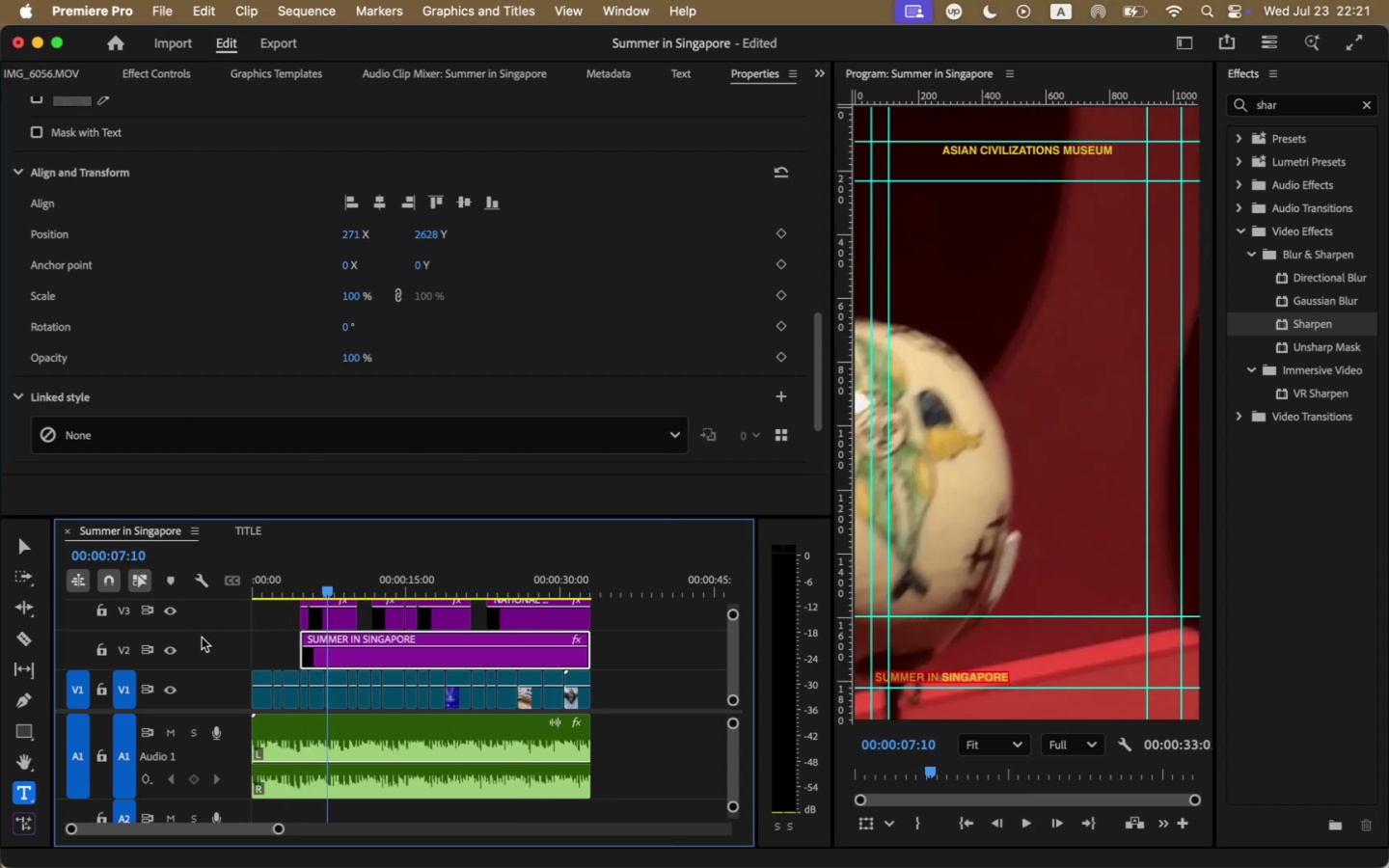 
right_click([209, 646])
 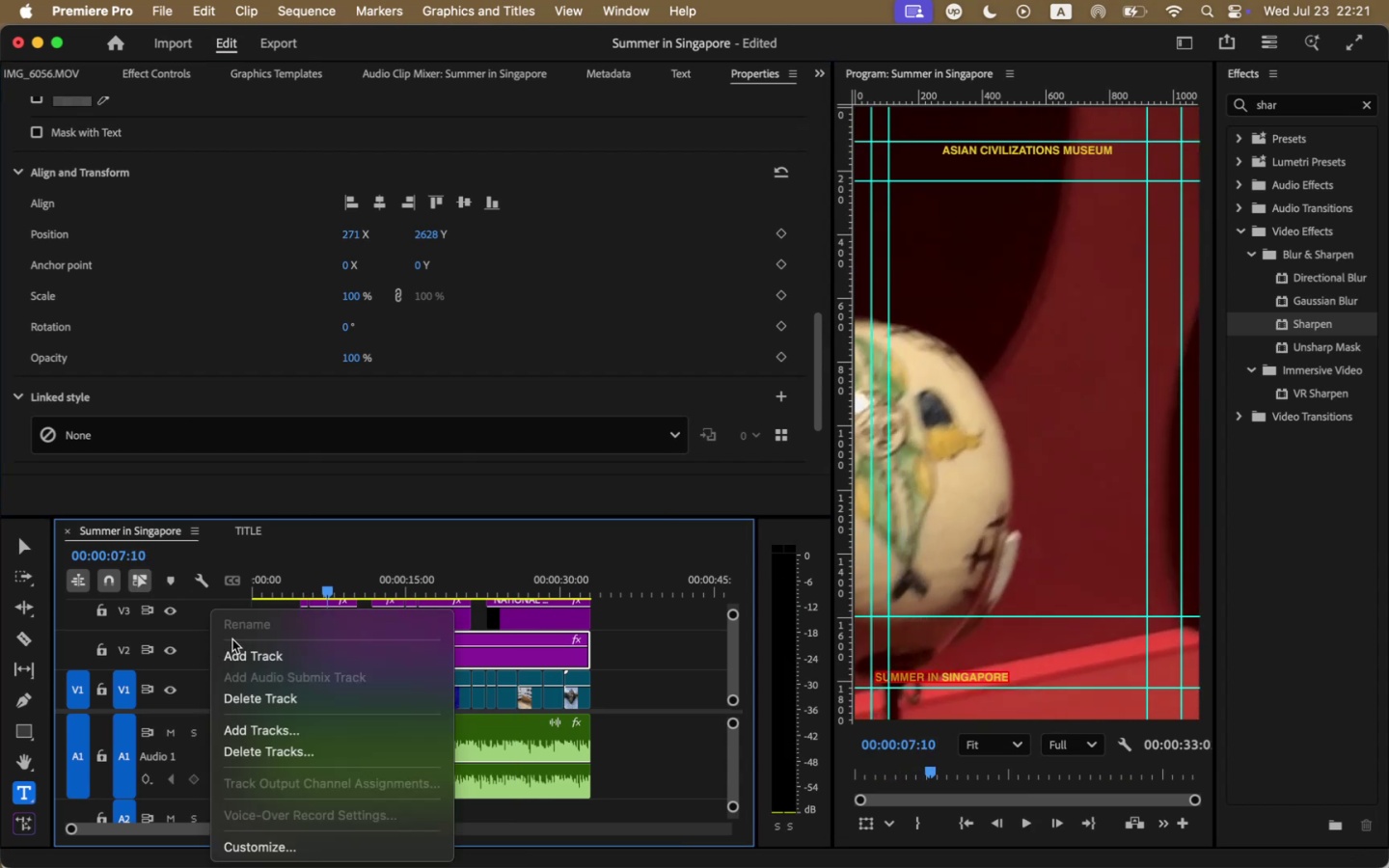 
left_click([239, 647])
 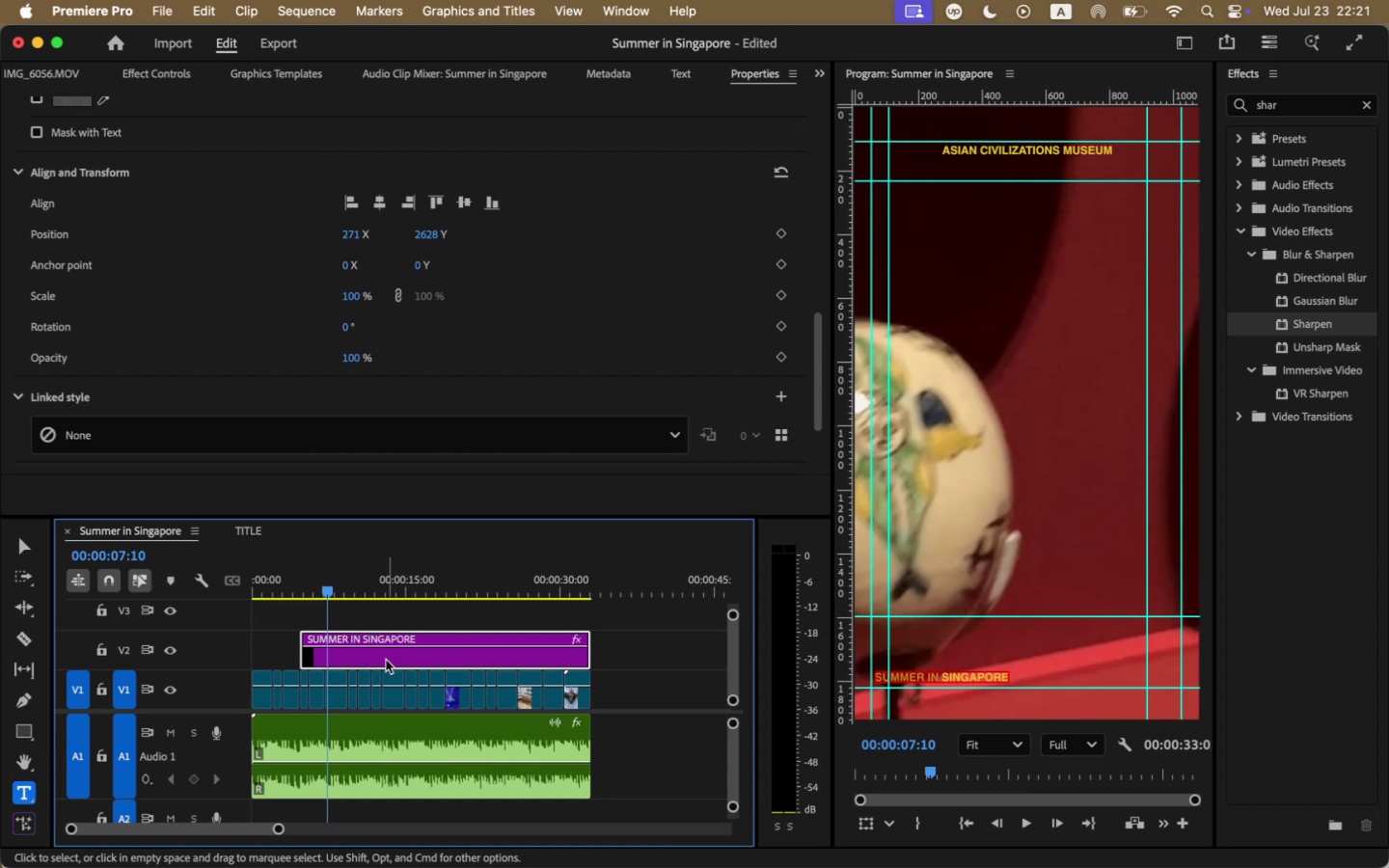 
hold_key(key=OptionLeft, duration=1.6)
left_click_drag(start_coordinate=[385, 661], to_coordinate=[382, 628])
 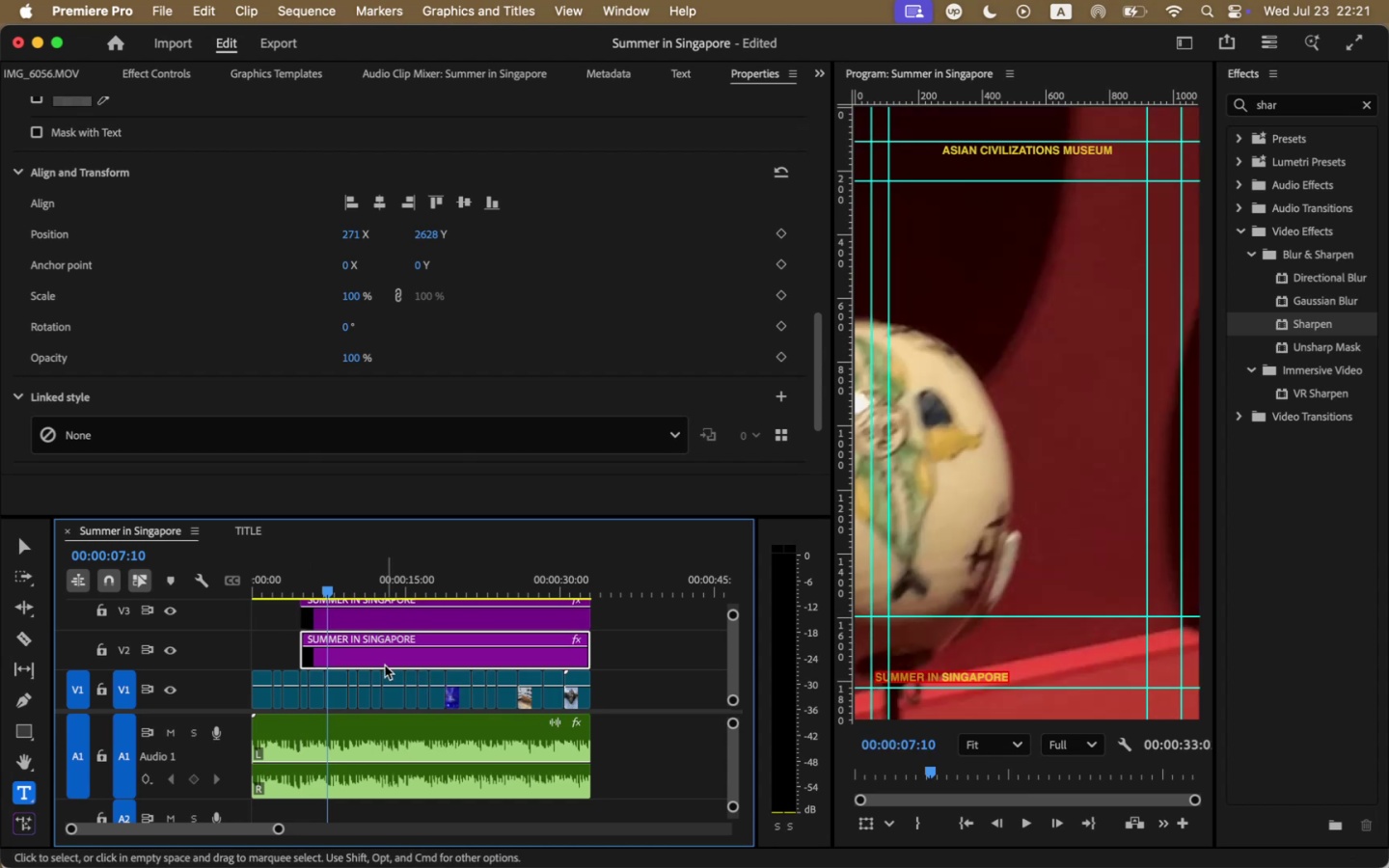 
left_click([385, 665])
 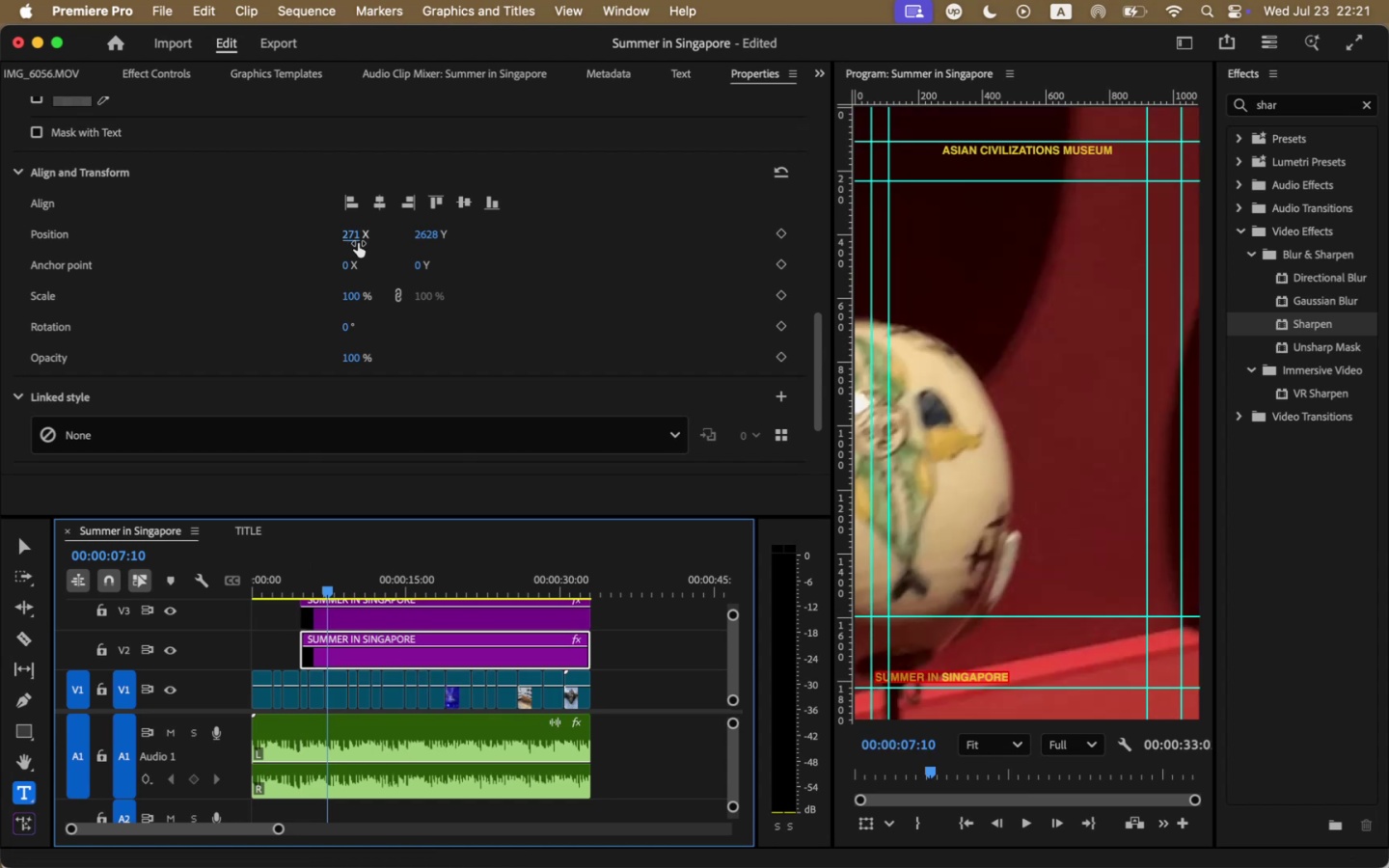 
left_click_drag(start_coordinate=[350, 231], to_coordinate=[871, 238])
 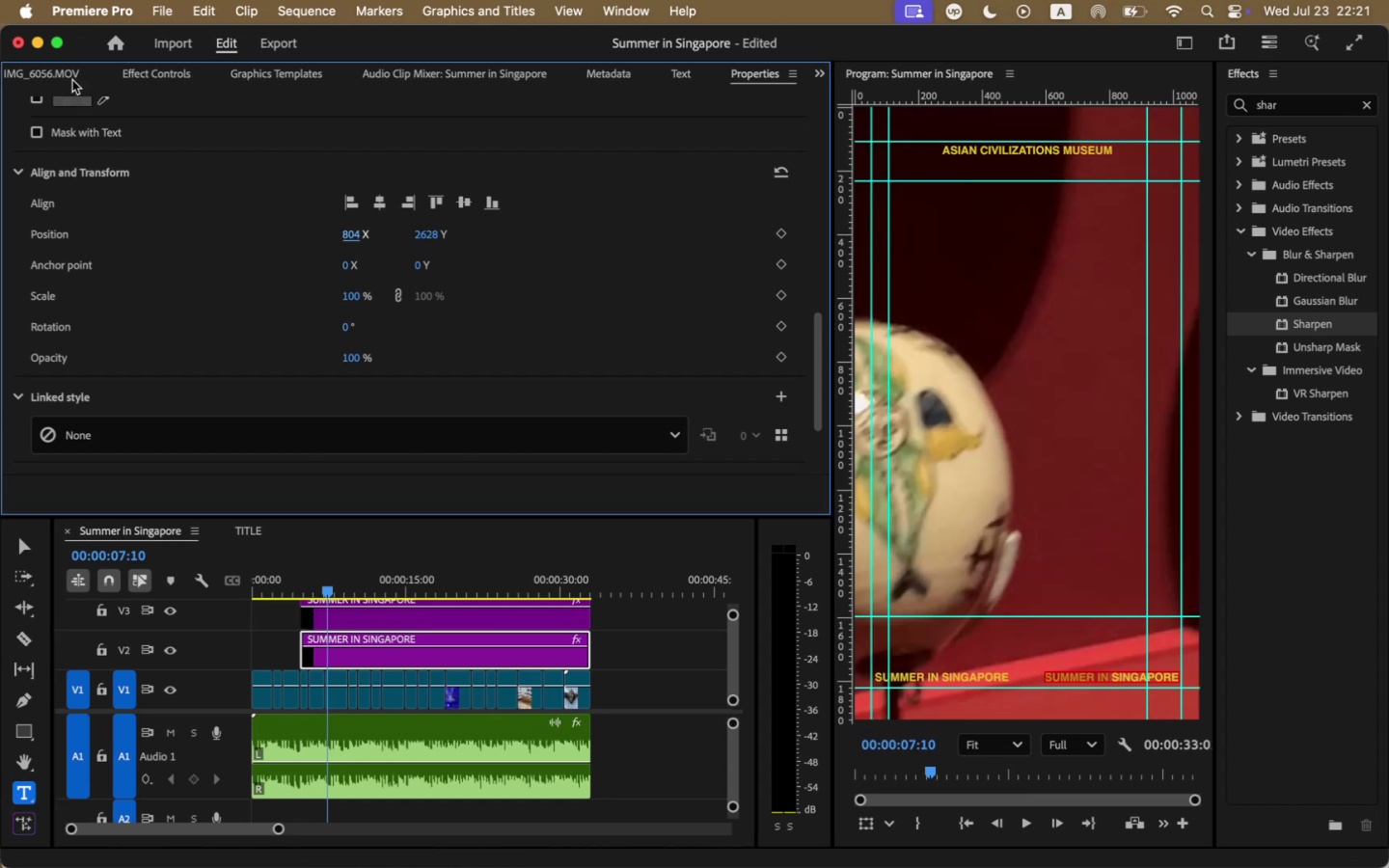 
scroll: coordinate [133, 233], scroll_direction: up, amount: 96.0
 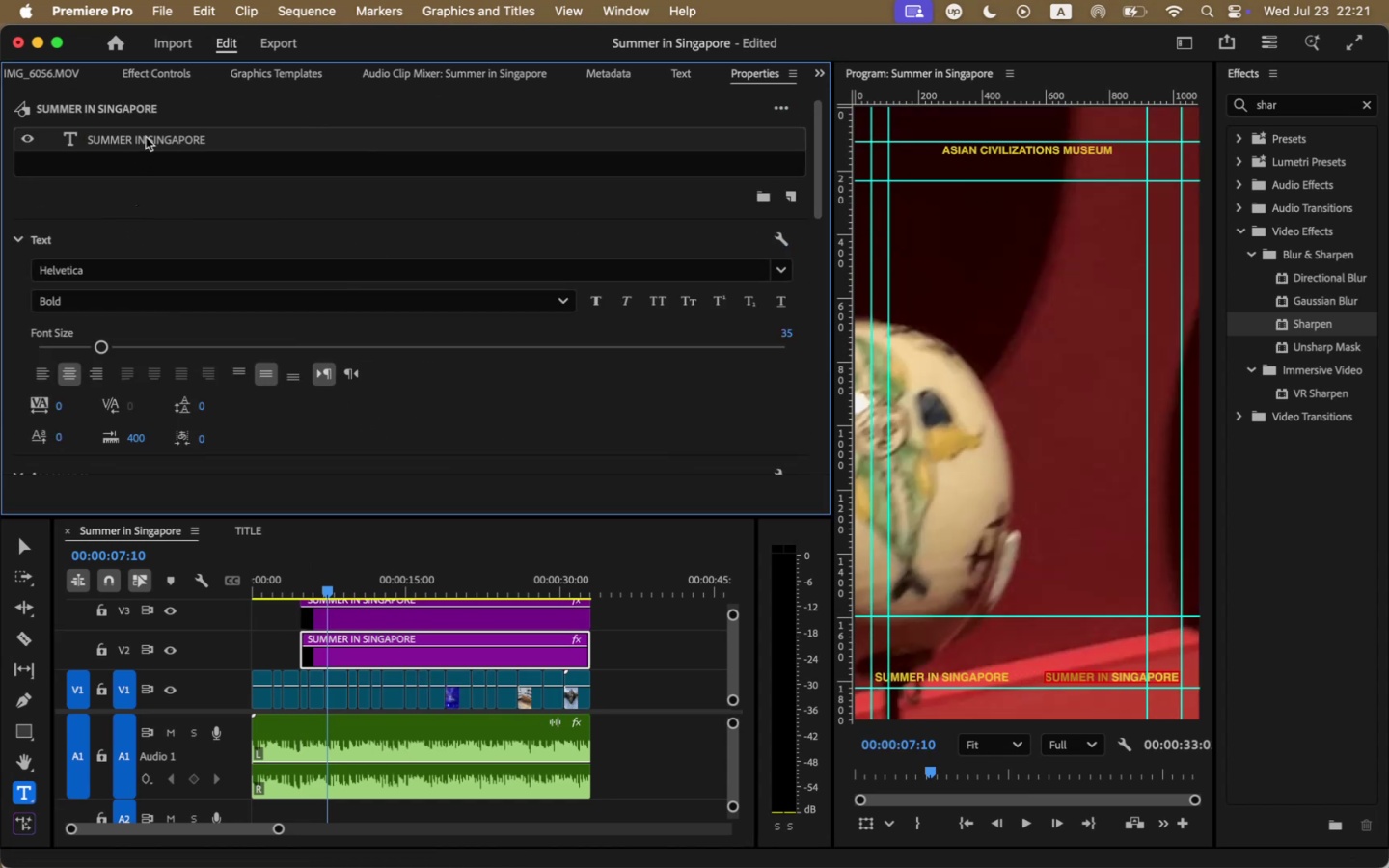 
double_click([146, 137])
 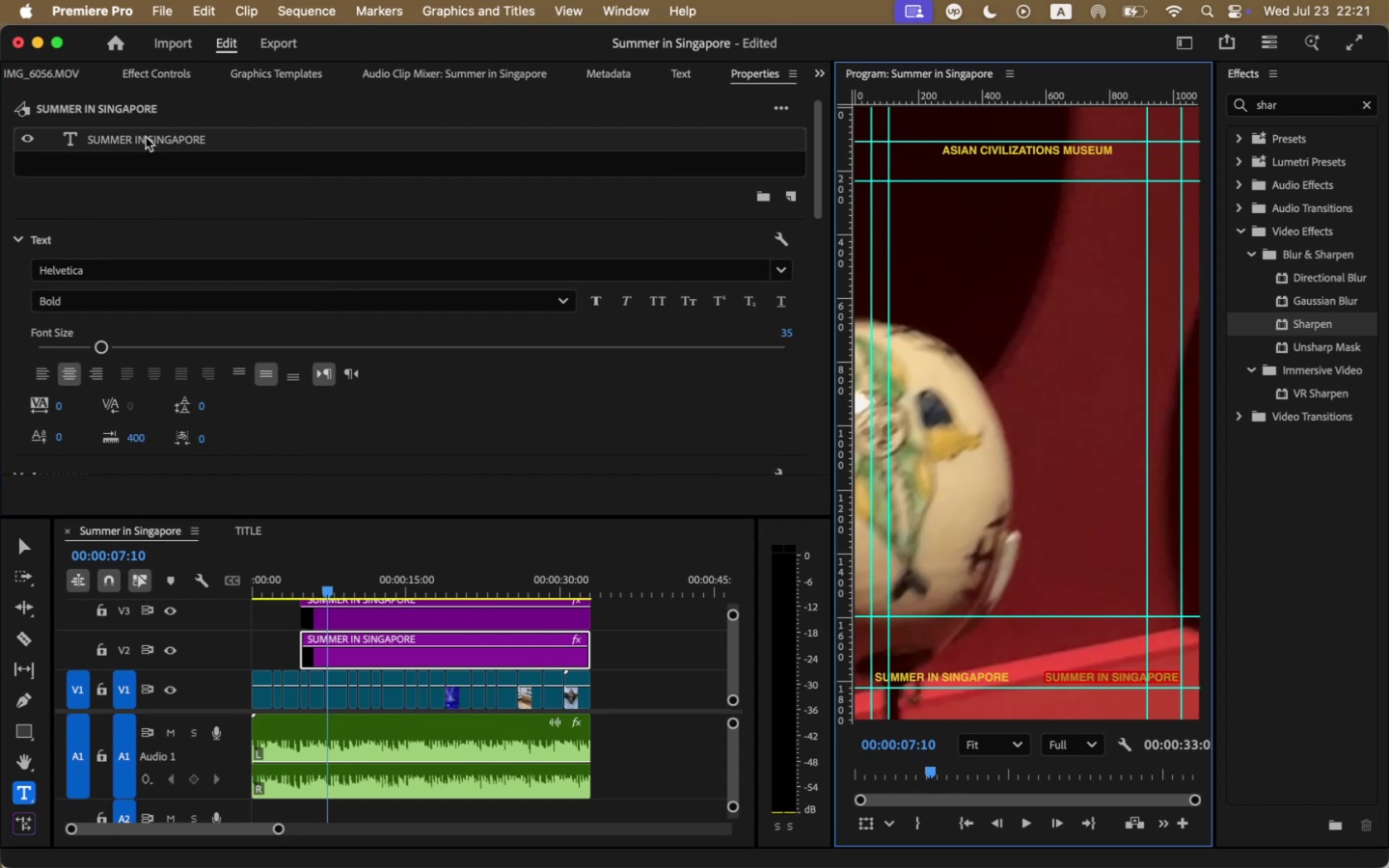 
type(APRIL 2025)
 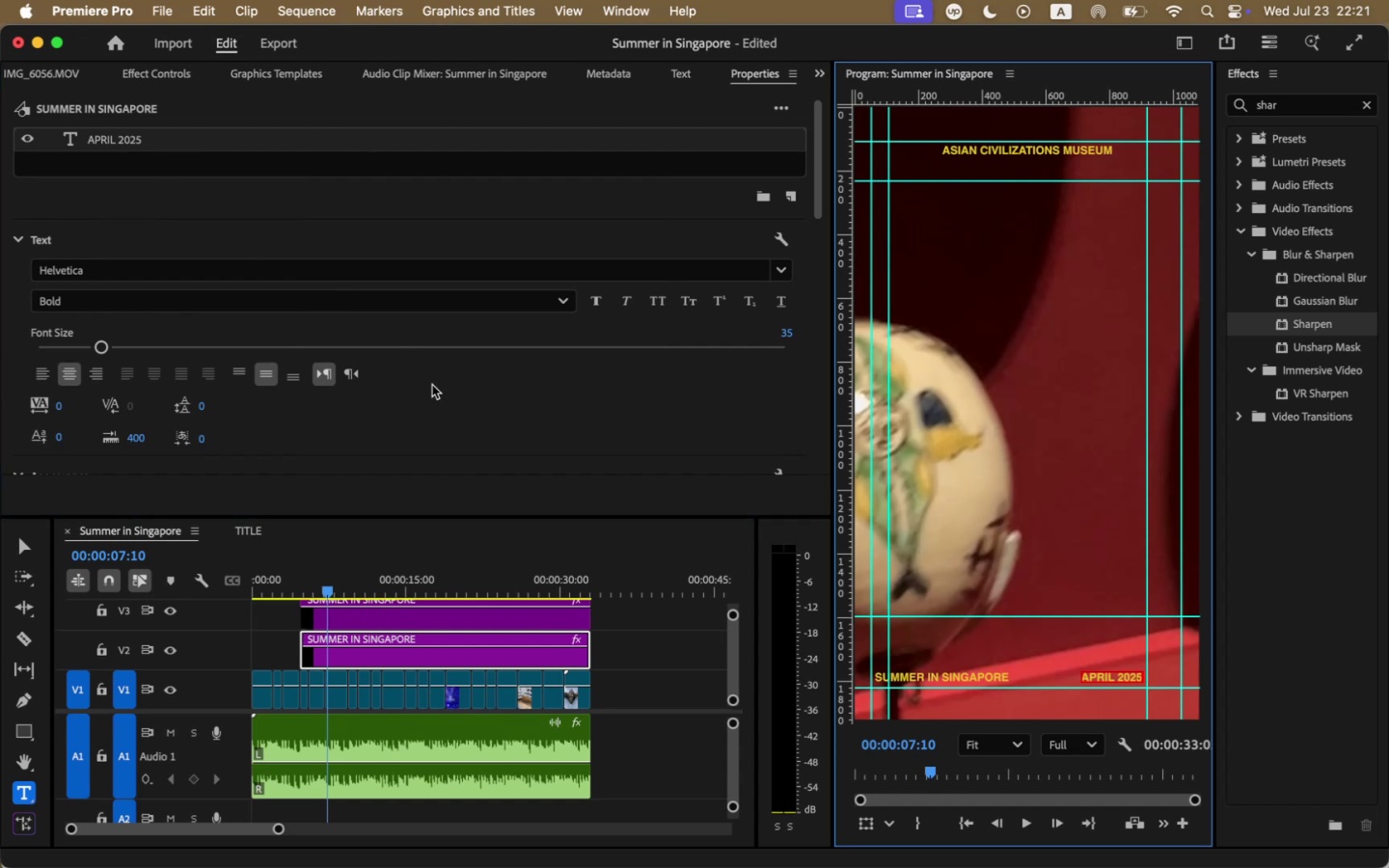 
scroll: coordinate [503, 423], scroll_direction: down, amount: 12.0
 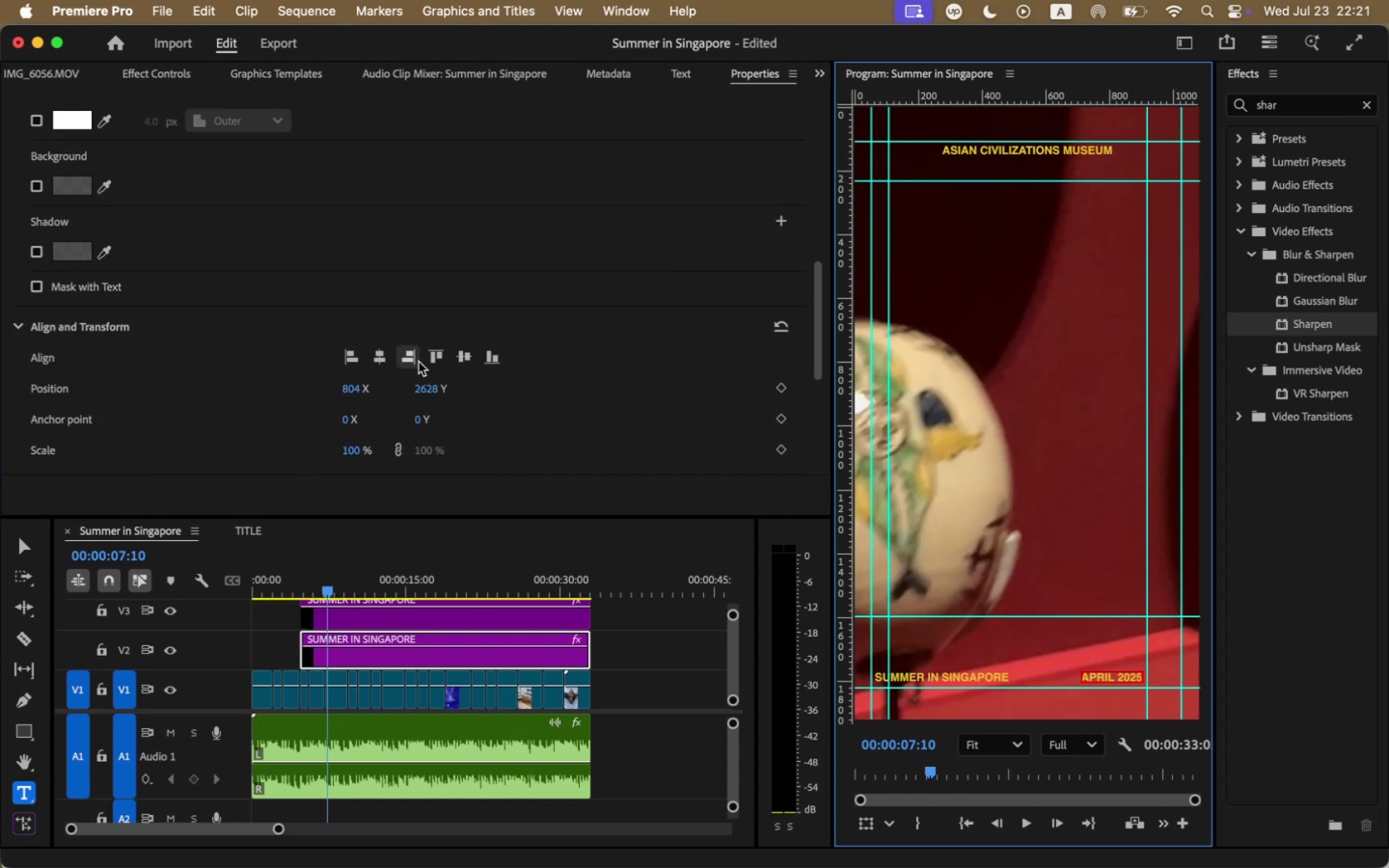 
left_click([419, 362])
 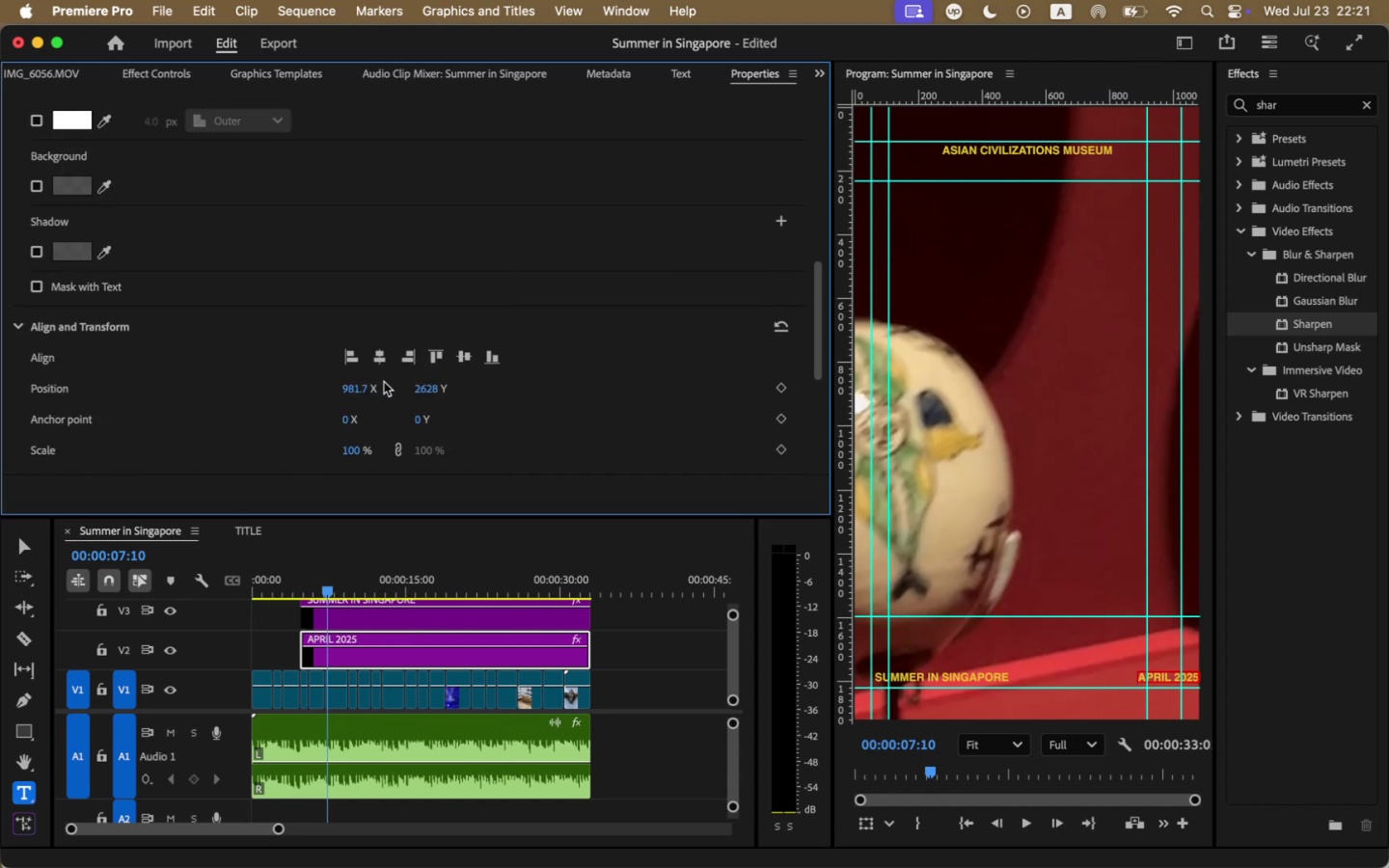 
left_click_drag(start_coordinate=[362, 393], to_coordinate=[298, 397])
 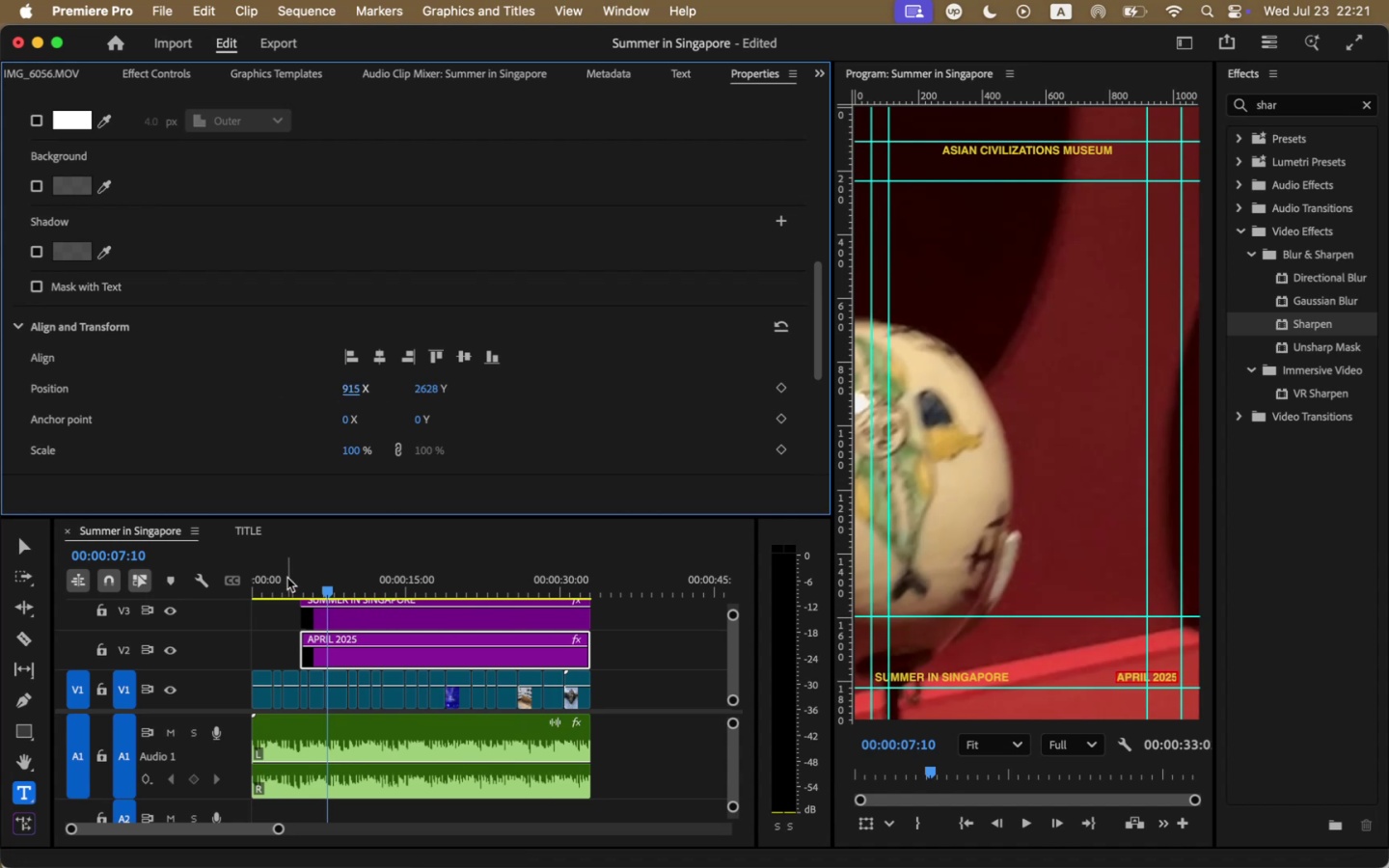 
left_click([287, 576])
 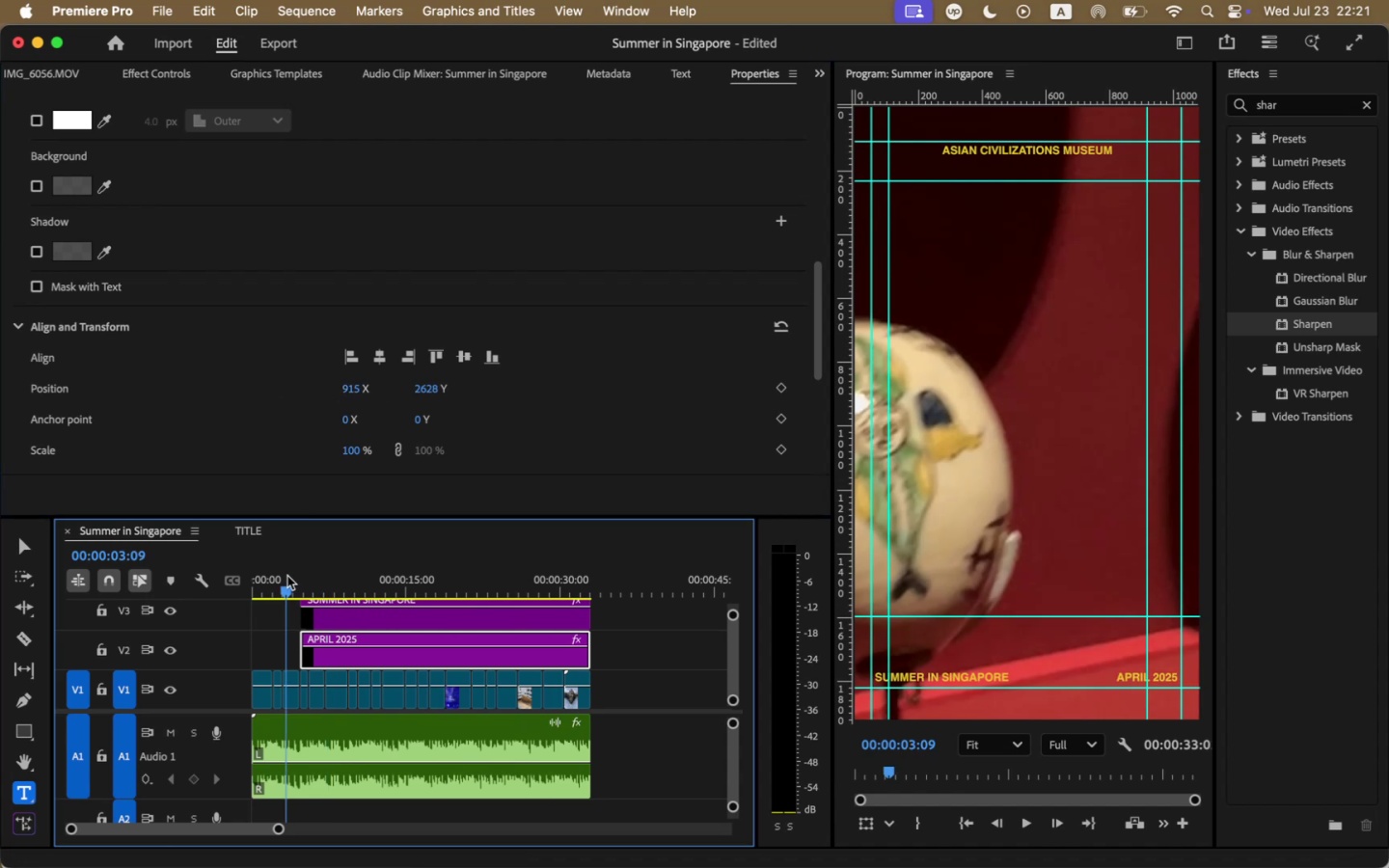 
key(Space)
 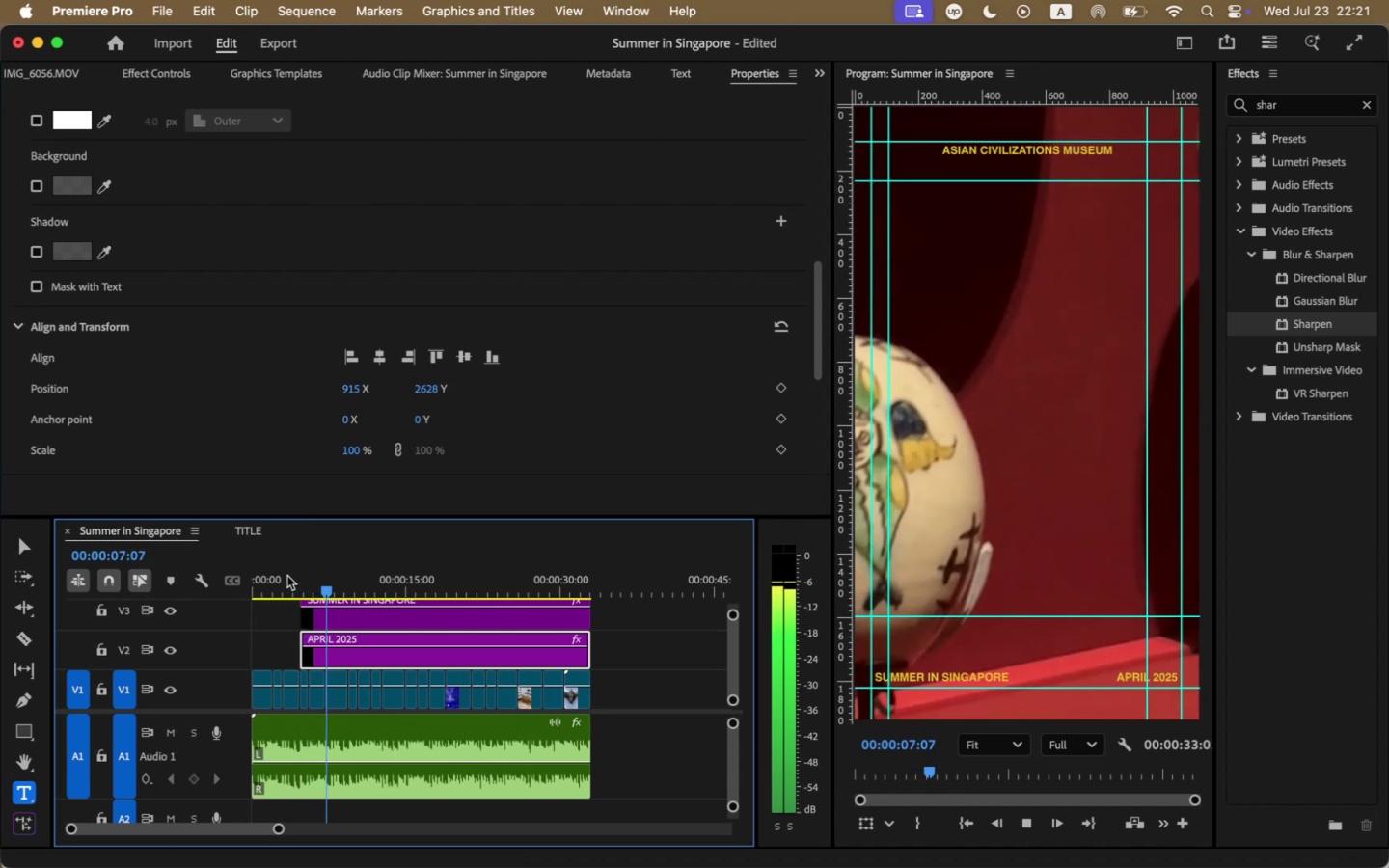 
wait(9.3)
 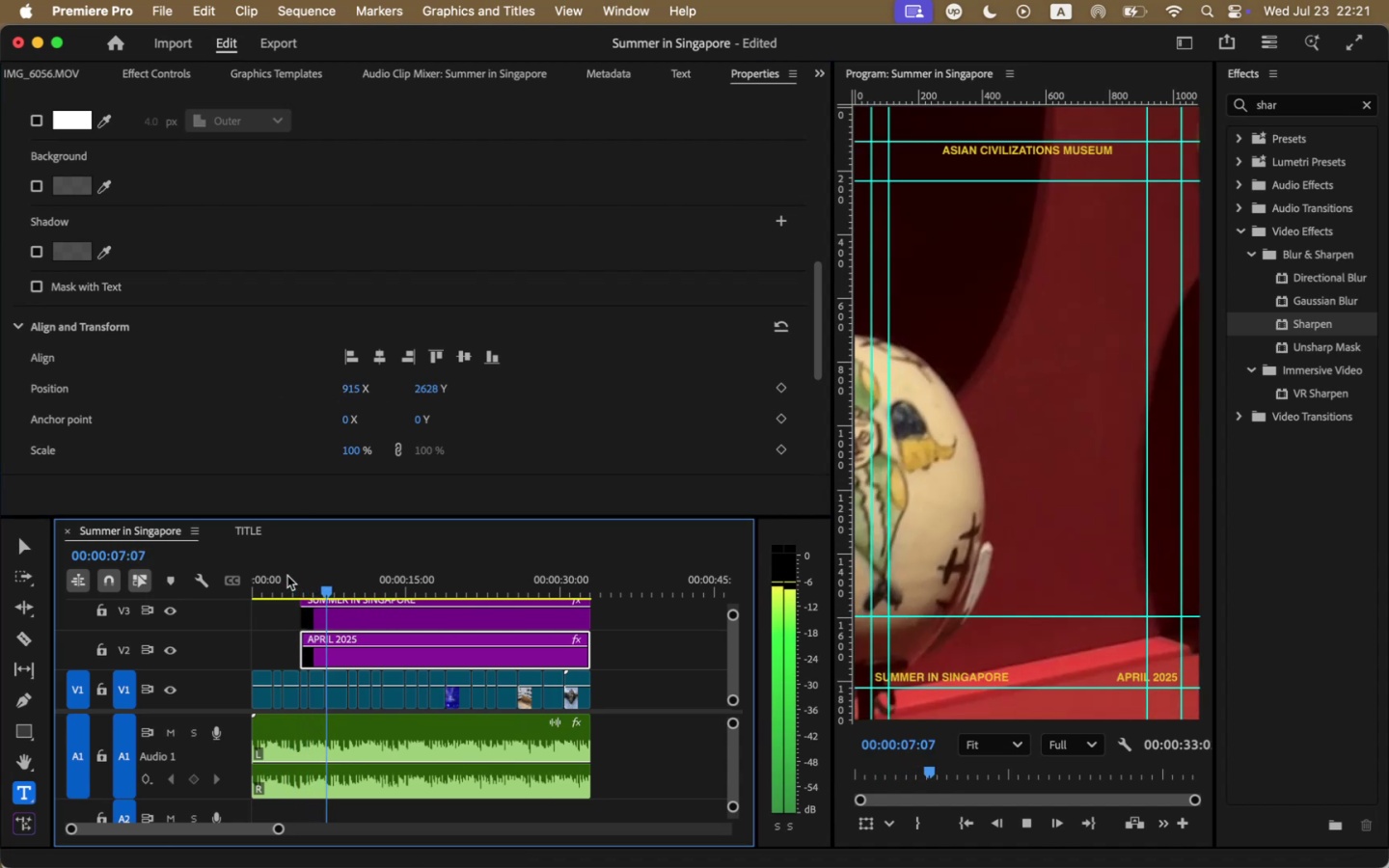 
key(Space)
 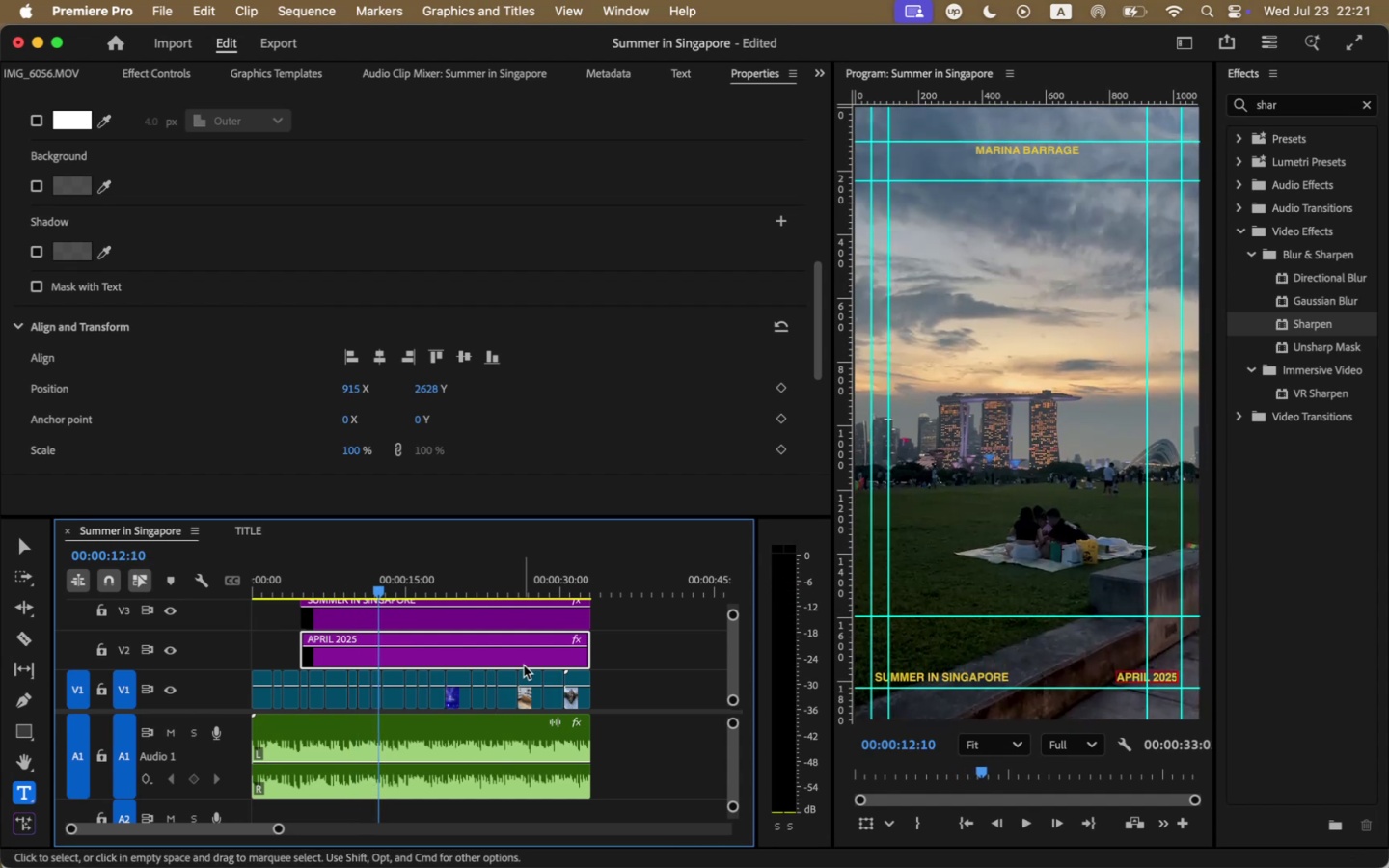 
scroll: coordinate [504, 650], scroll_direction: up, amount: 6.0
 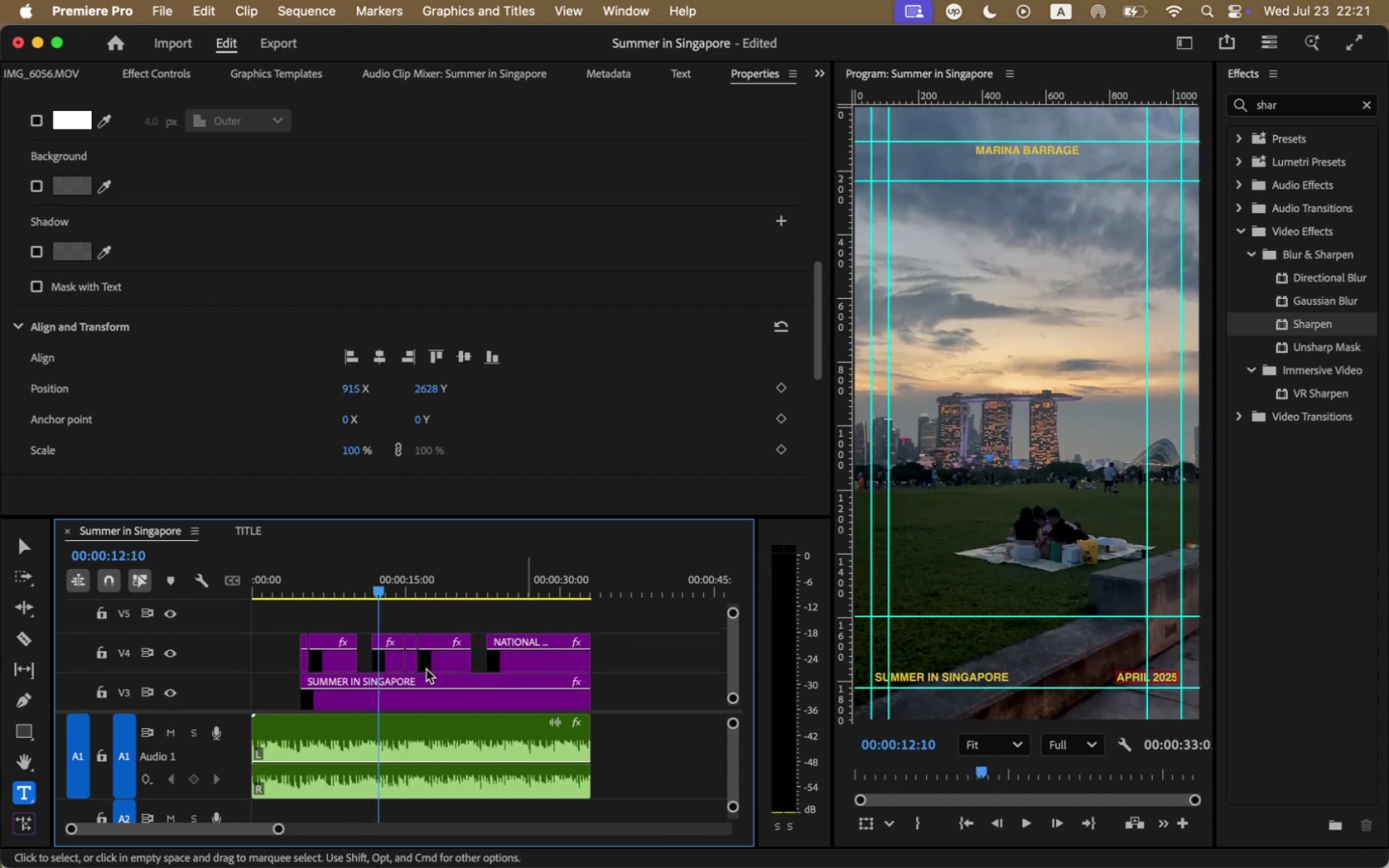 
scroll: coordinate [425, 669], scroll_direction: down, amount: 4.0
 